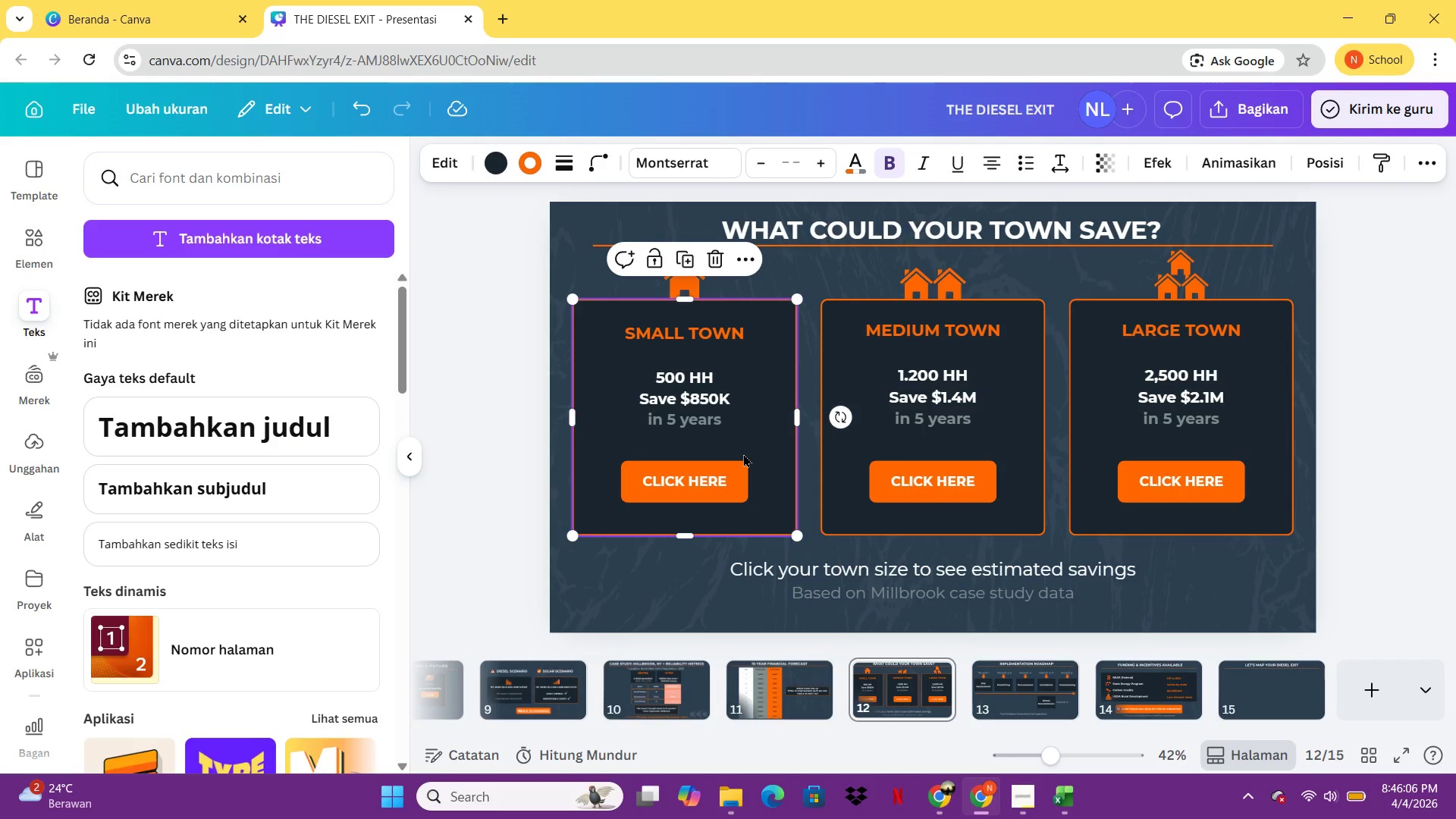 
key(Control+C)
 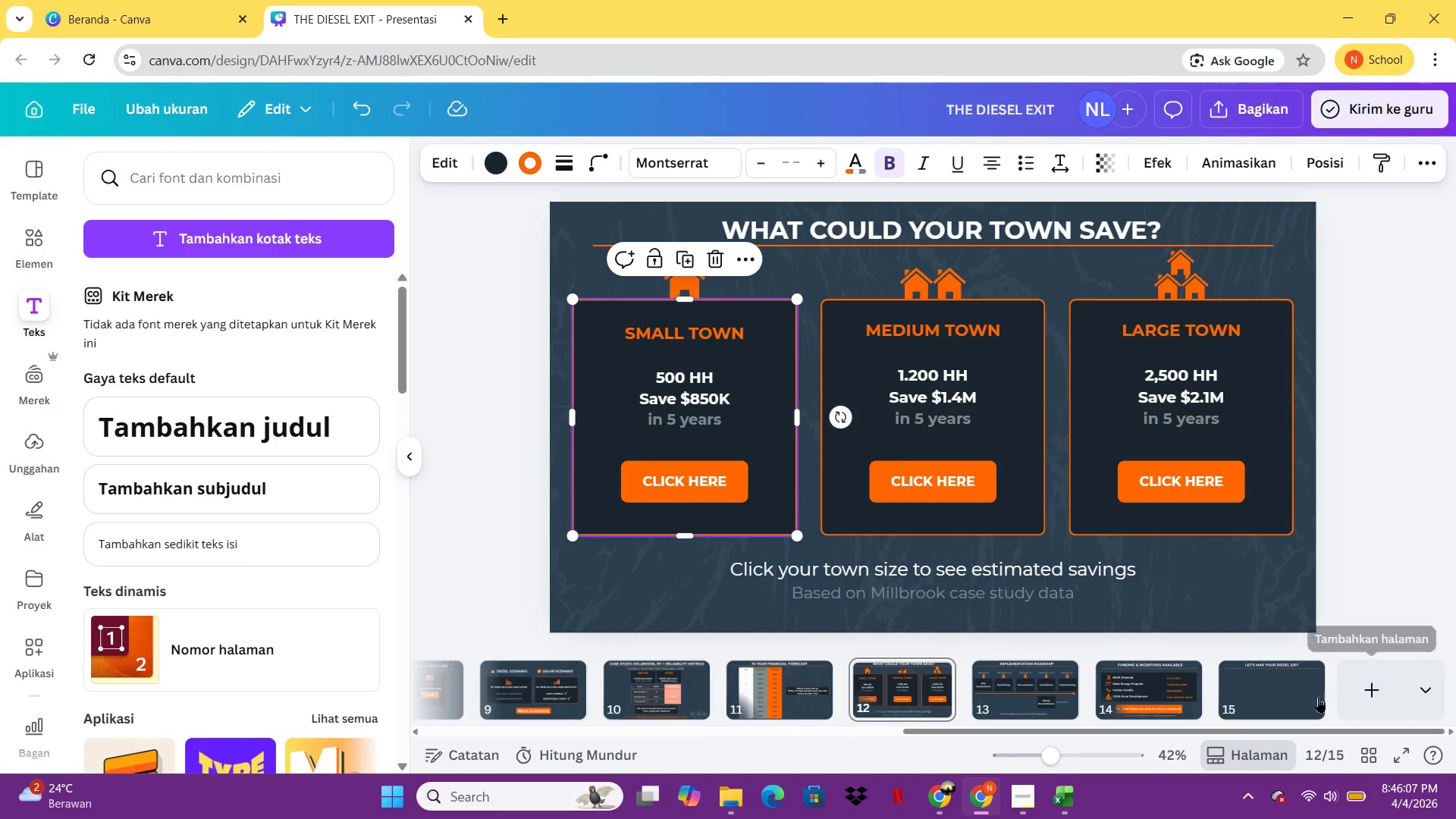 
left_click([1306, 695])
 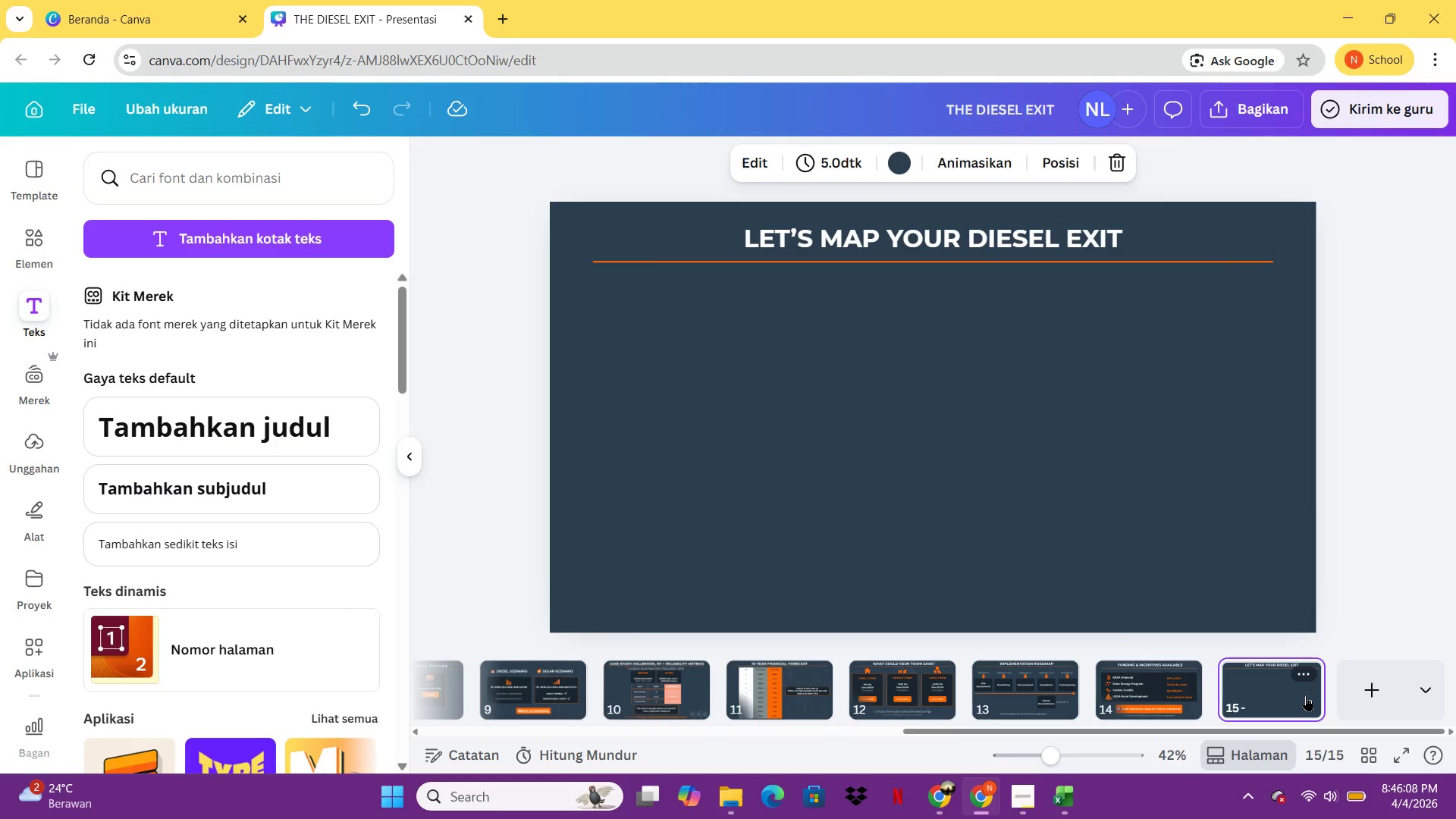 
key(Control+ControlLeft)
 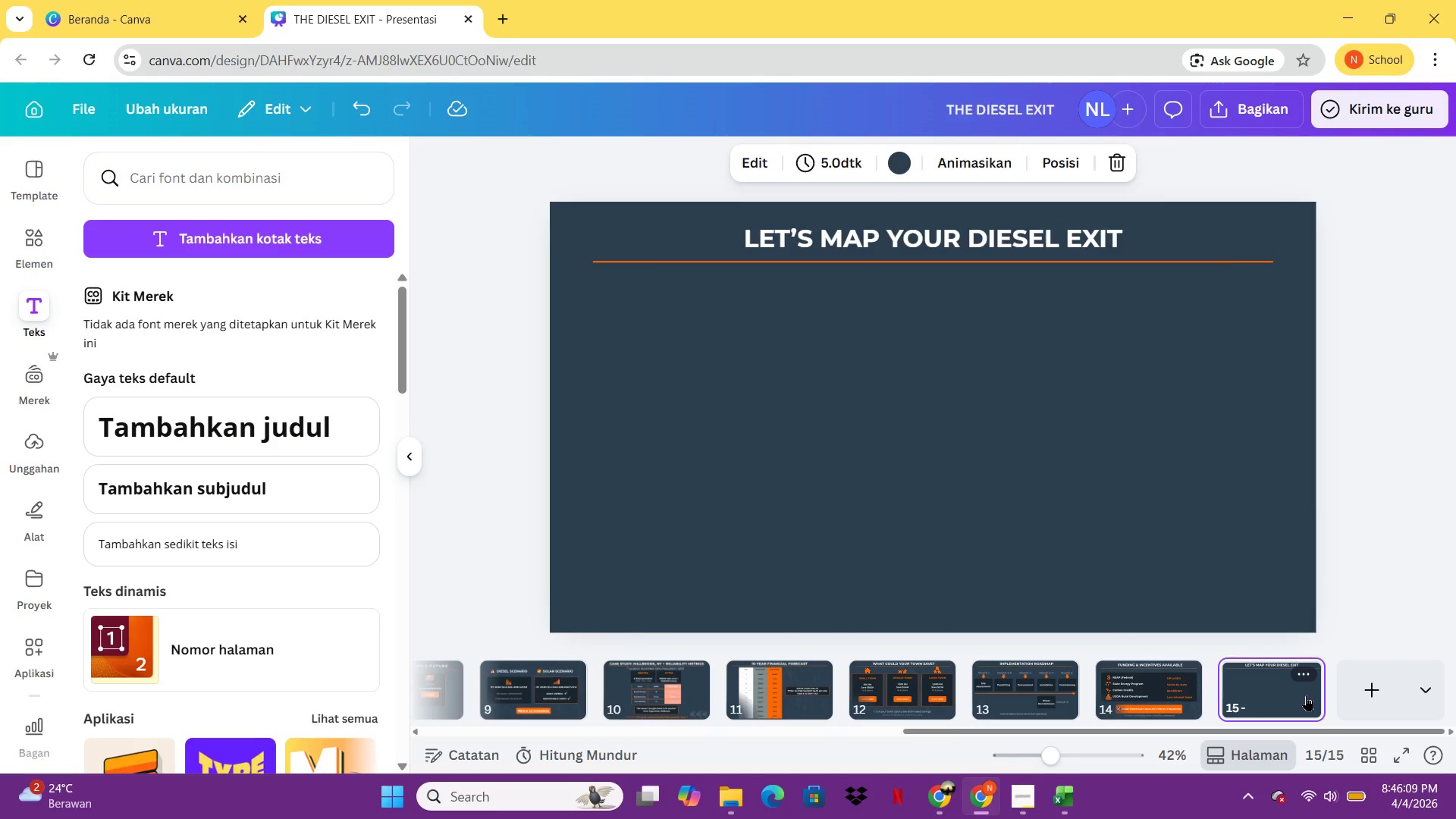 
key(Control+C)
 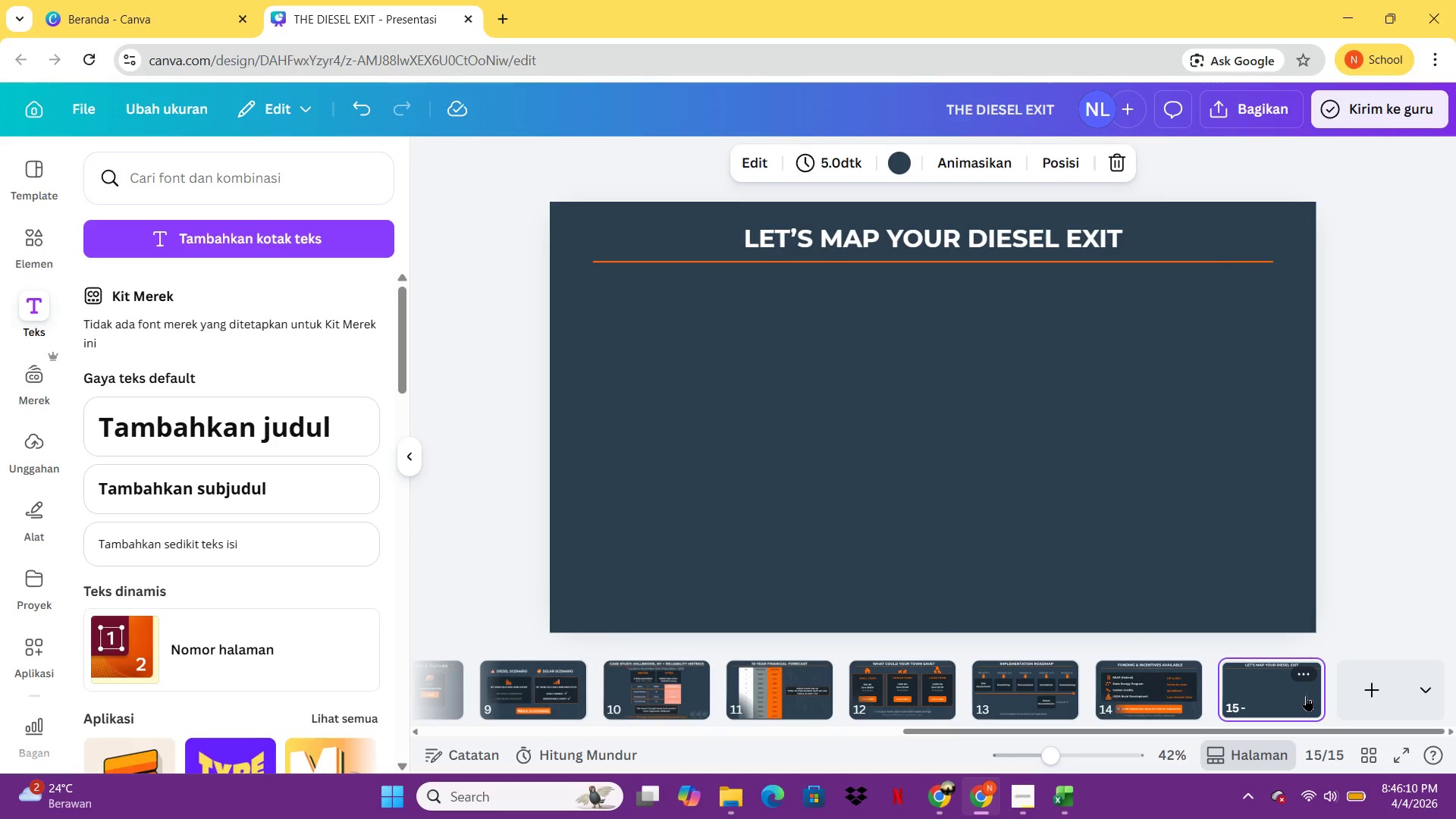 
left_click([1125, 563])
 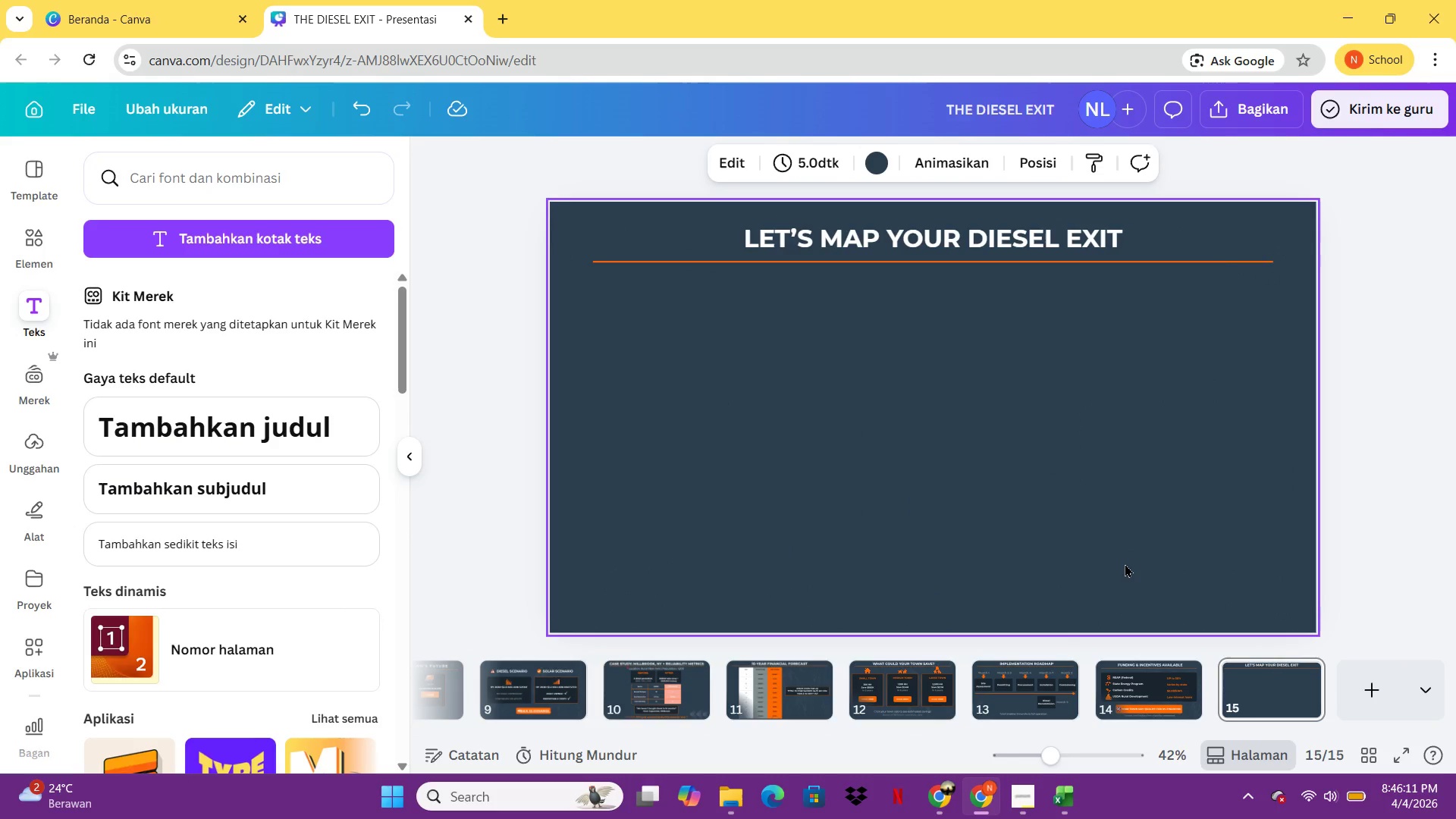 
key(Control+V)
 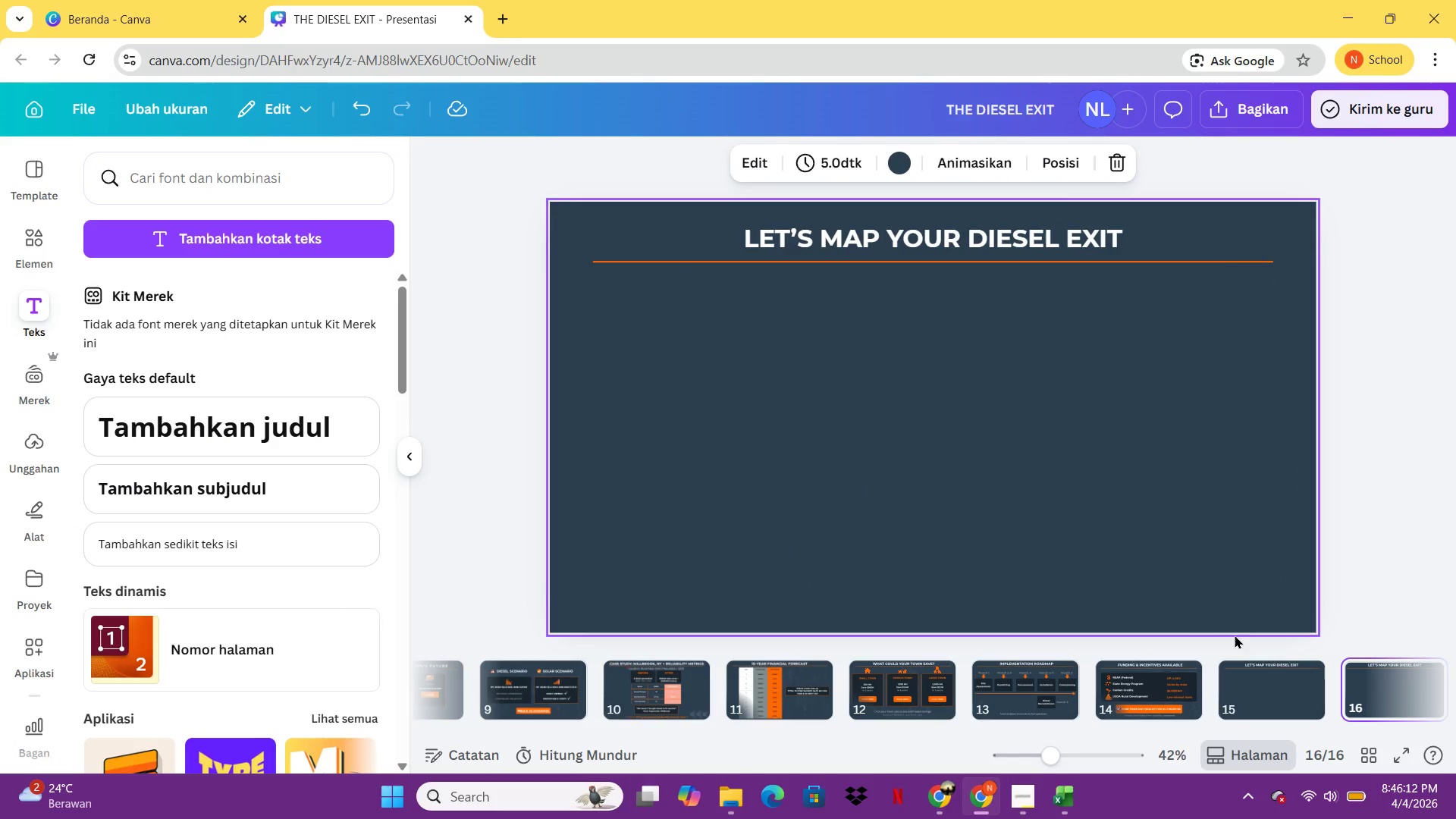 
key(Control+Z)
 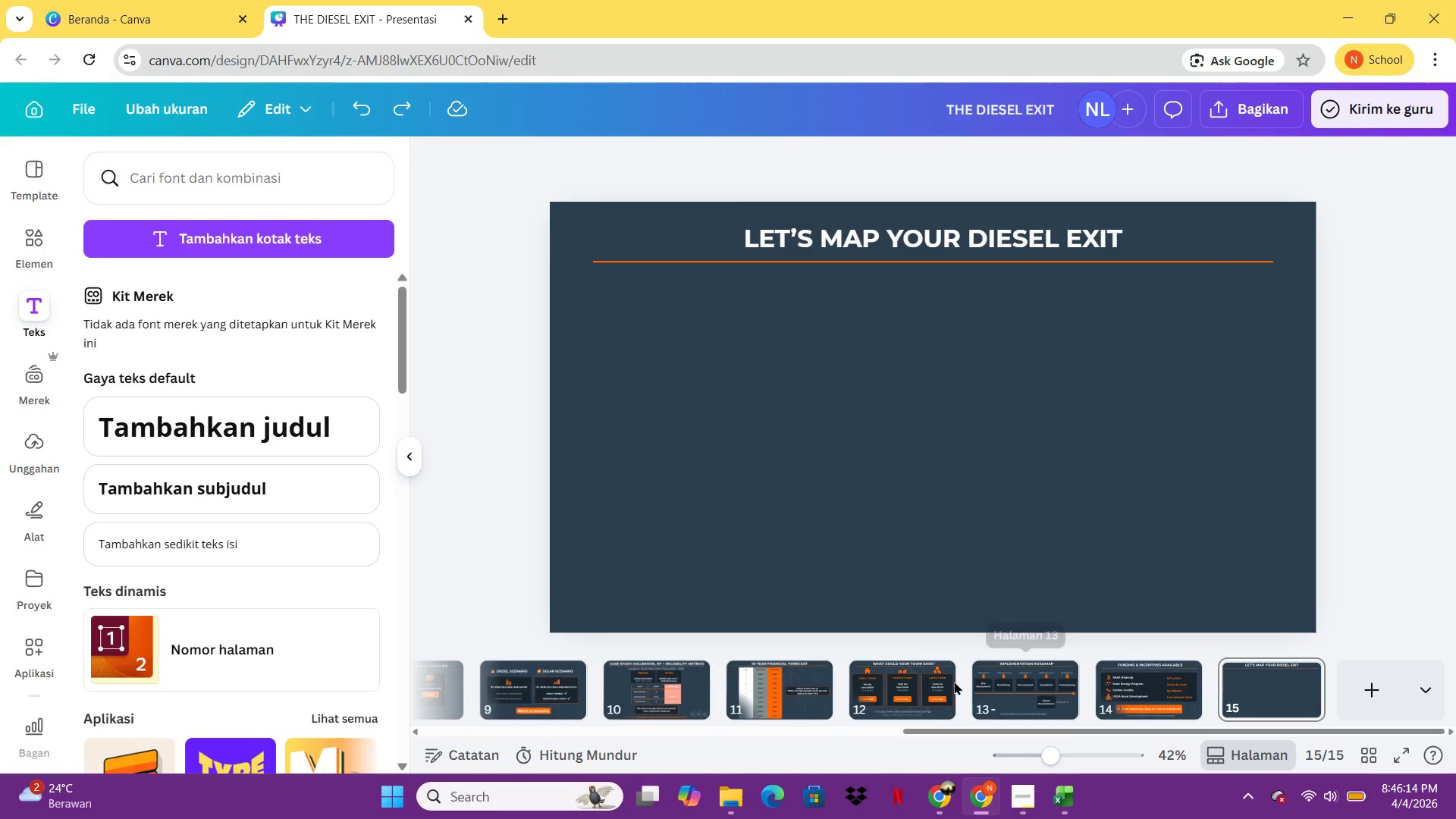 
left_click([917, 682])
 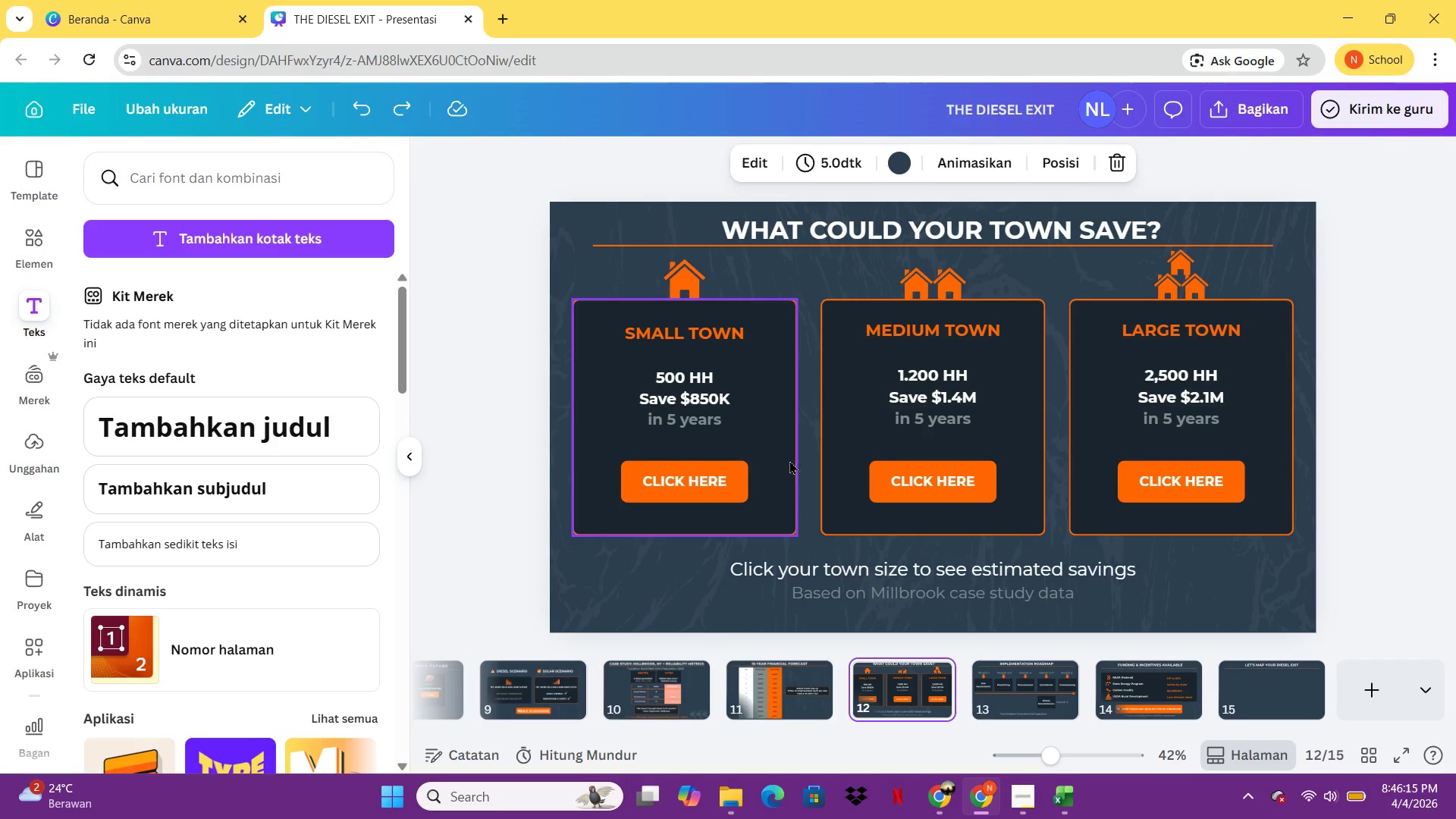 
left_click([787, 460])
 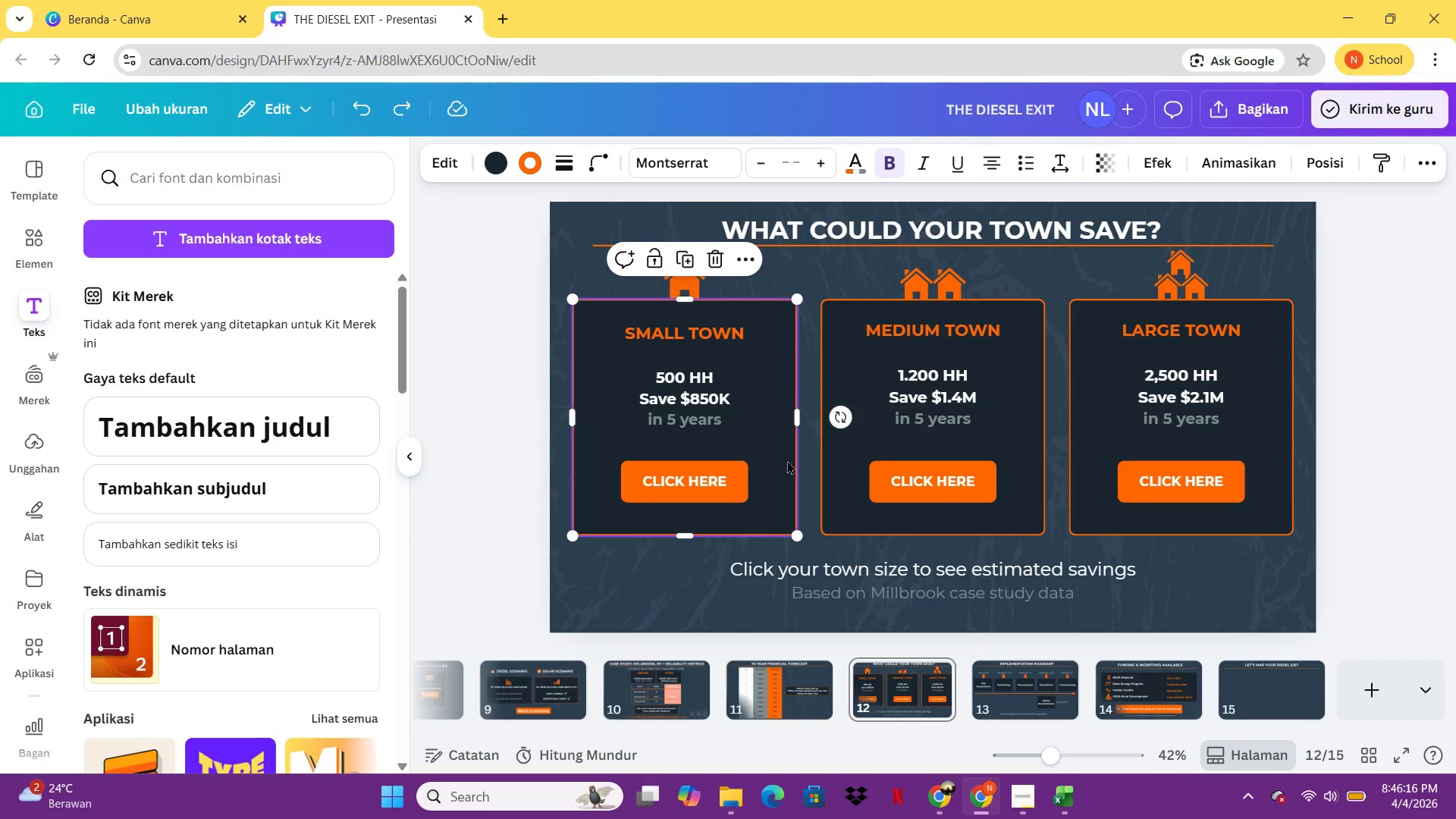 
key(Control+C)
 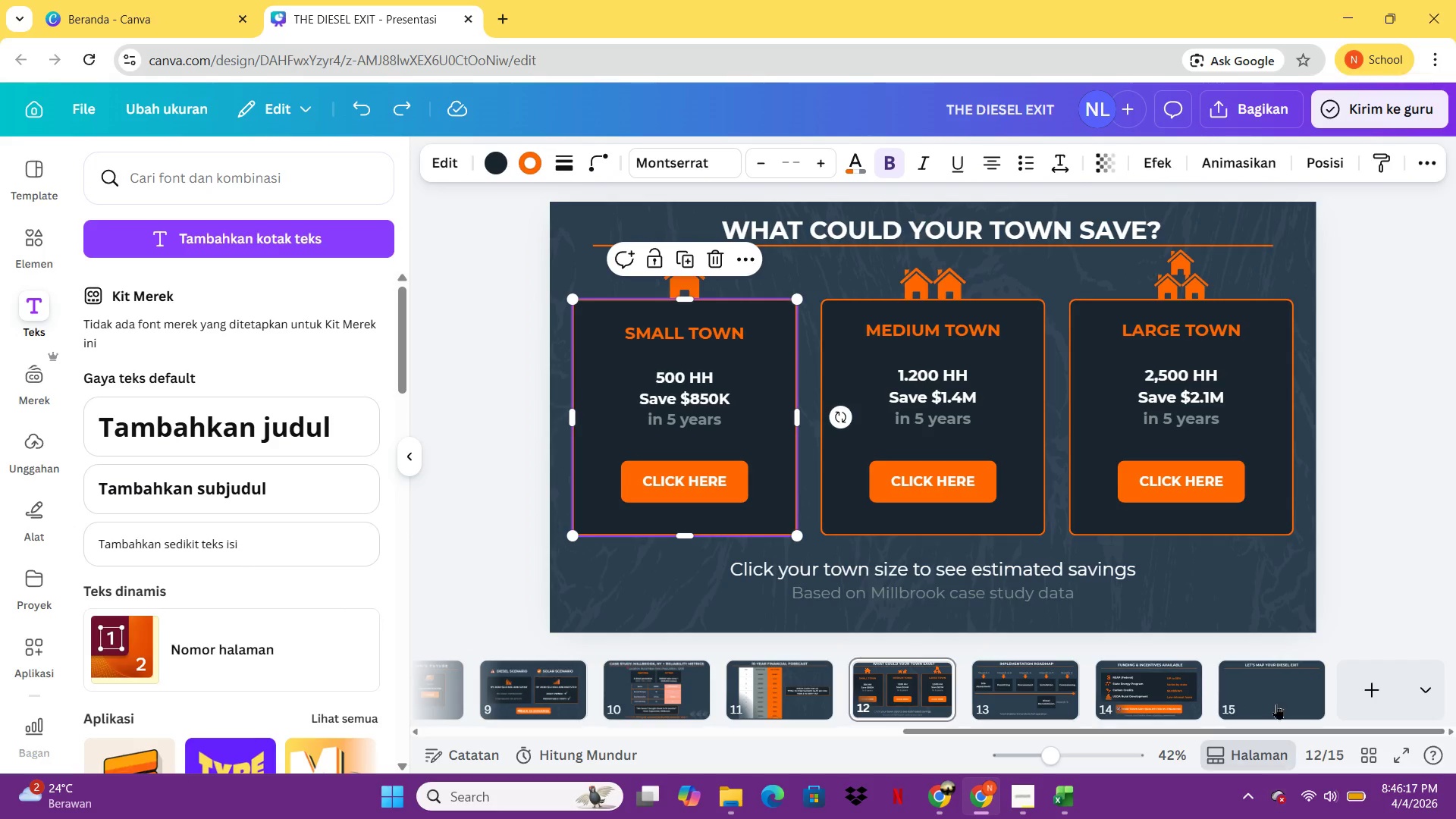 
left_click([1266, 689])
 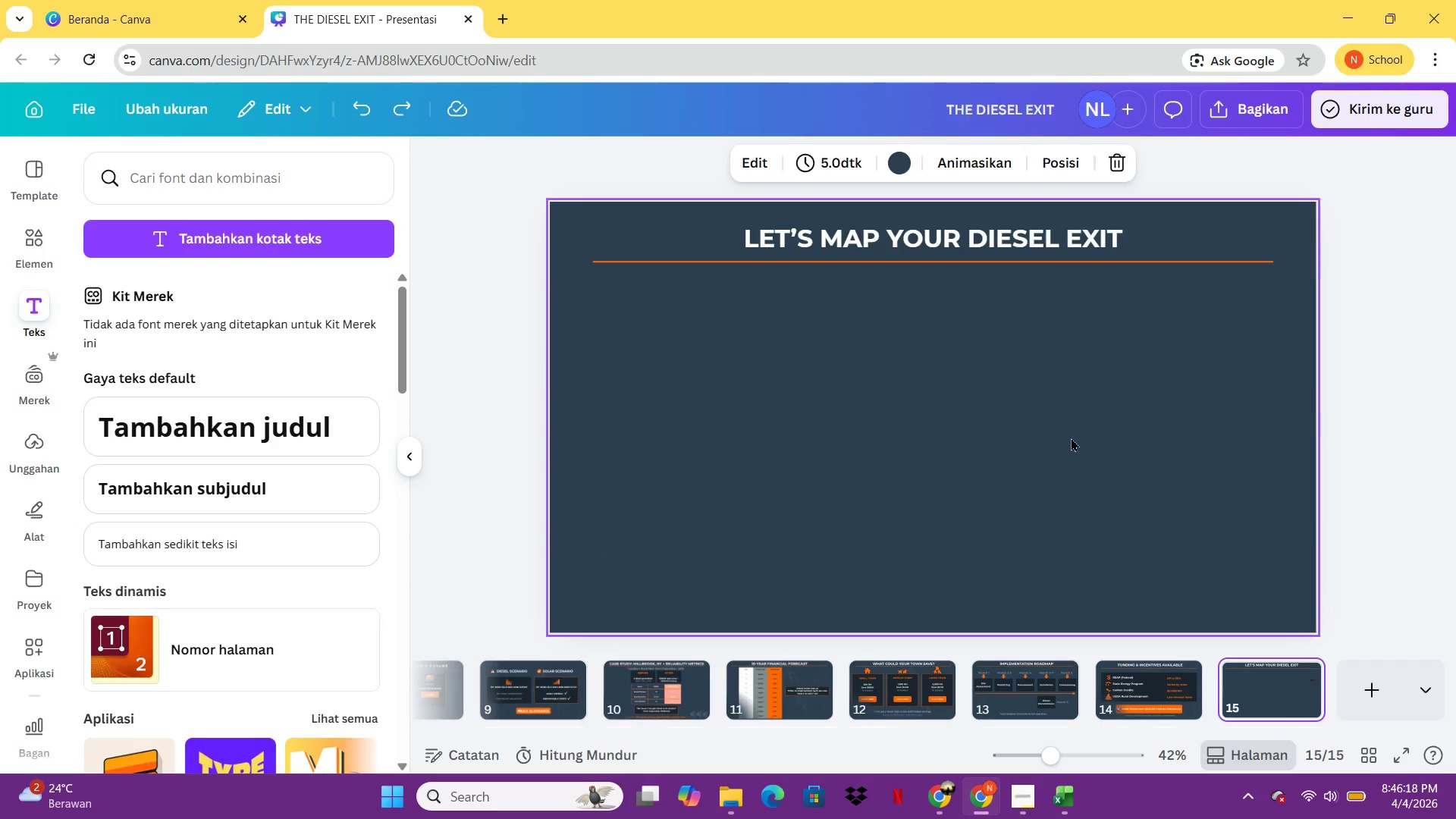 
left_click([1069, 435])
 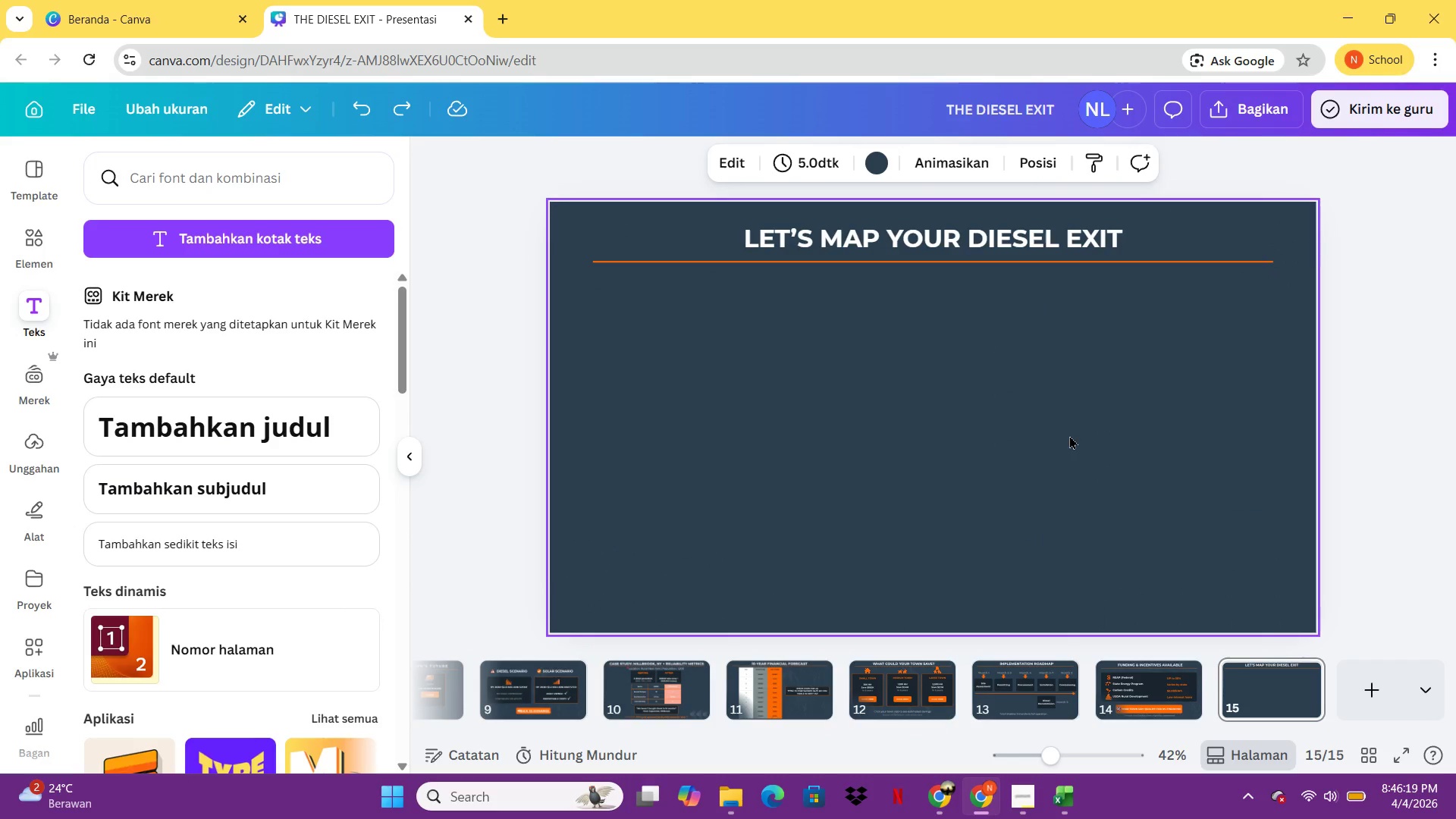 
key(Control+V)
 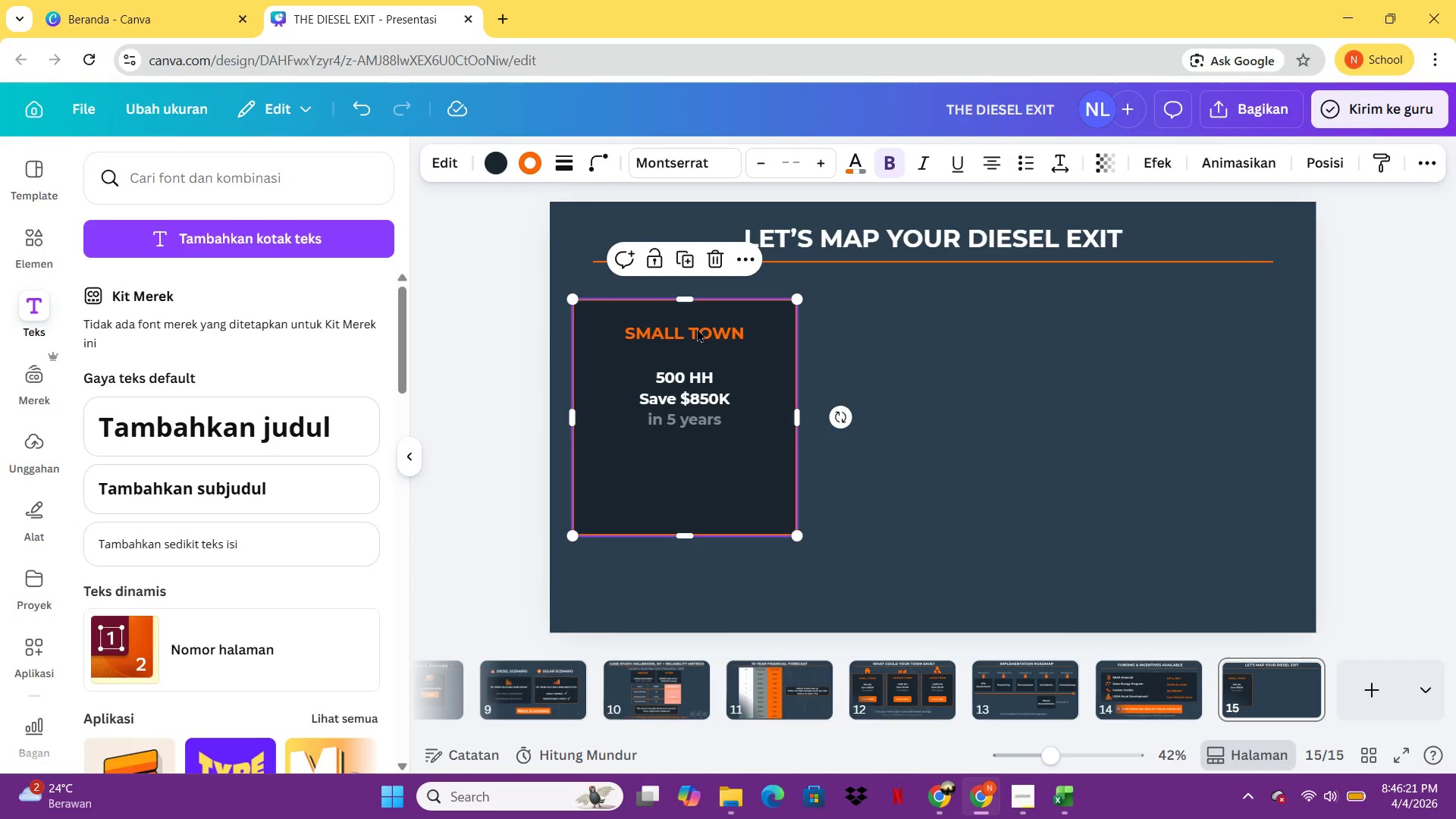 
double_click([698, 328])
 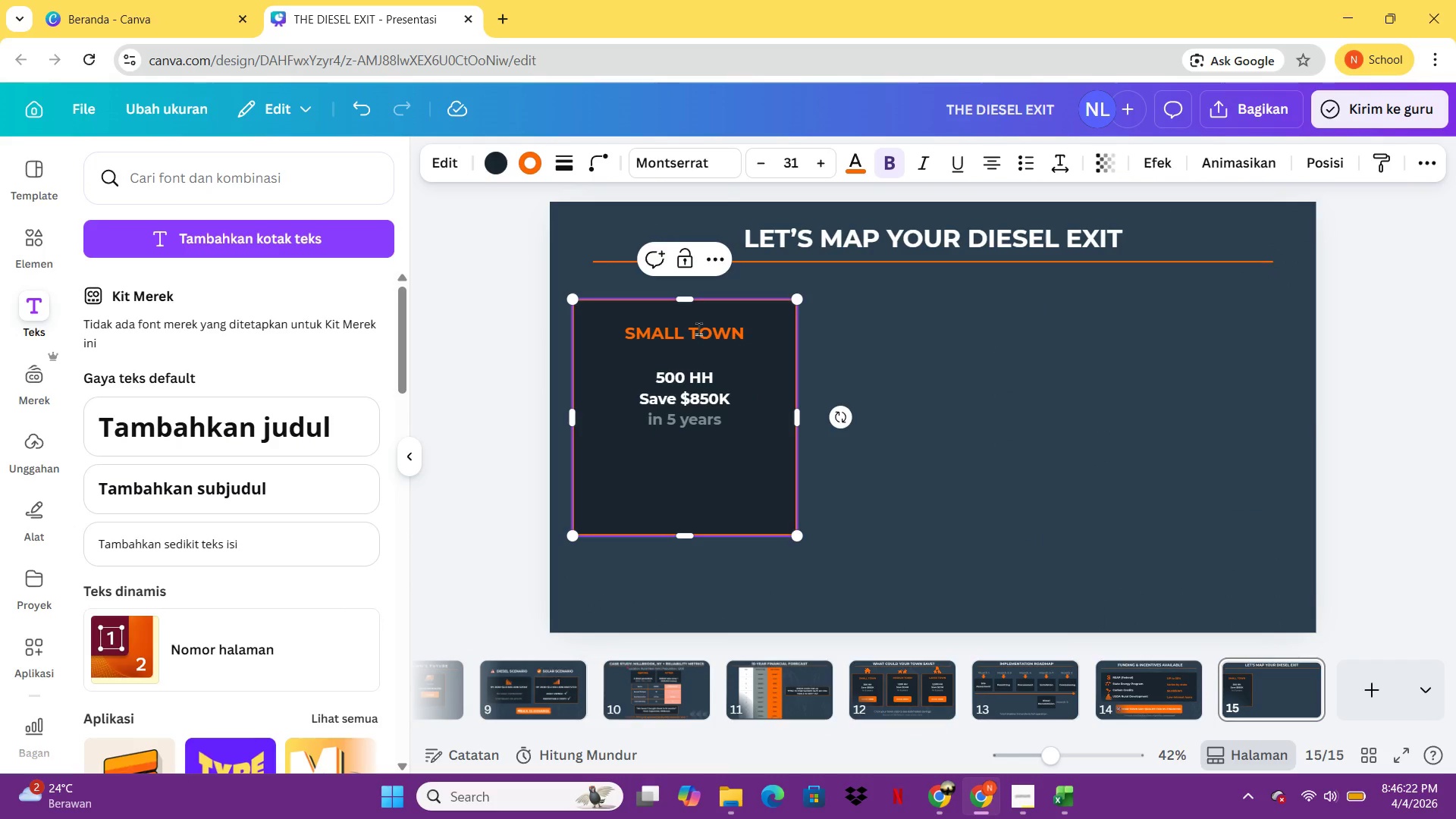 
key(Control+A)
 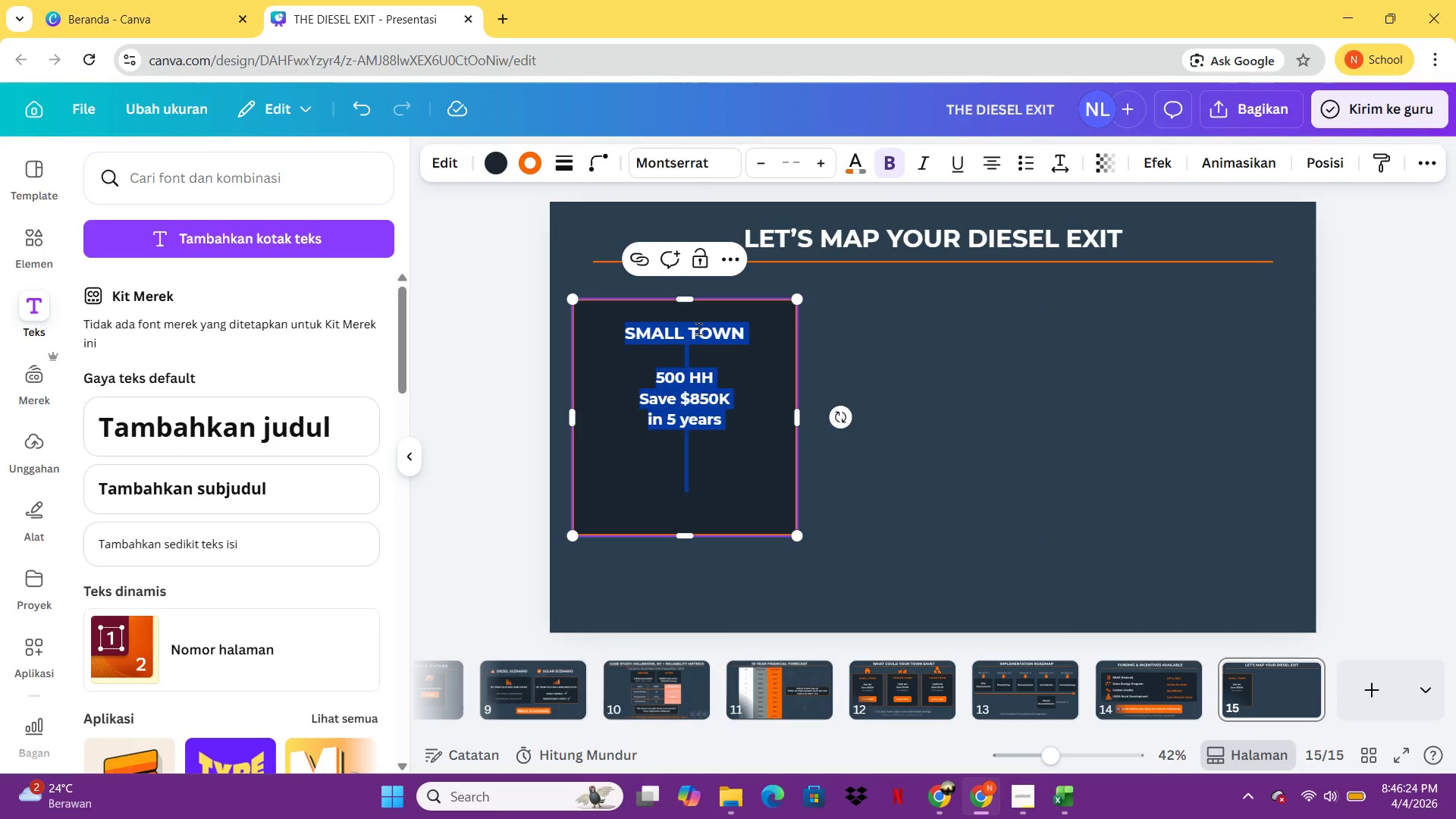 
key(Backspace)
 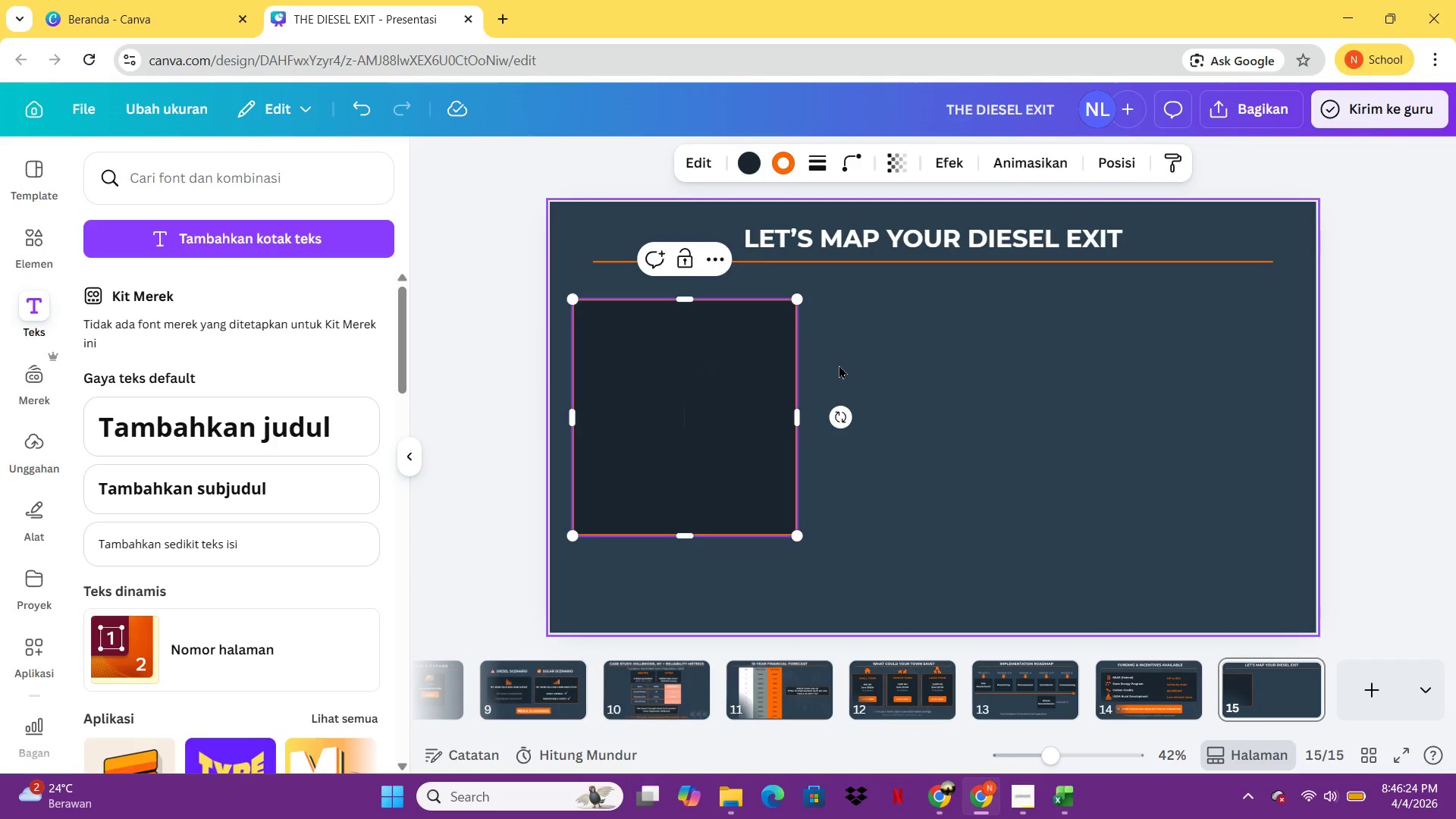 
left_click([839, 365])
 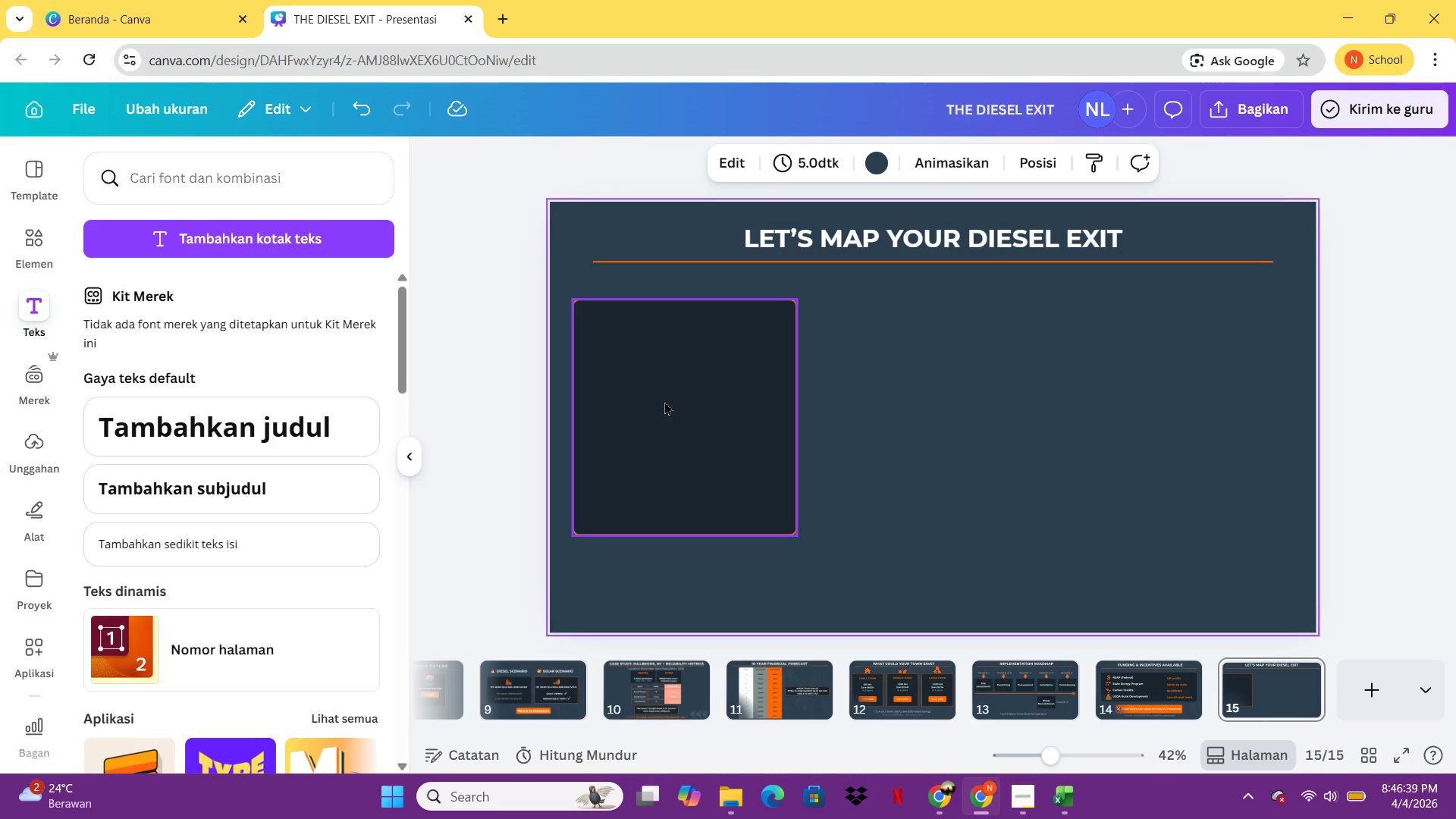 
wait(18.99)
 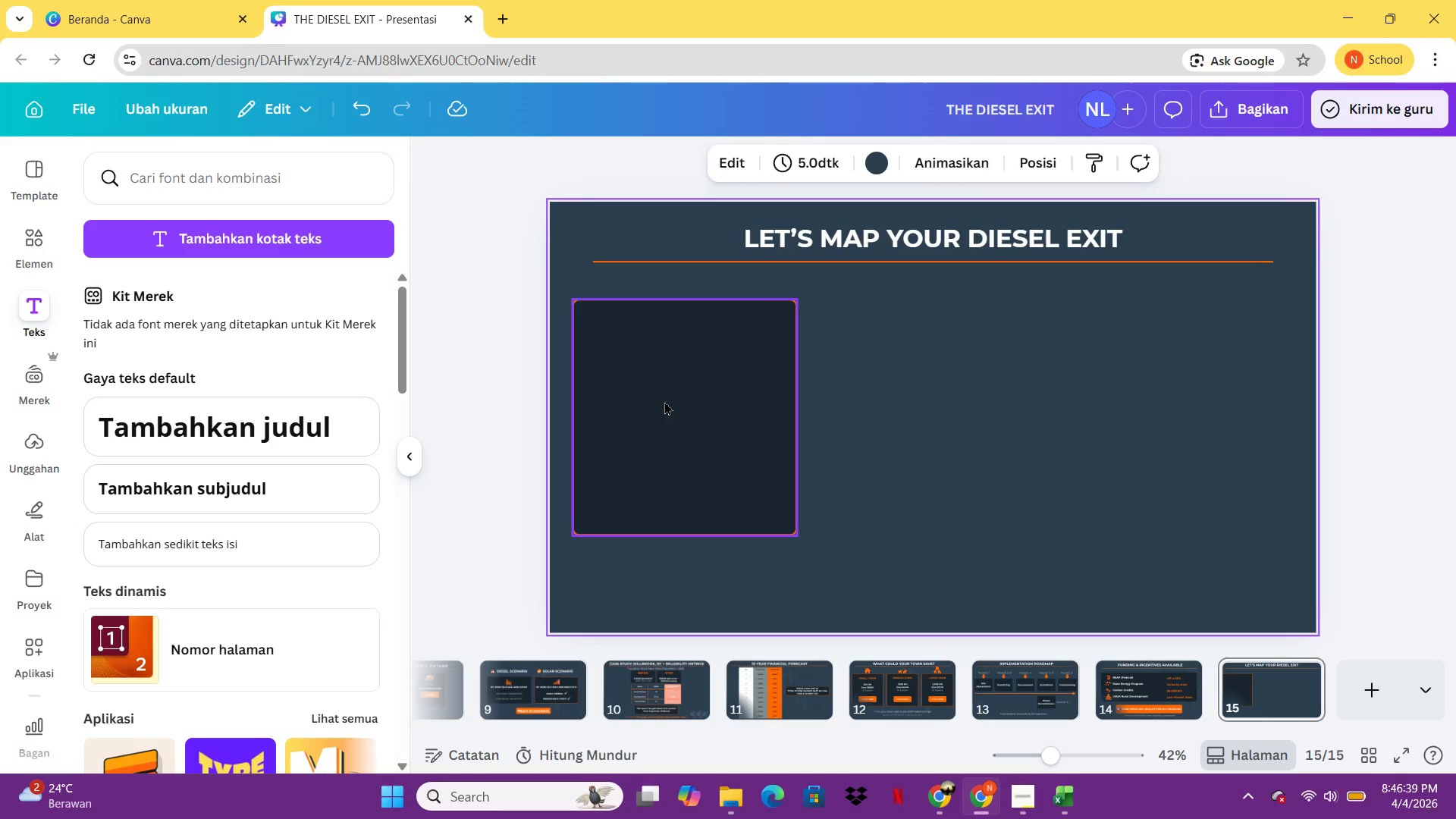 
left_click([701, 397])
 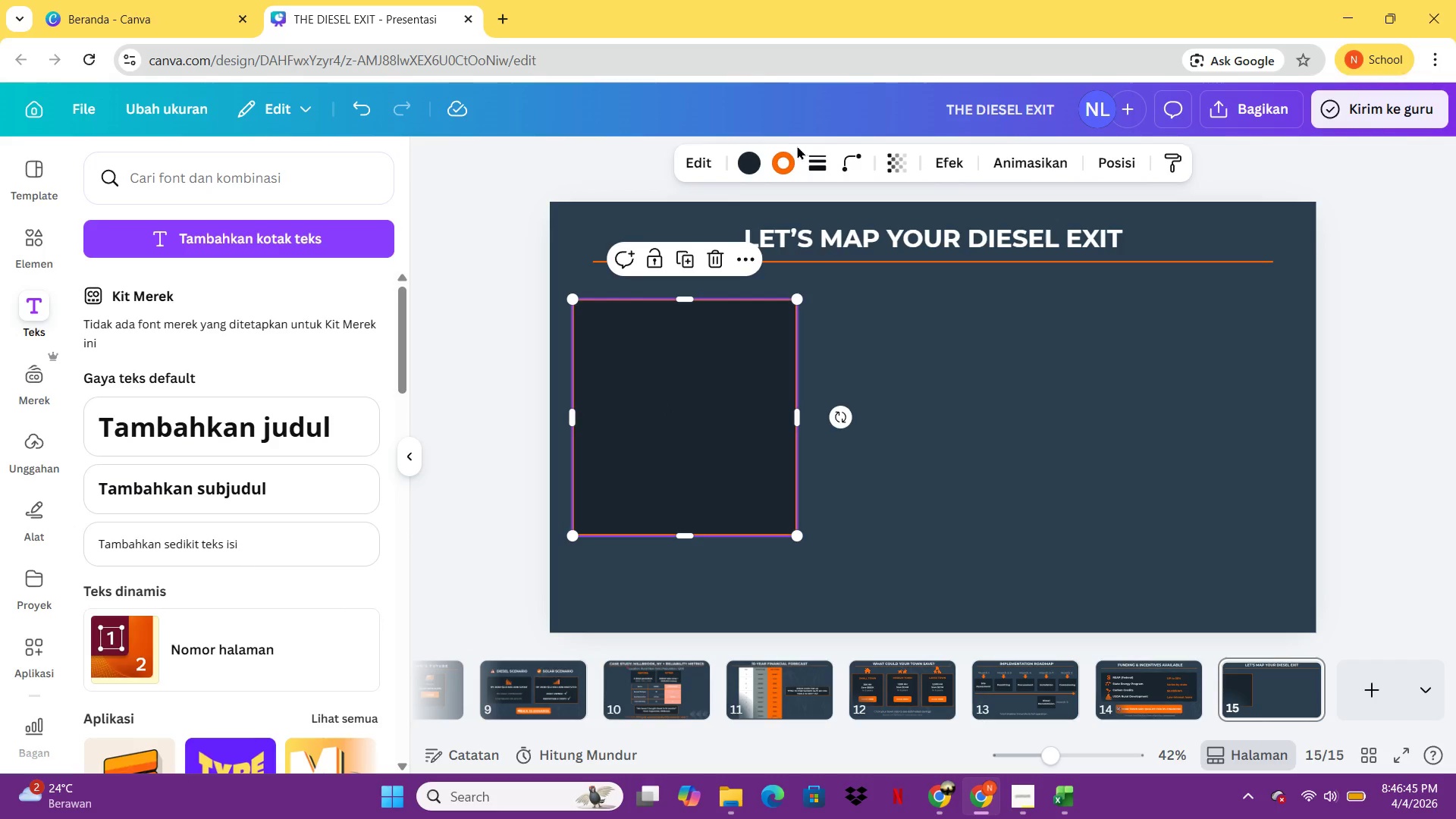 
left_click([788, 156])
 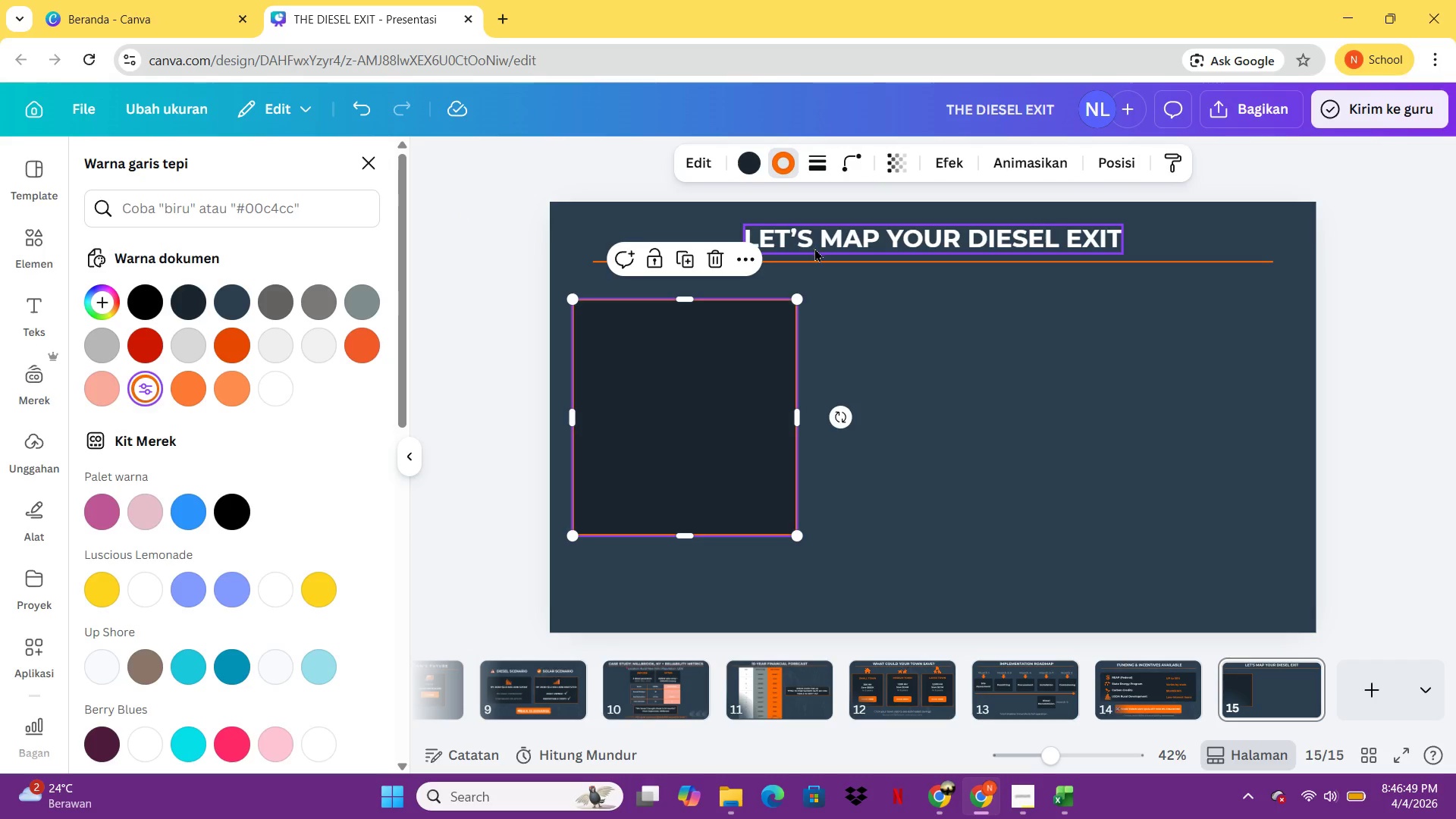 
wait(5.38)
 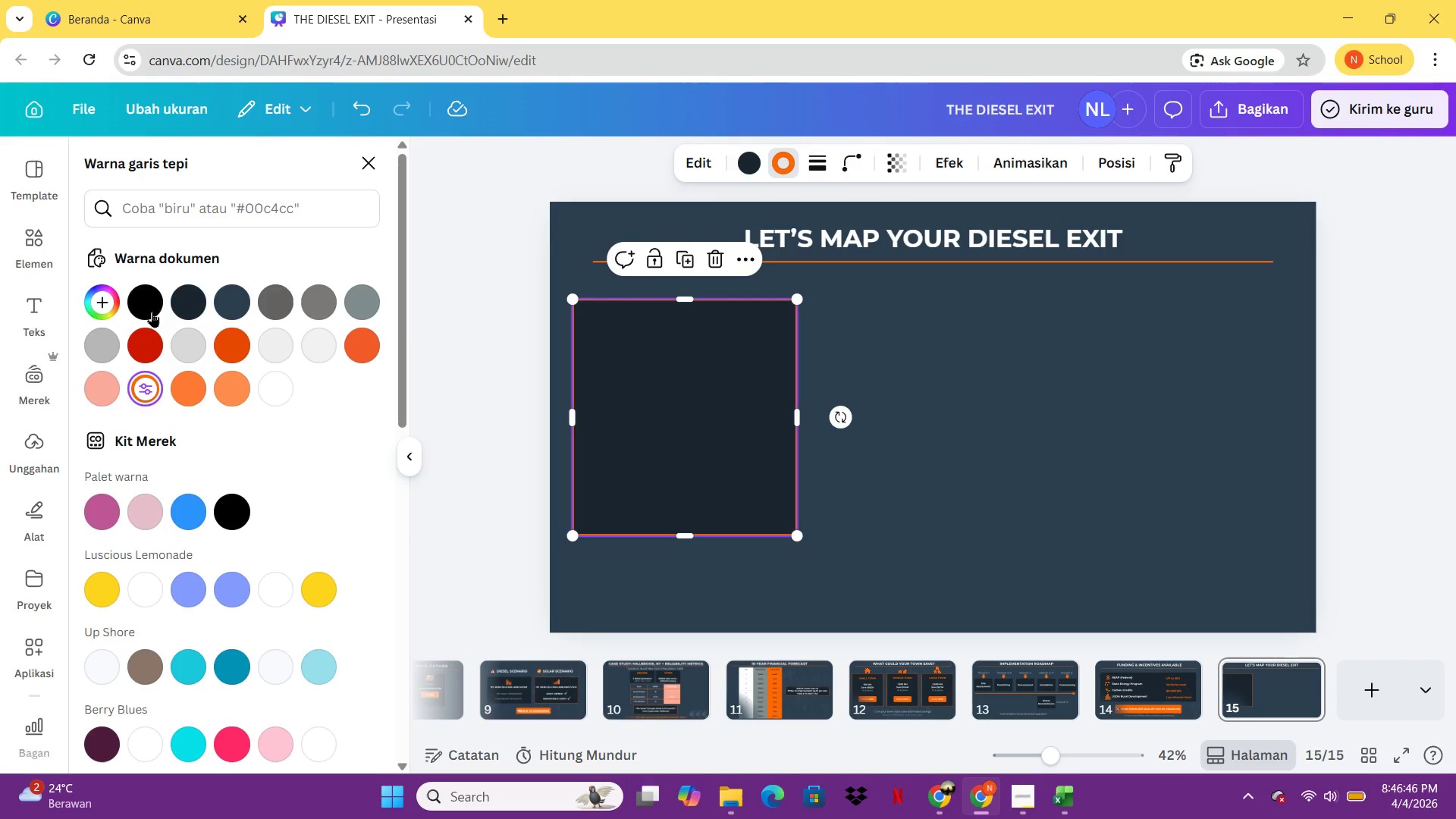 
mouse_move([207, 291])
 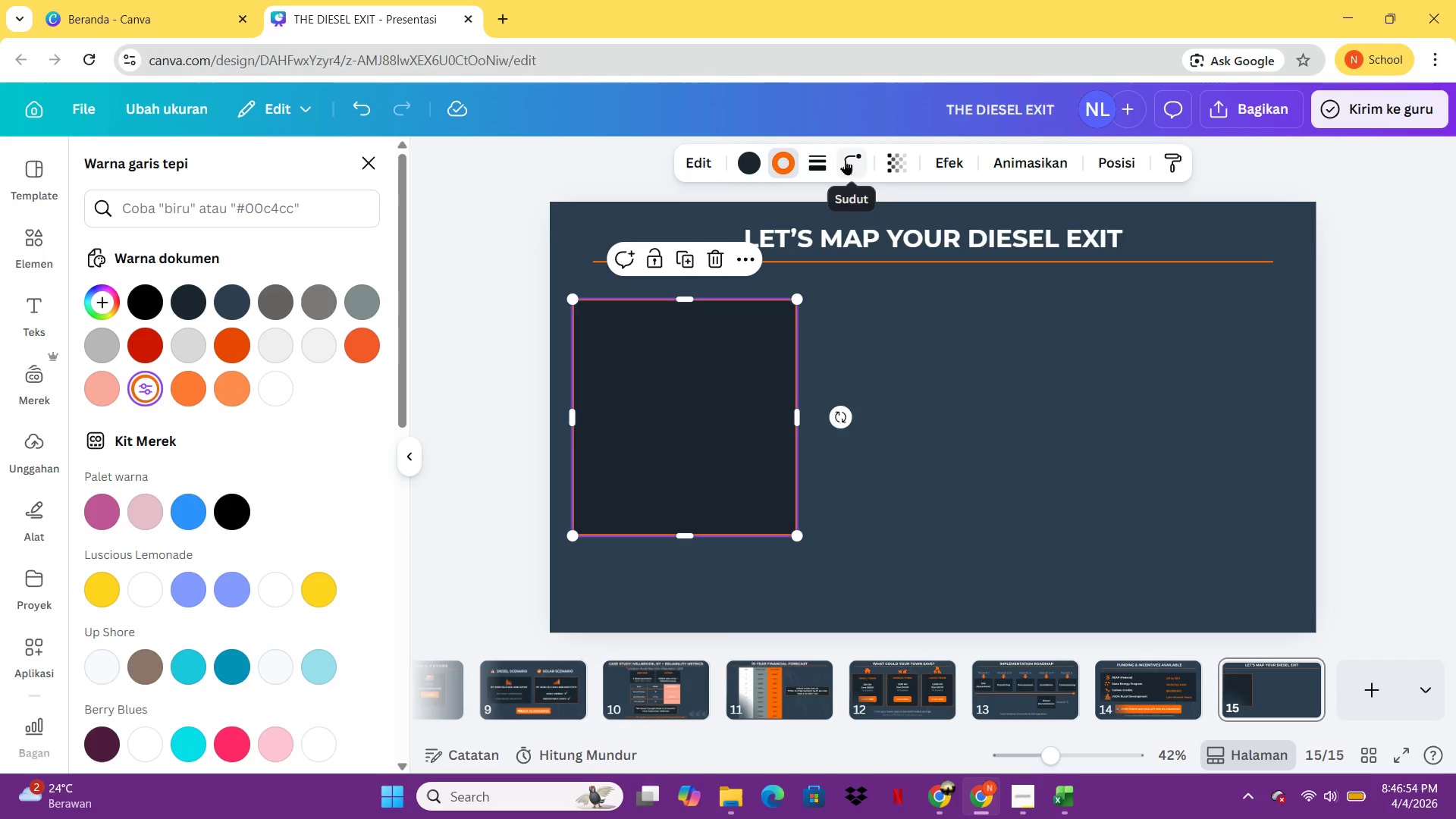 
left_click([810, 162])
 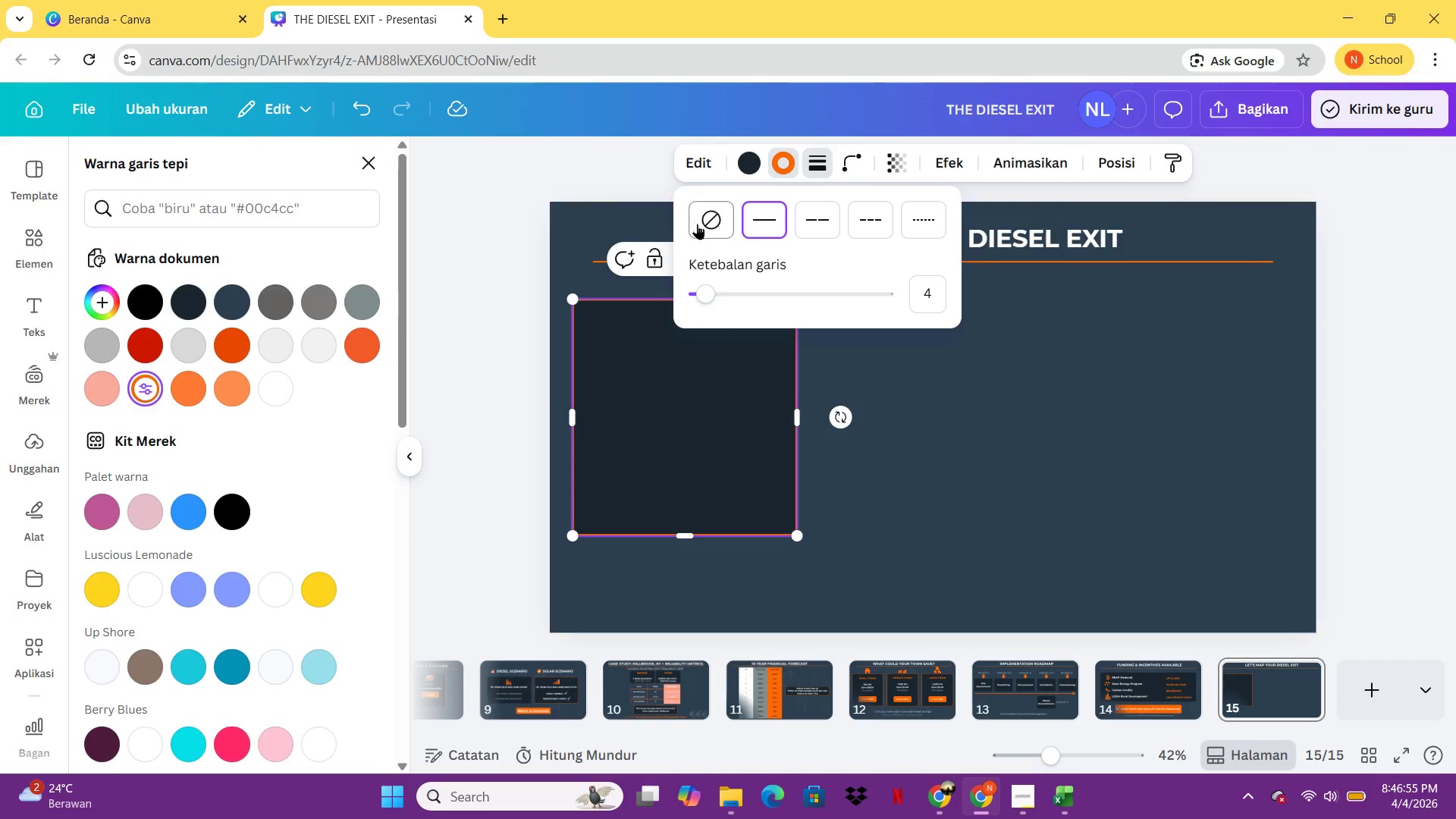 
left_click([701, 224])
 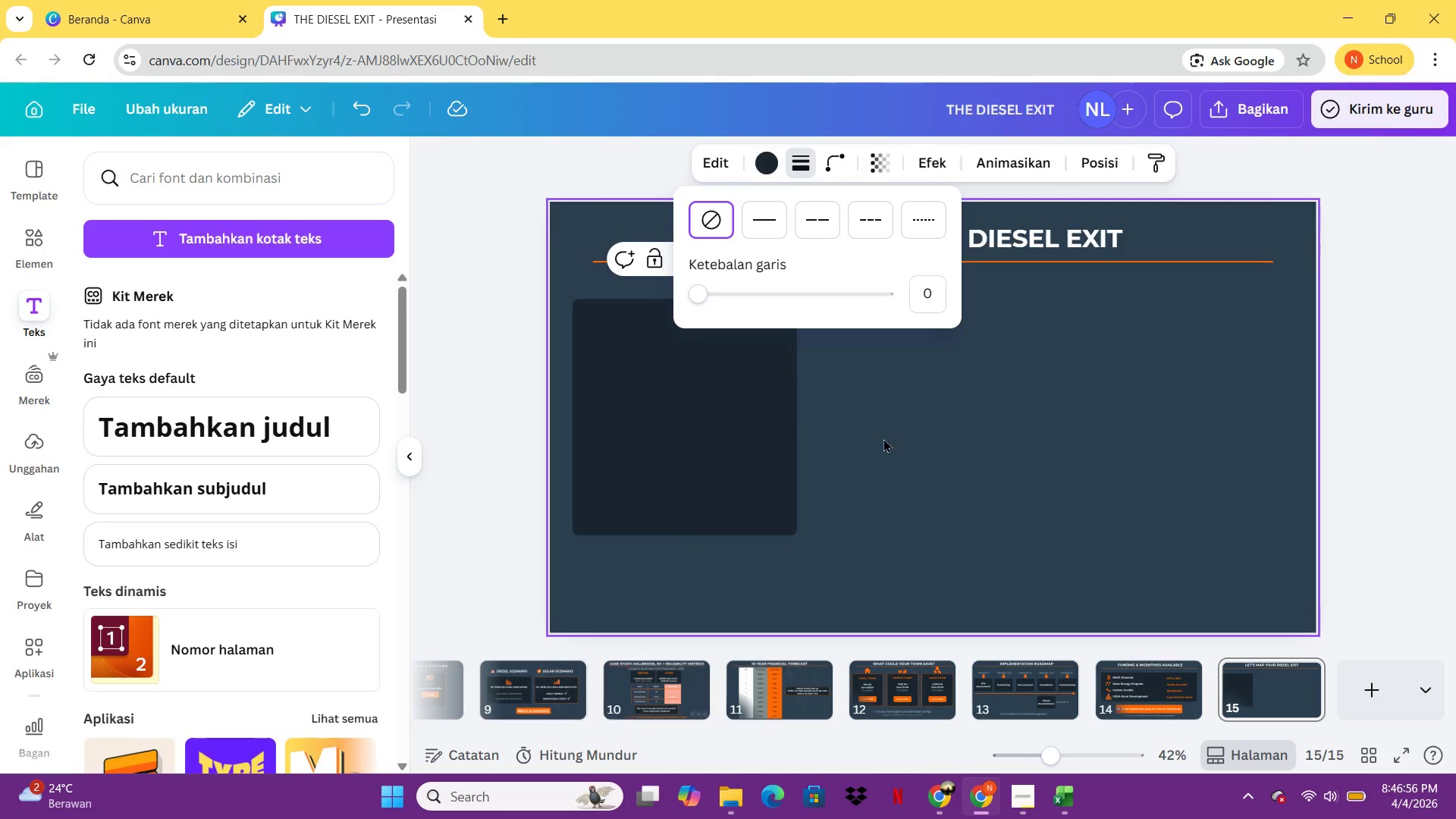 
left_click([892, 445])
 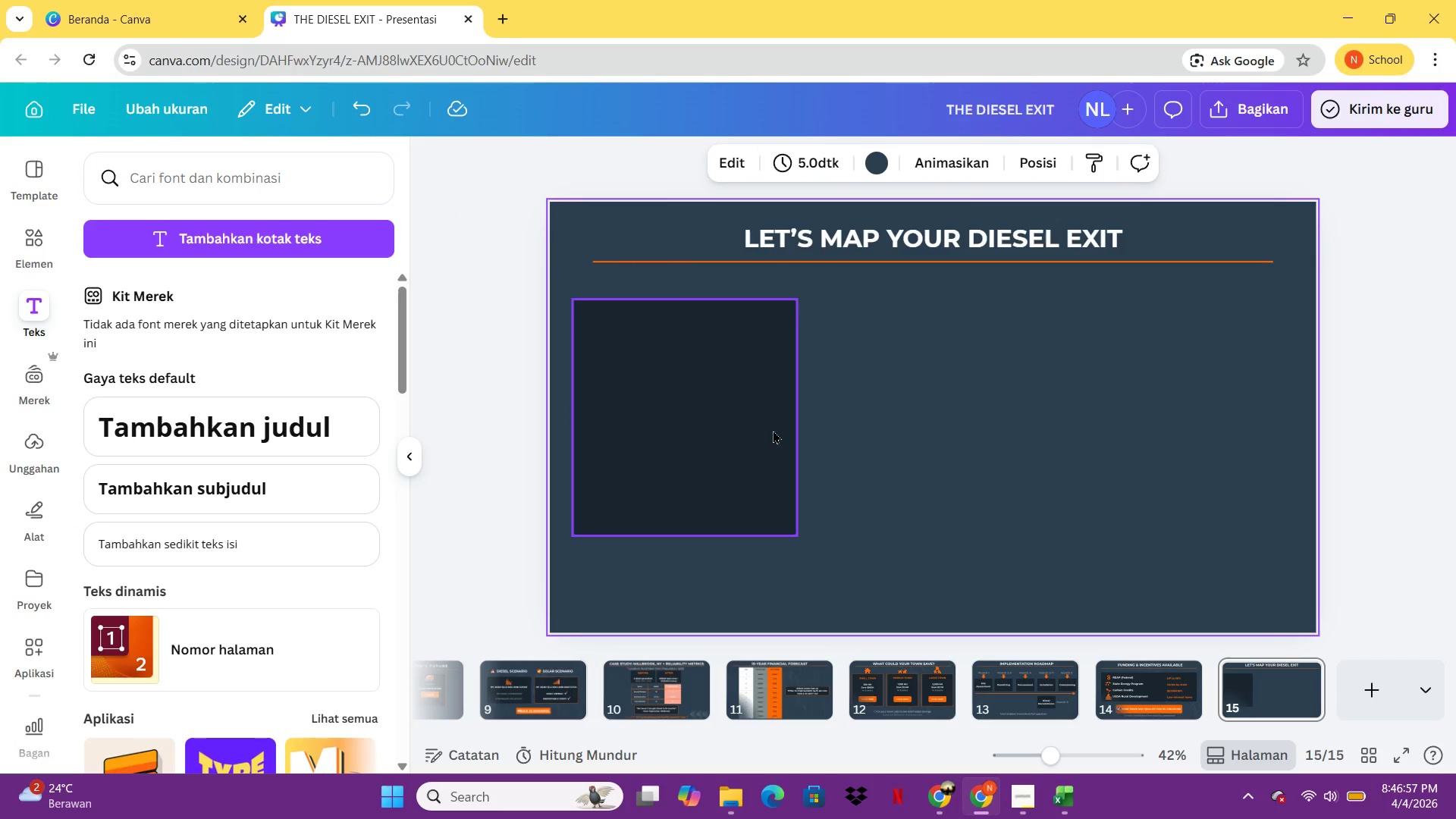 
left_click([773, 430])
 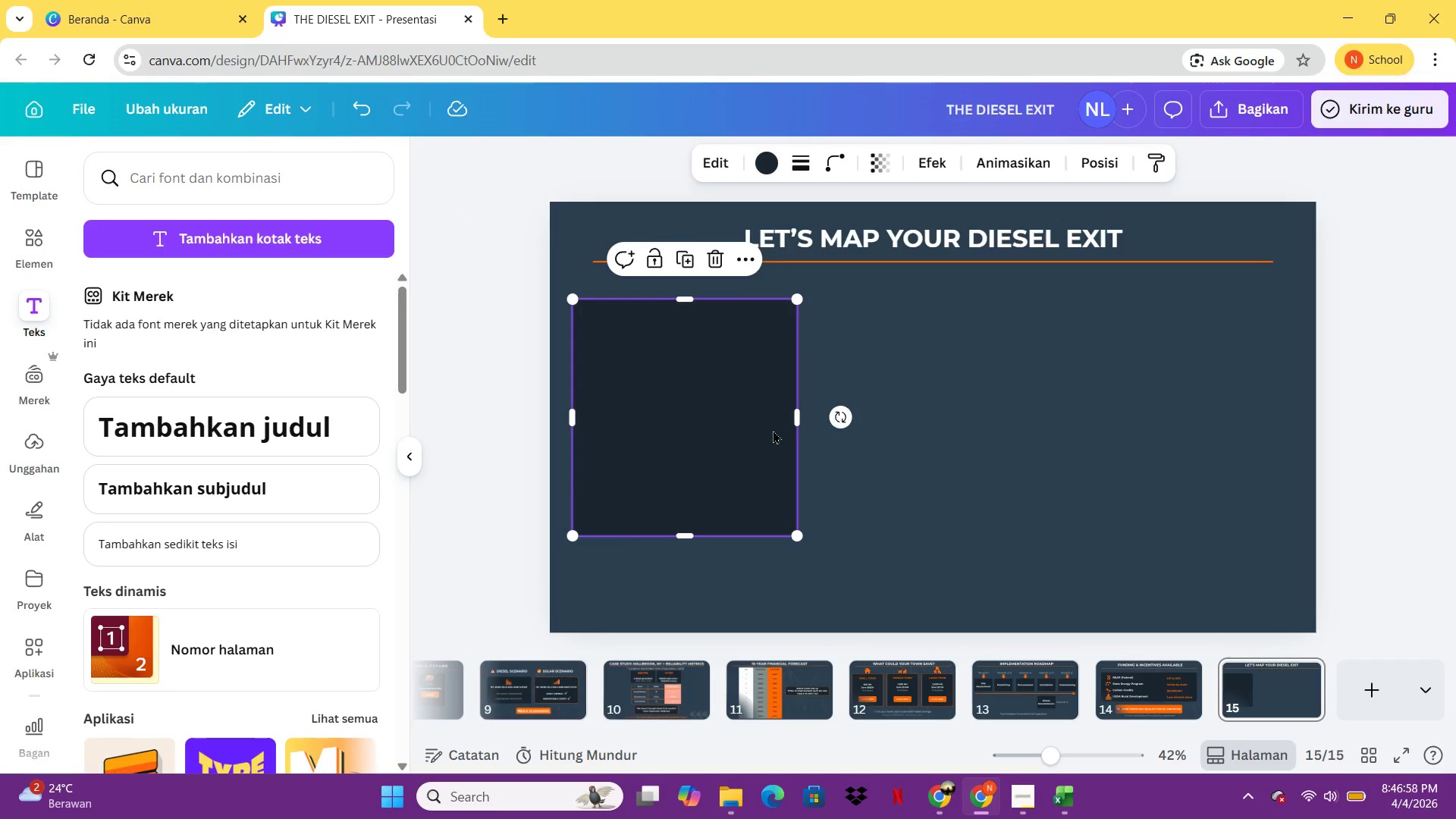 
key(Control+C)
 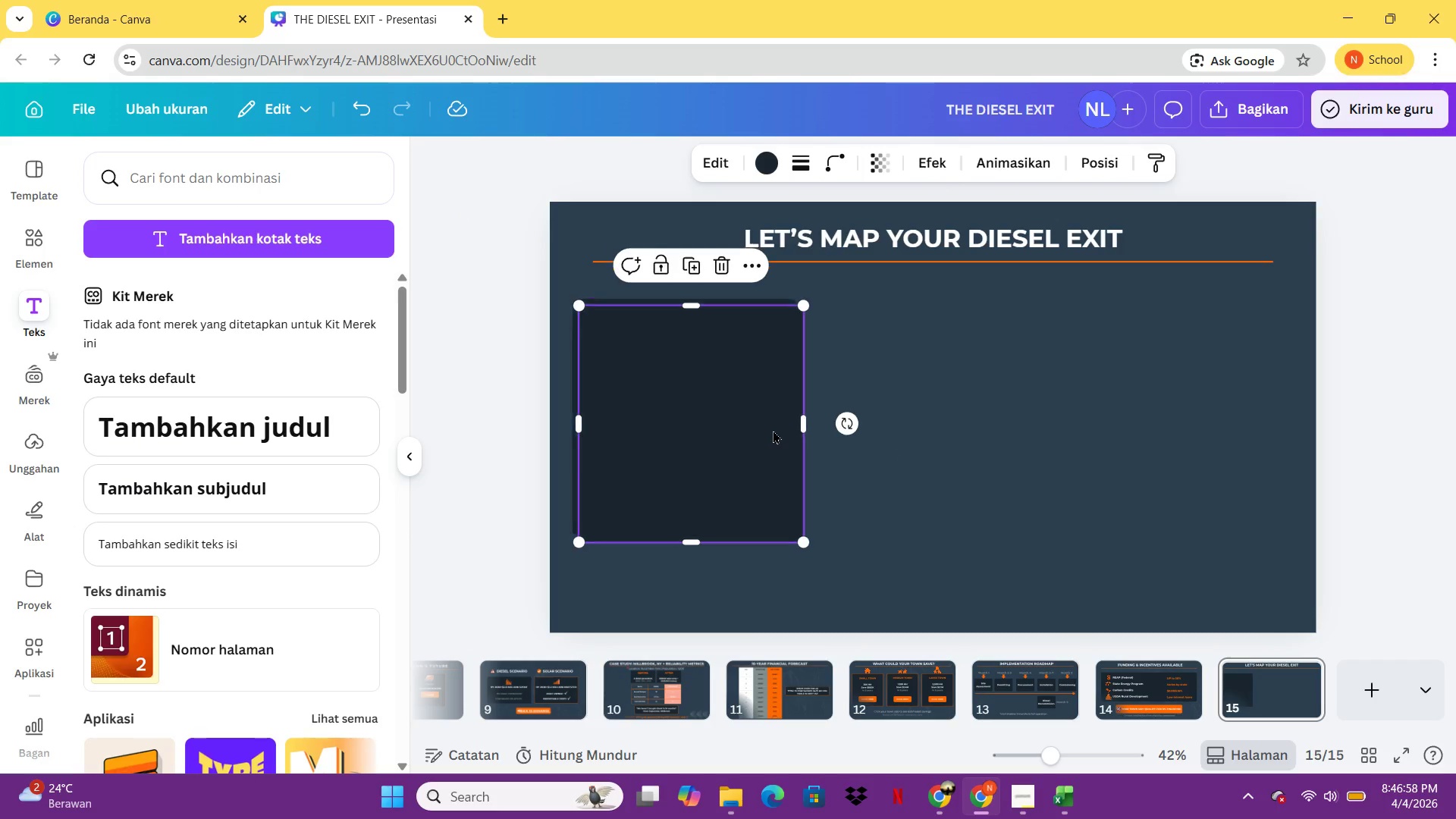 
key(Control+V)
 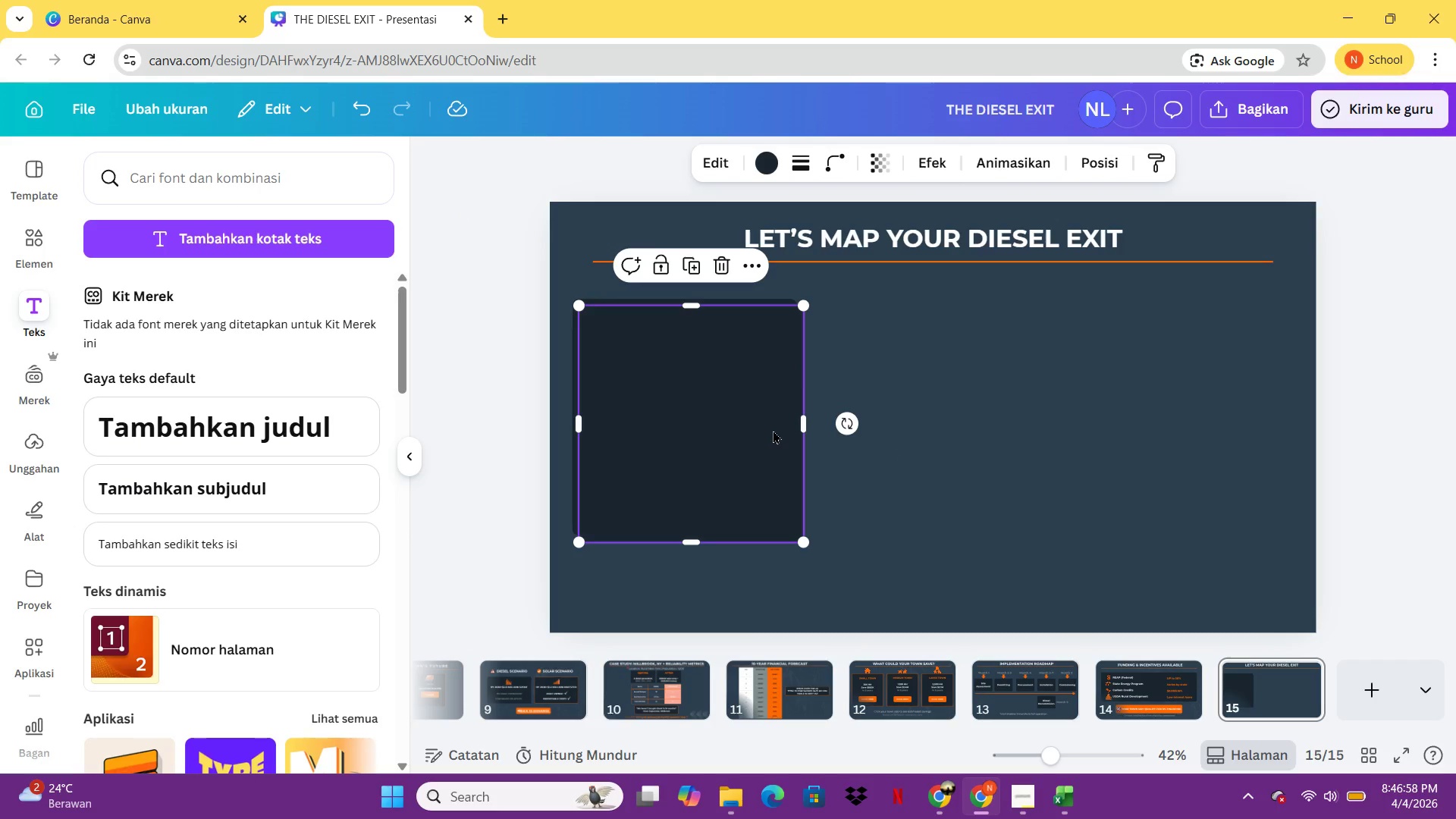 
key(Control+C)
 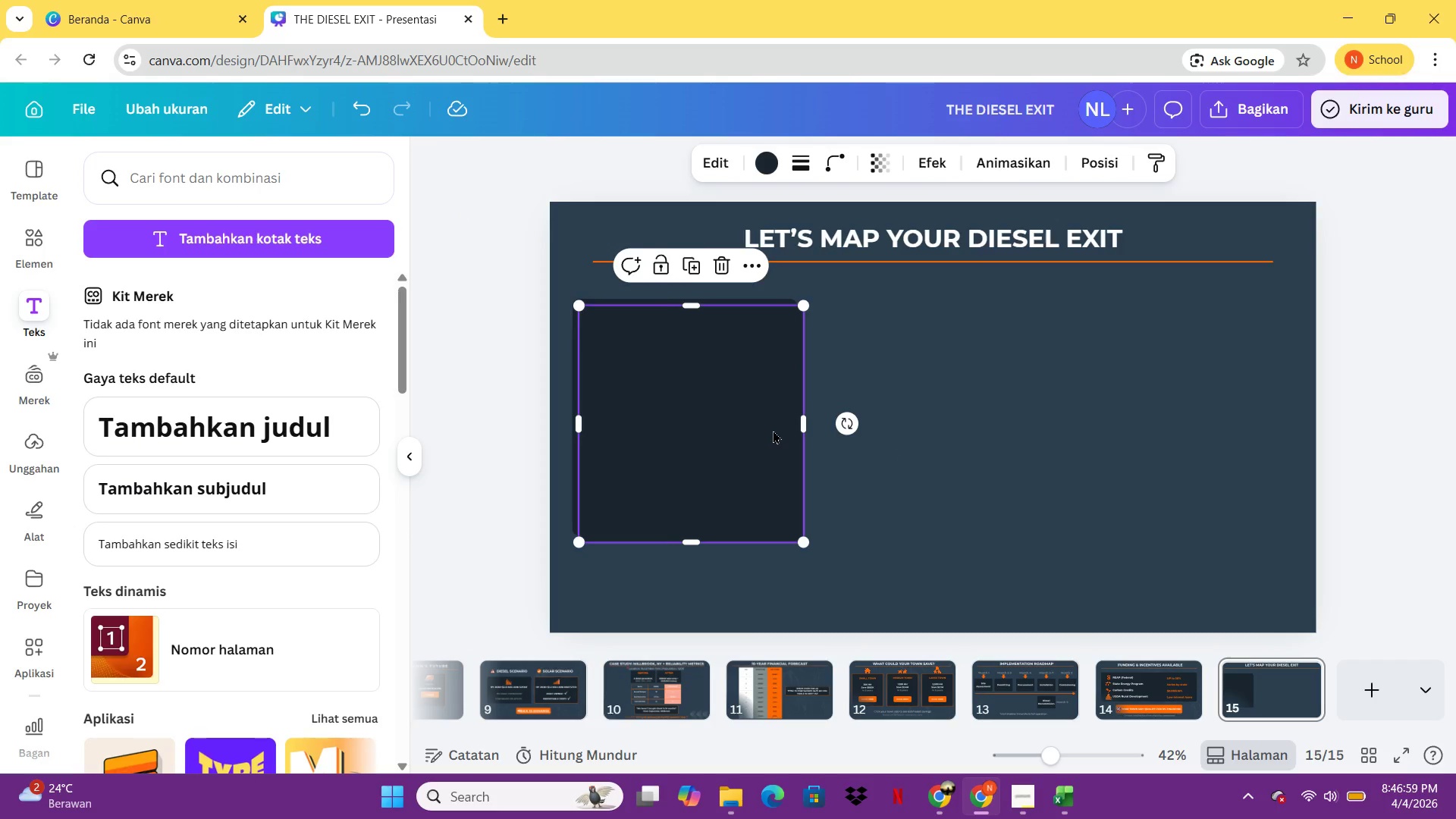 
key(Control+V)
 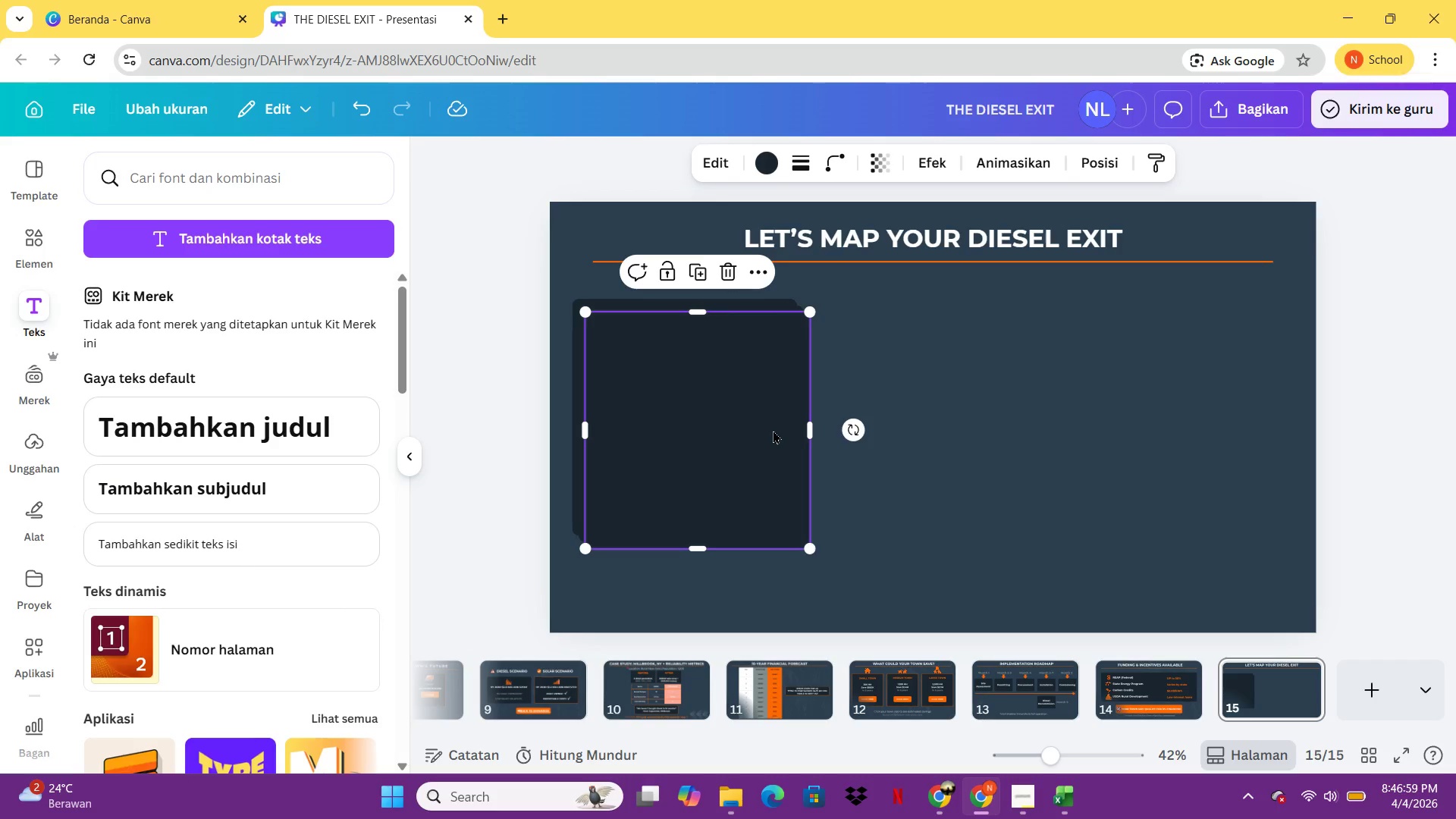 
left_click_drag(start_coordinate=[773, 430], to_coordinate=[1210, 411])
 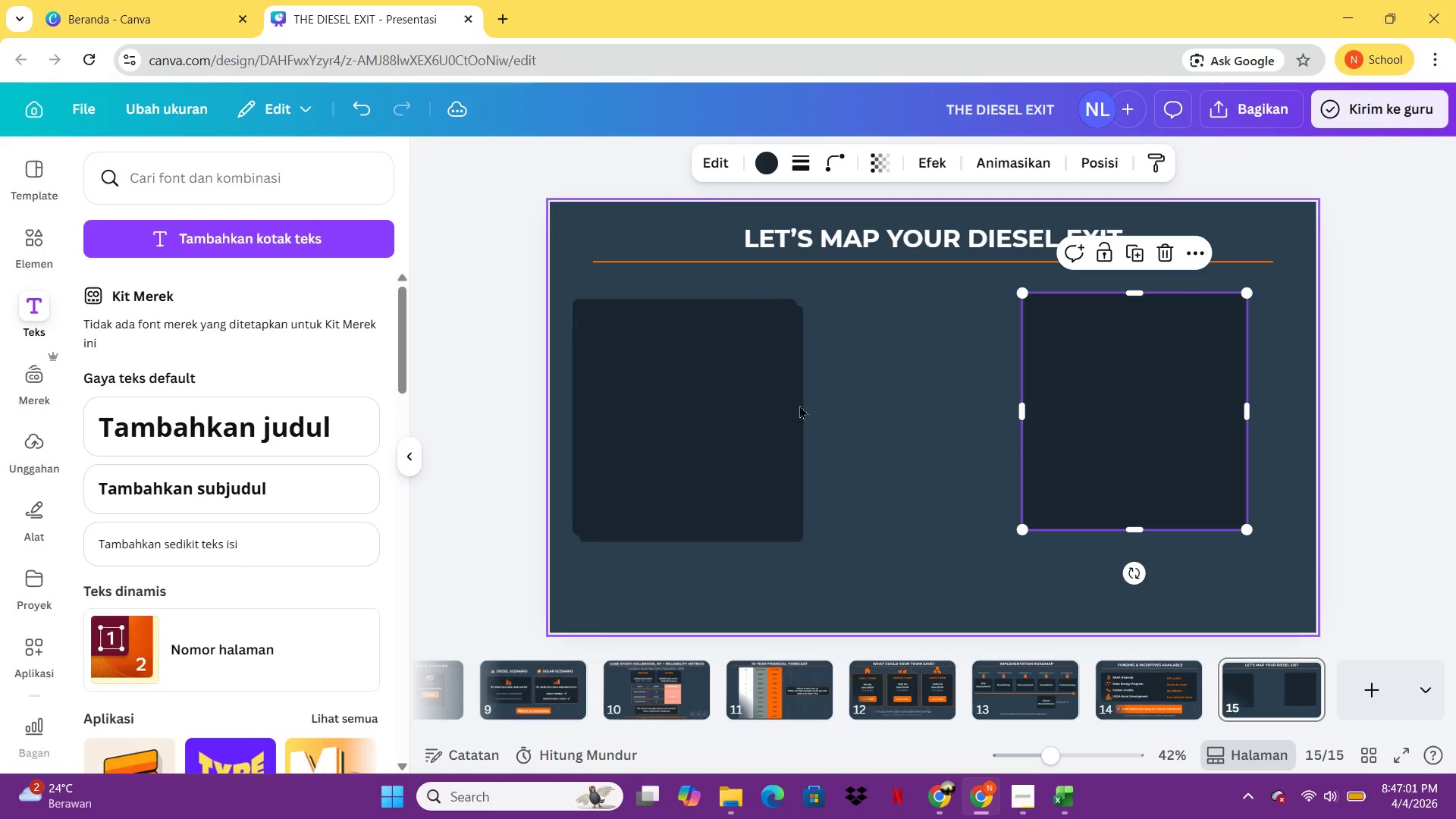 
left_click_drag(start_coordinate=[783, 404], to_coordinate=[1009, 390])
 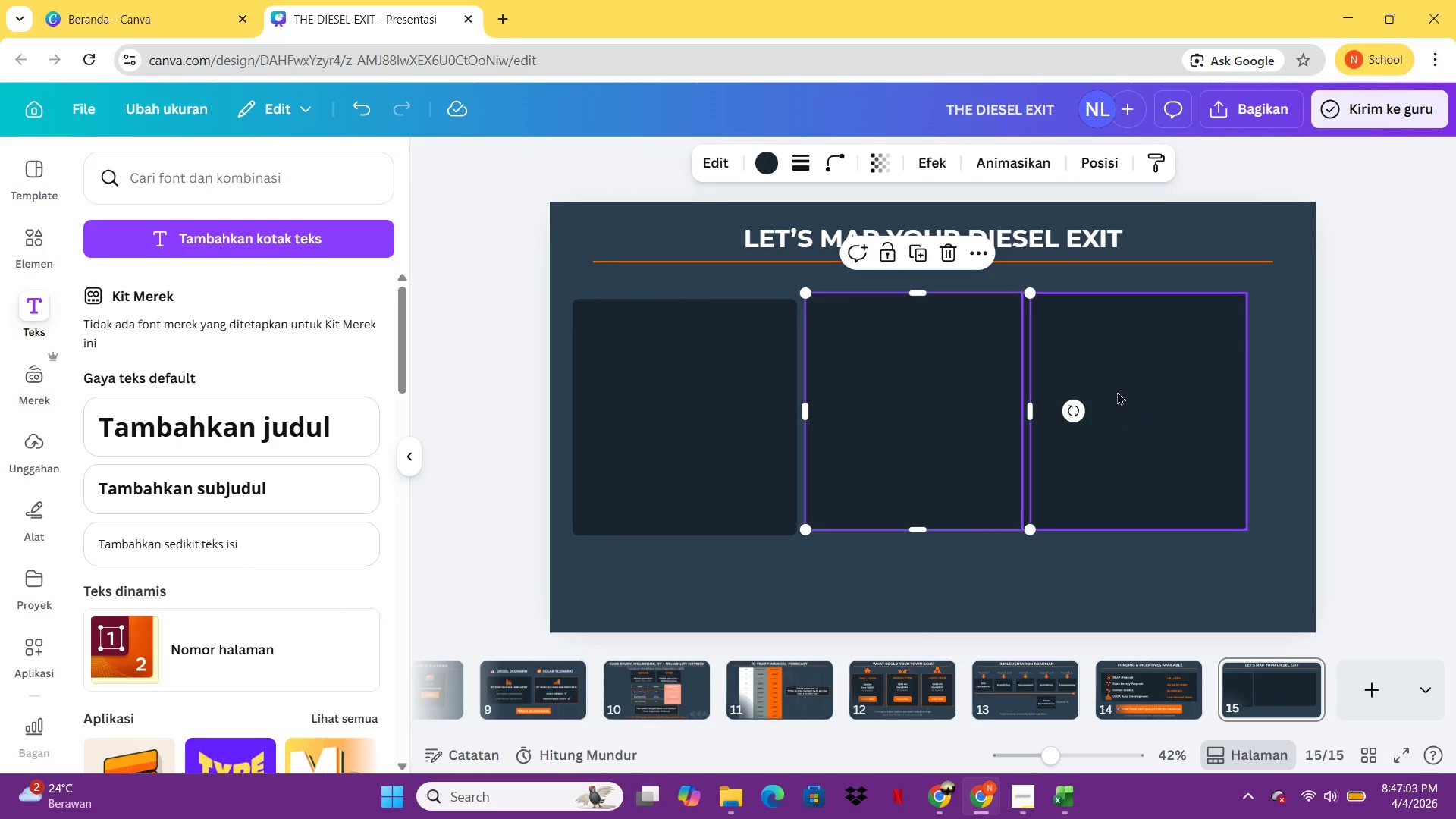 
left_click_drag(start_coordinate=[1118, 391], to_coordinate=[1162, 391])
 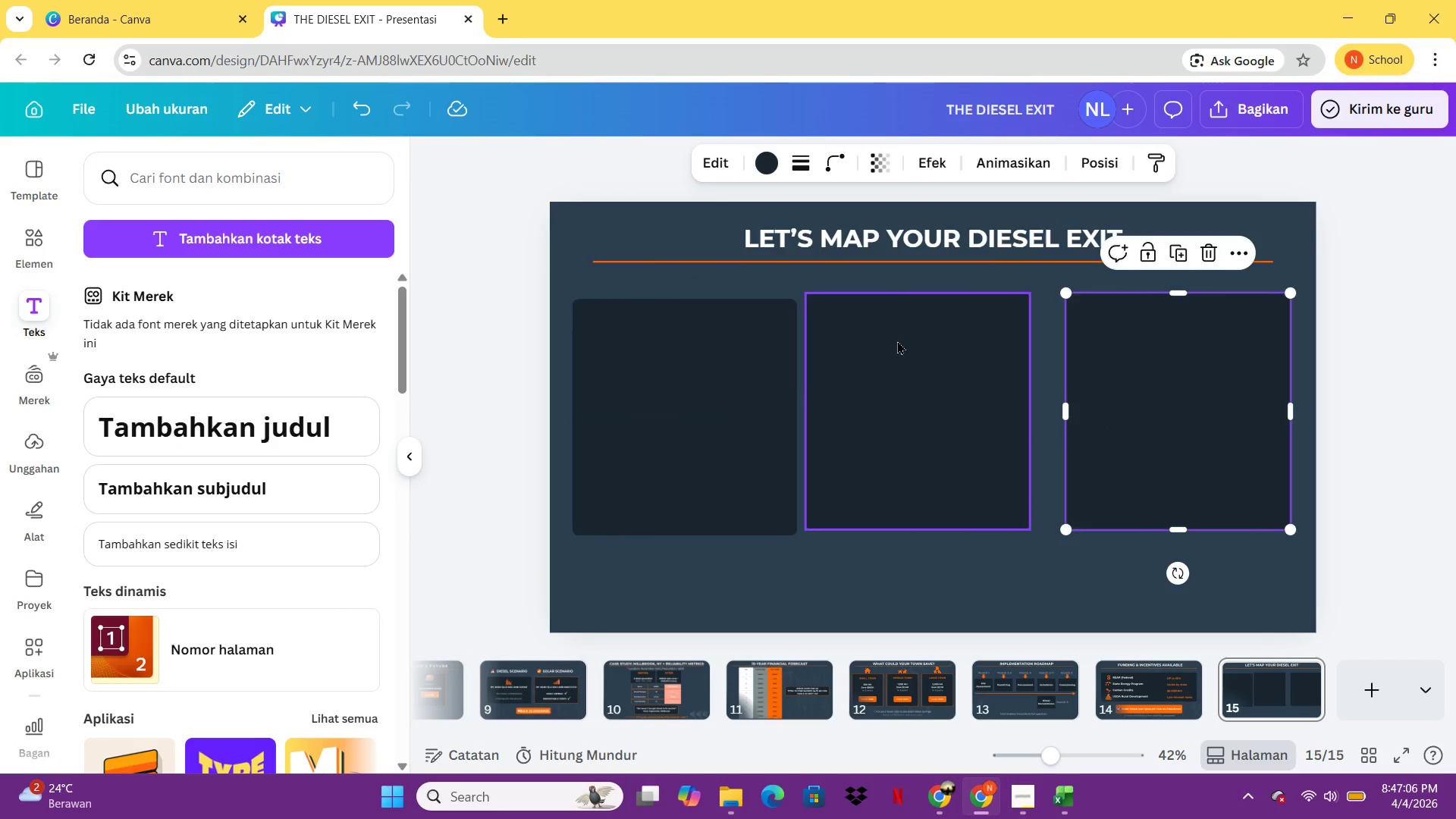 
left_click_drag(start_coordinate=[897, 340], to_coordinate=[912, 348])
 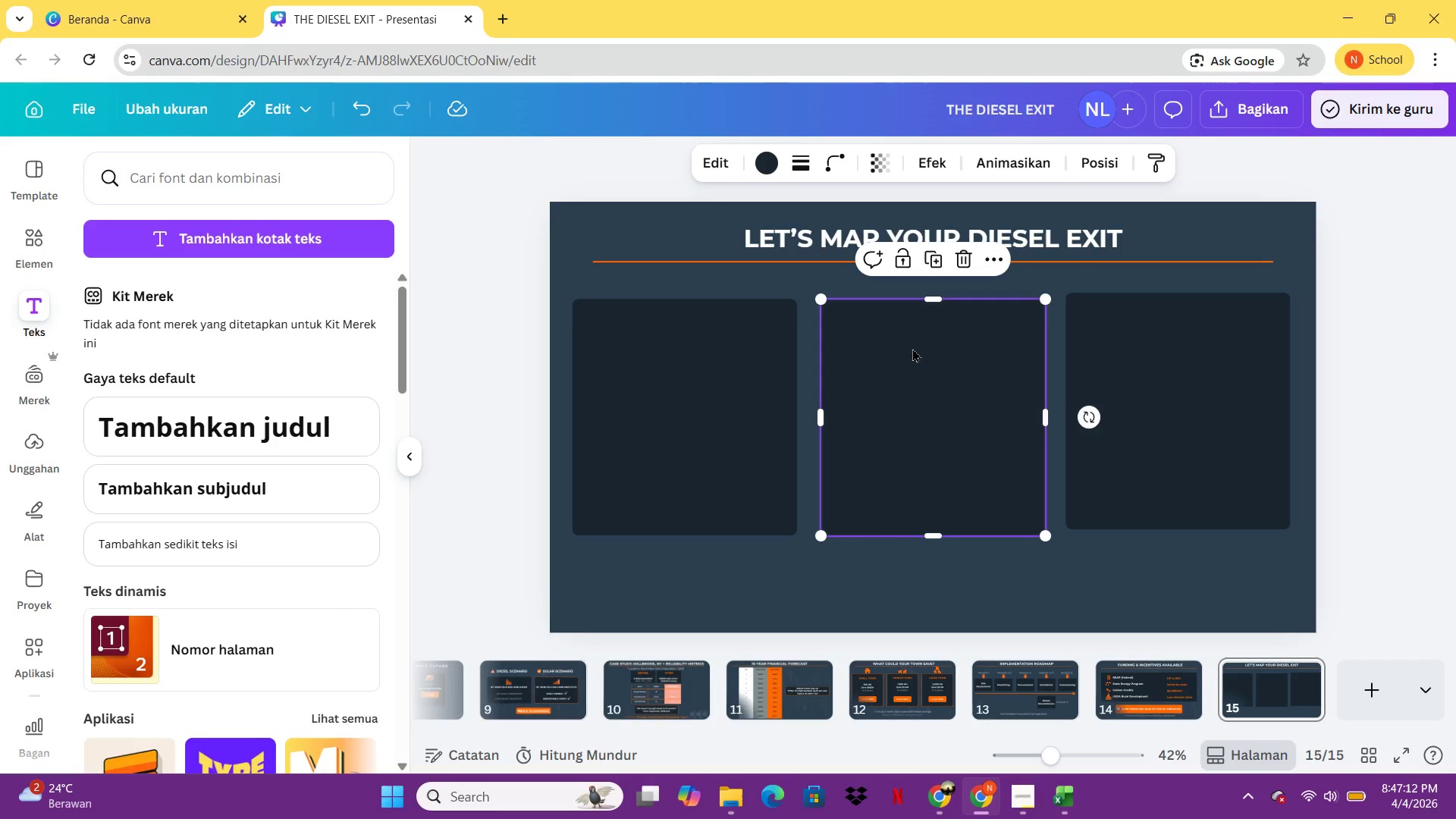 
left_click_drag(start_coordinate=[905, 350], to_coordinate=[899, 349])
 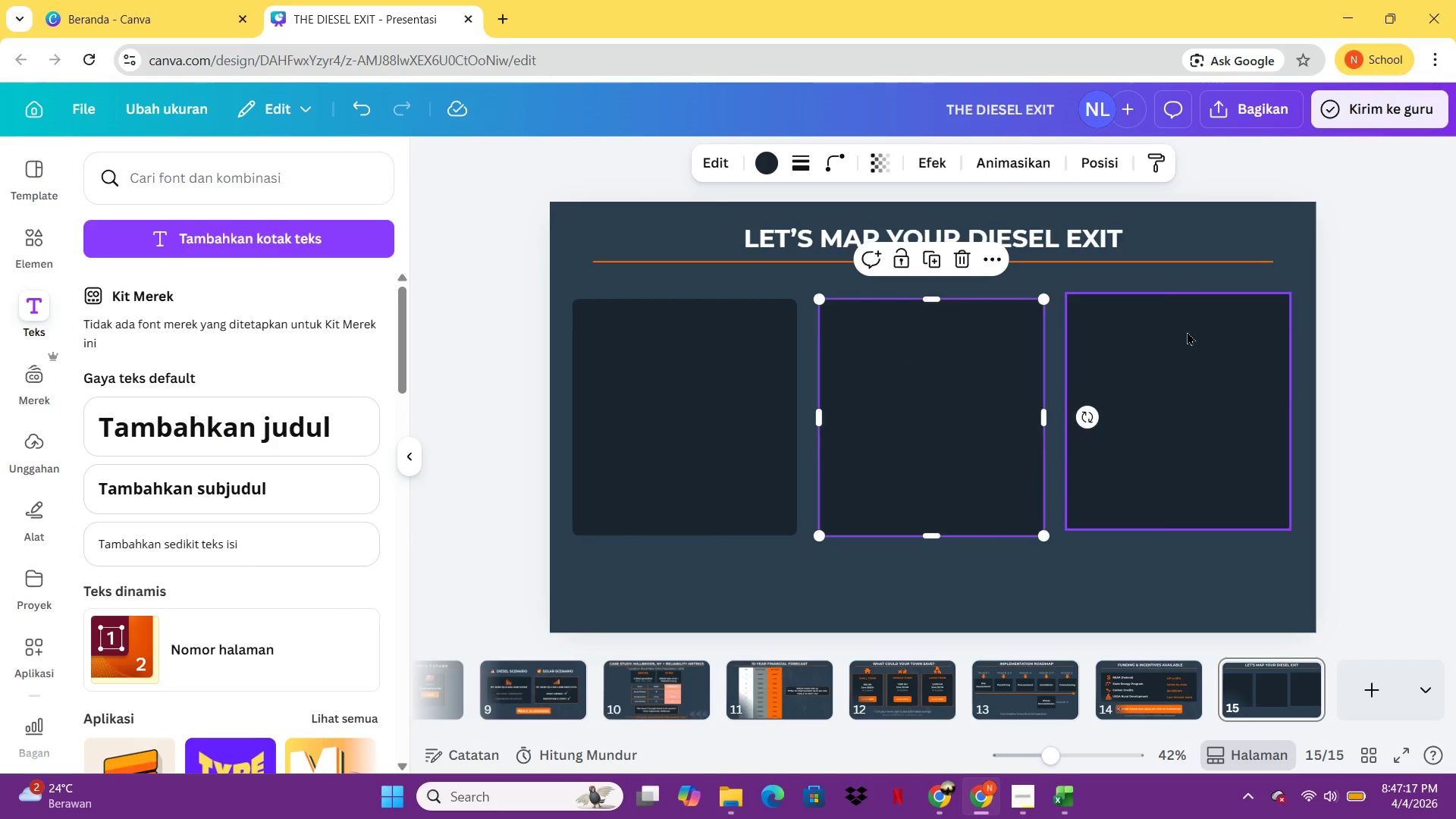 
left_click_drag(start_coordinate=[1187, 331], to_coordinate=[1189, 344])
 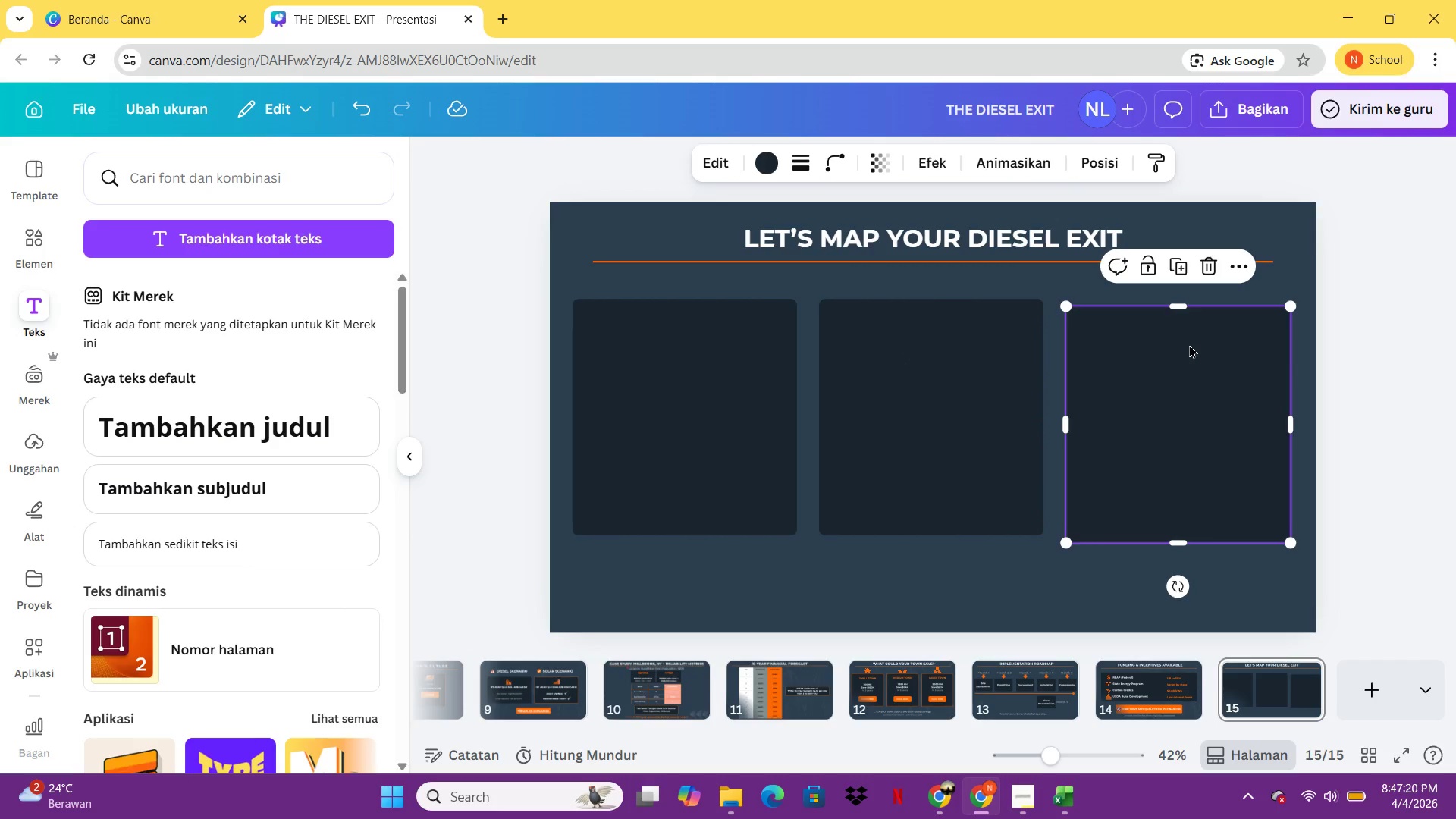 
hold_key(key=ArrowUp, duration=1.05)
 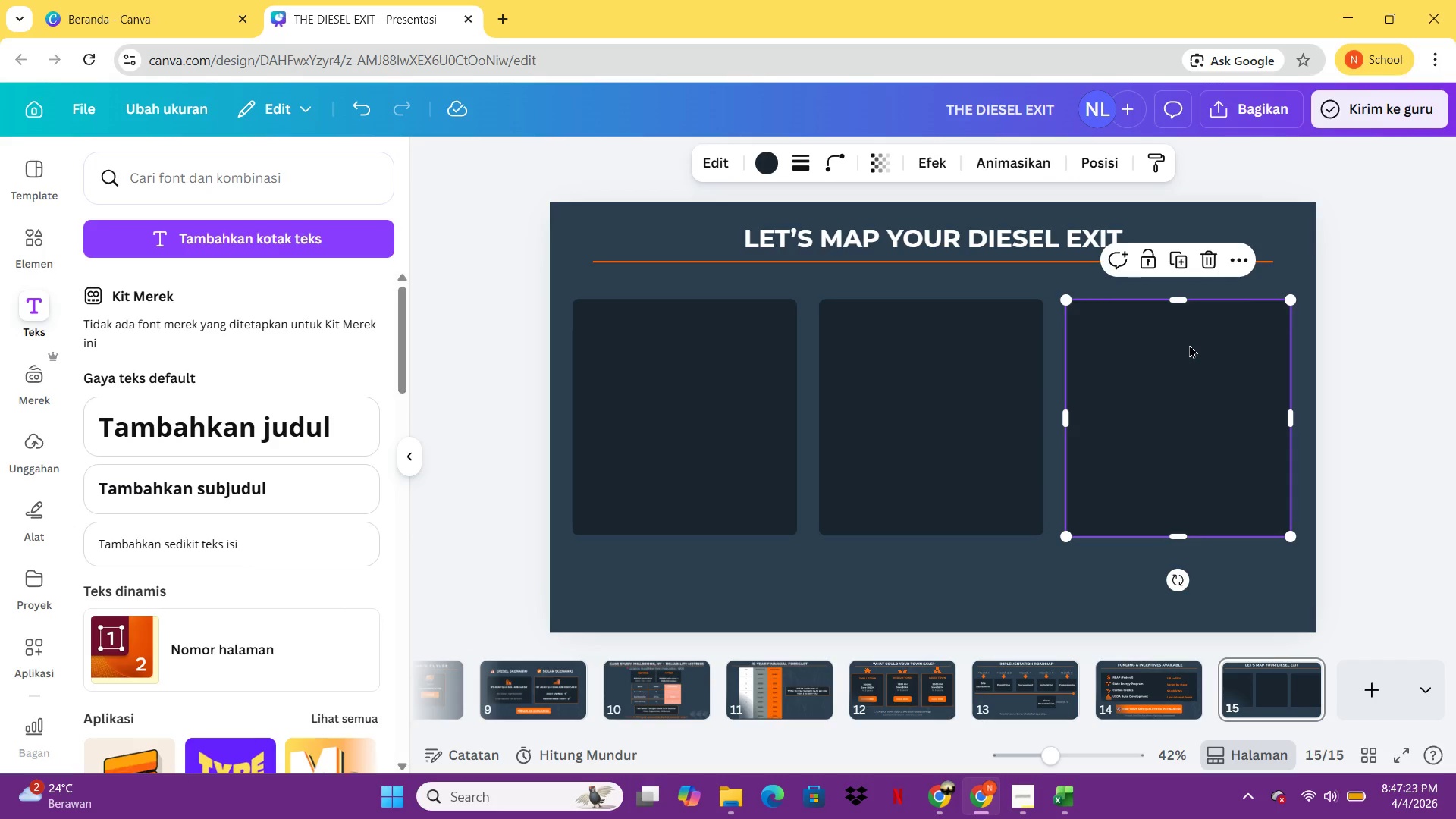 
key(ArrowUp)
 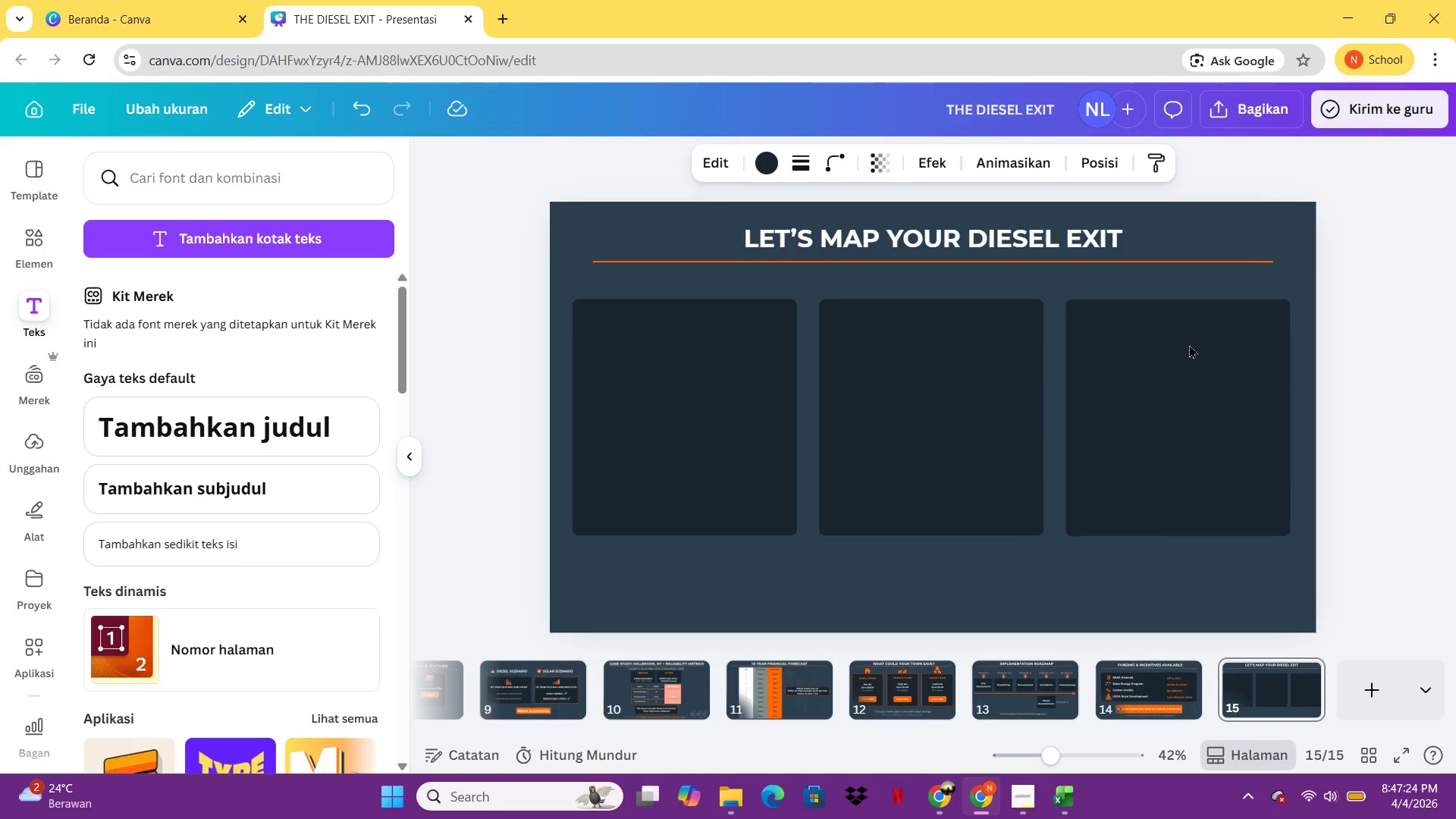 
hold_key(key=ArrowDown, duration=0.52)
 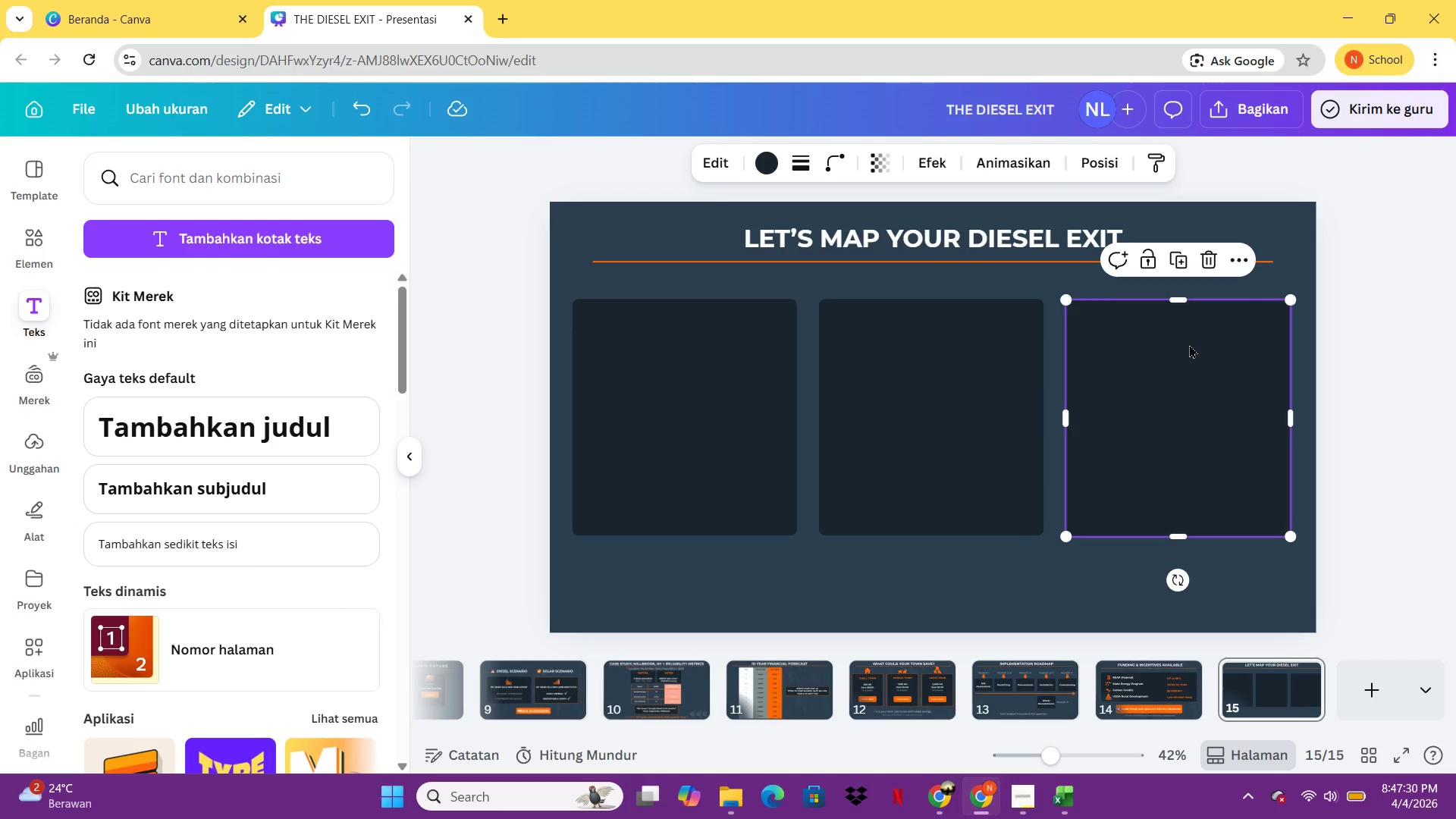 
wait(7.33)
 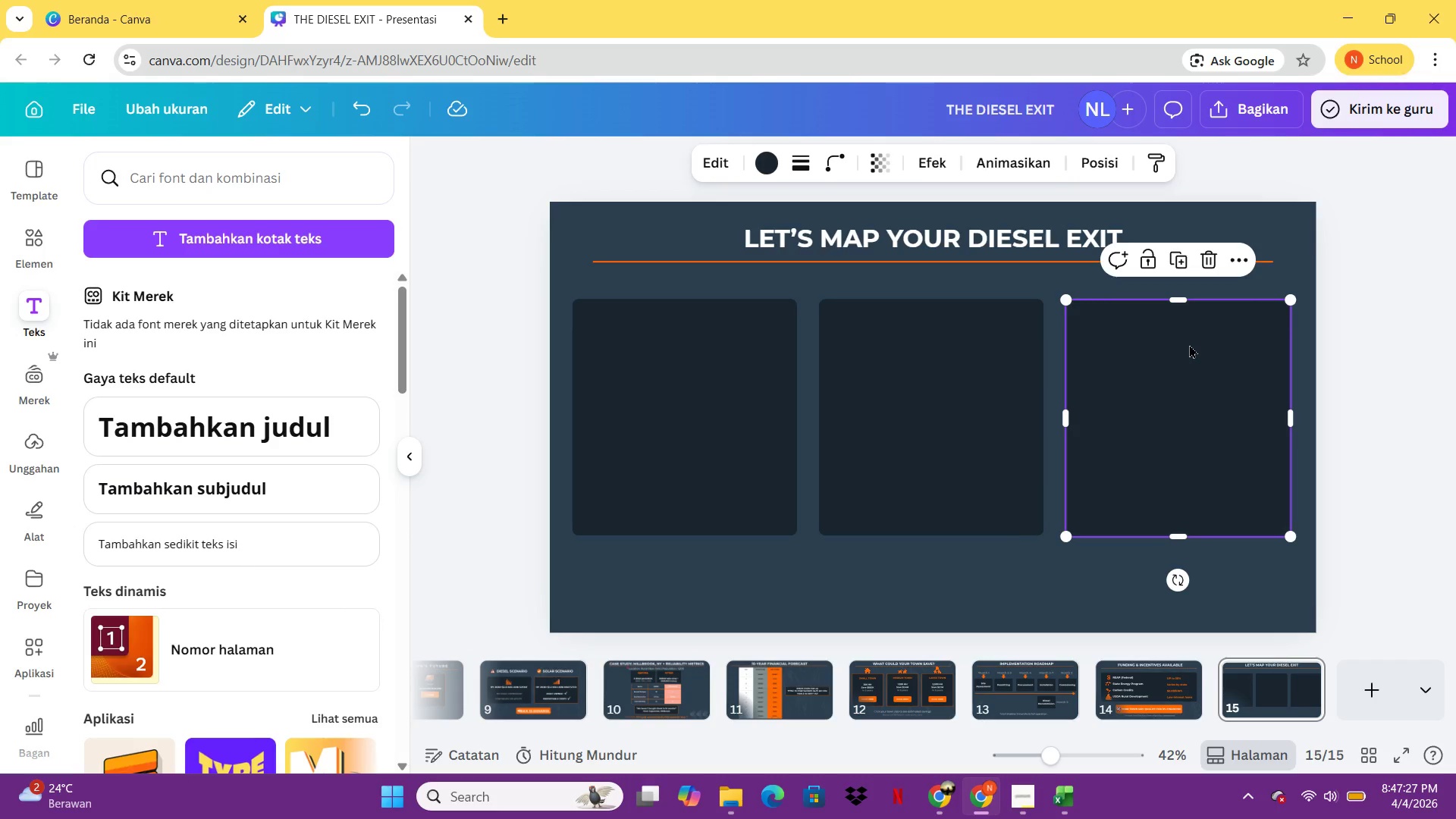 
left_click([1343, 500])
 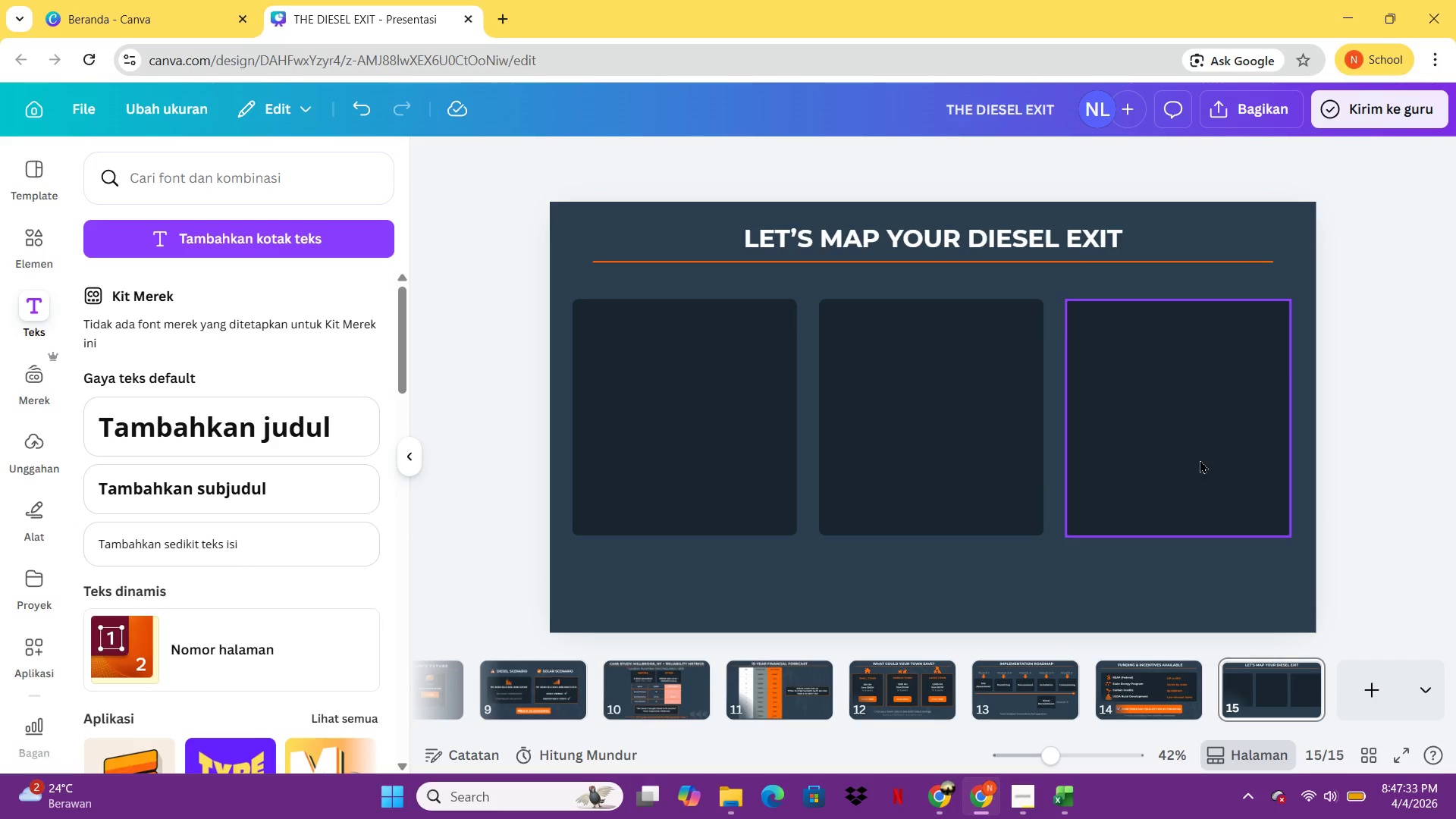 
left_click([1199, 459])
 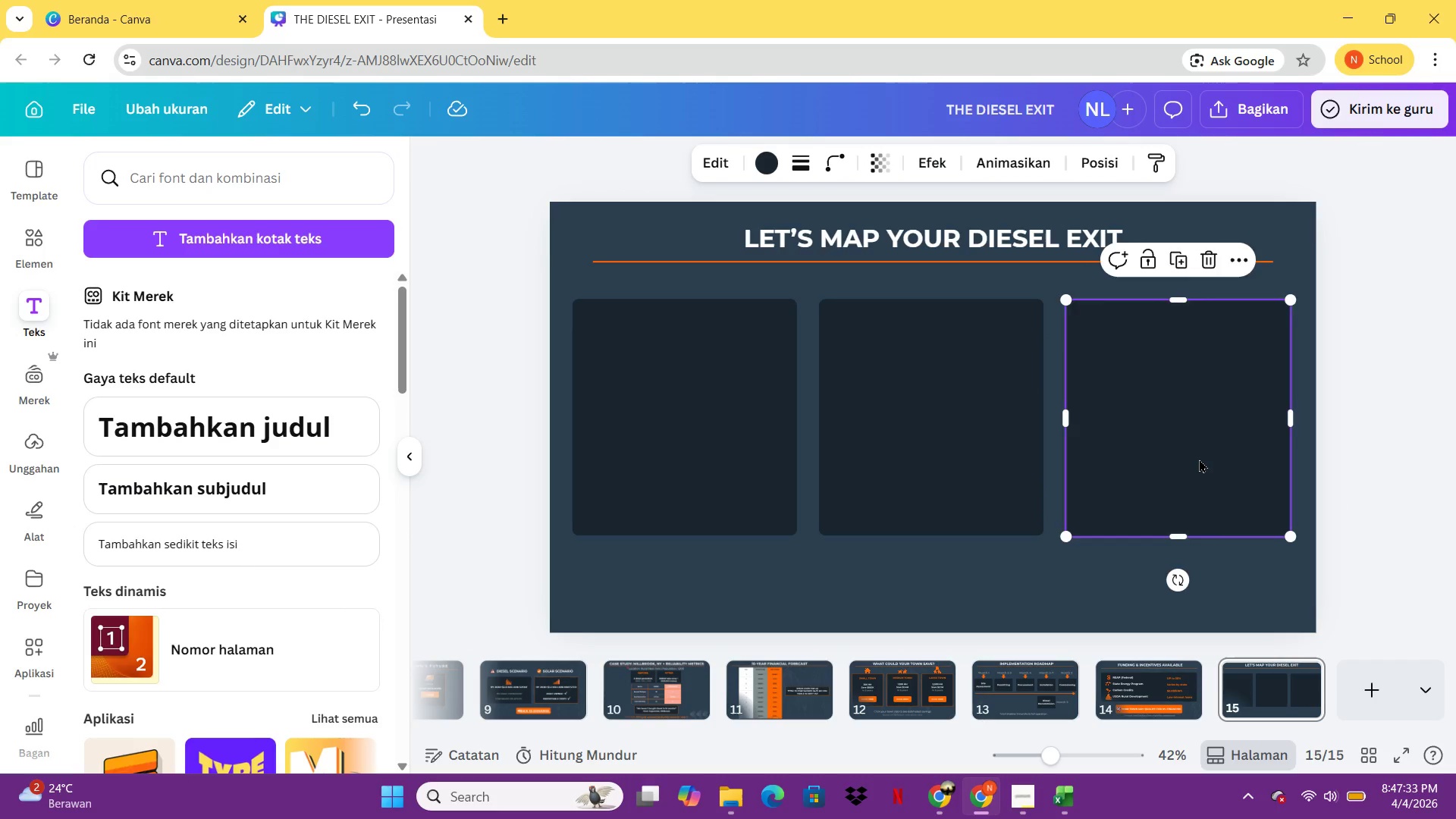 
key(ArrowUp)
 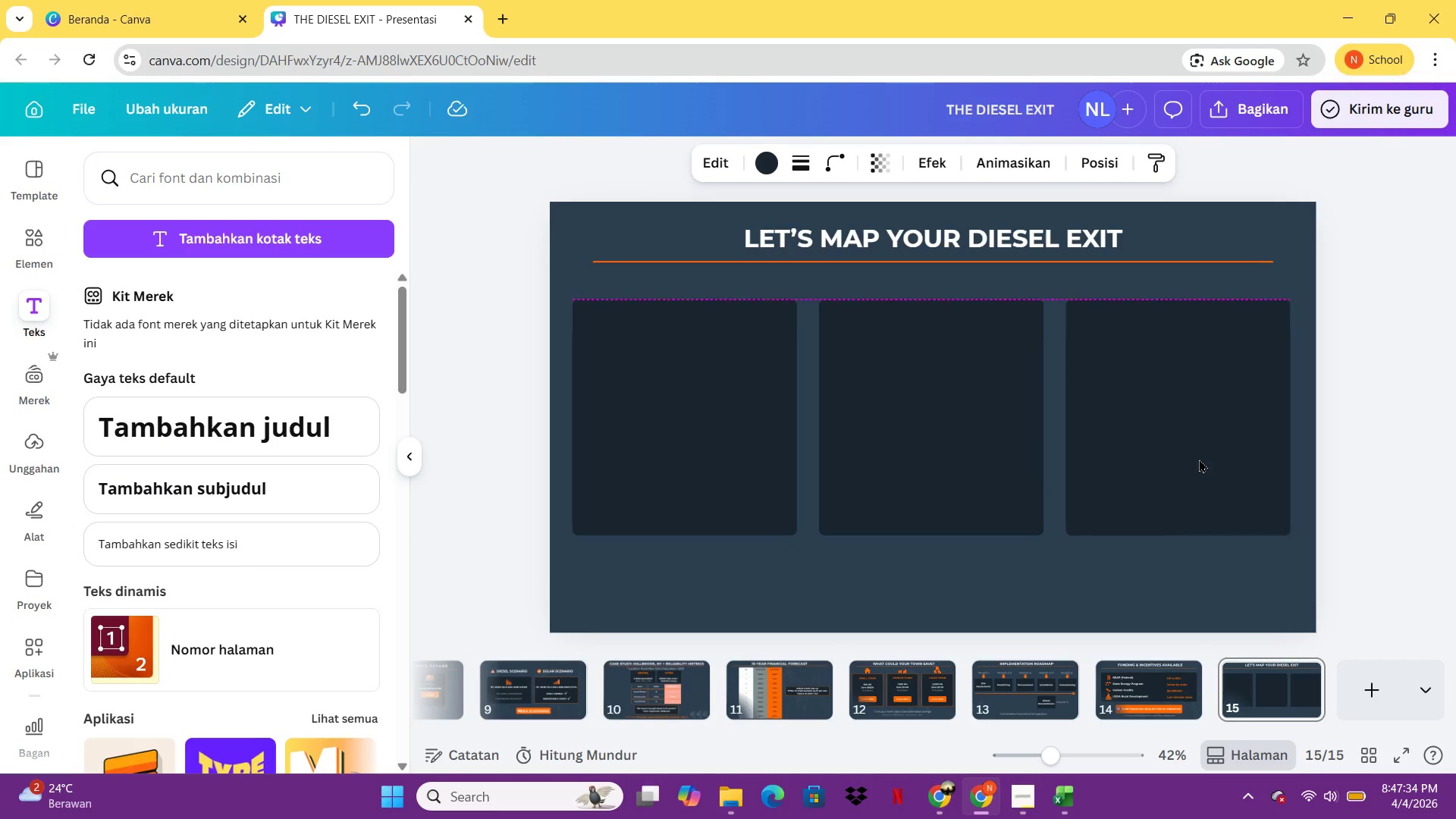 
key(ArrowUp)
 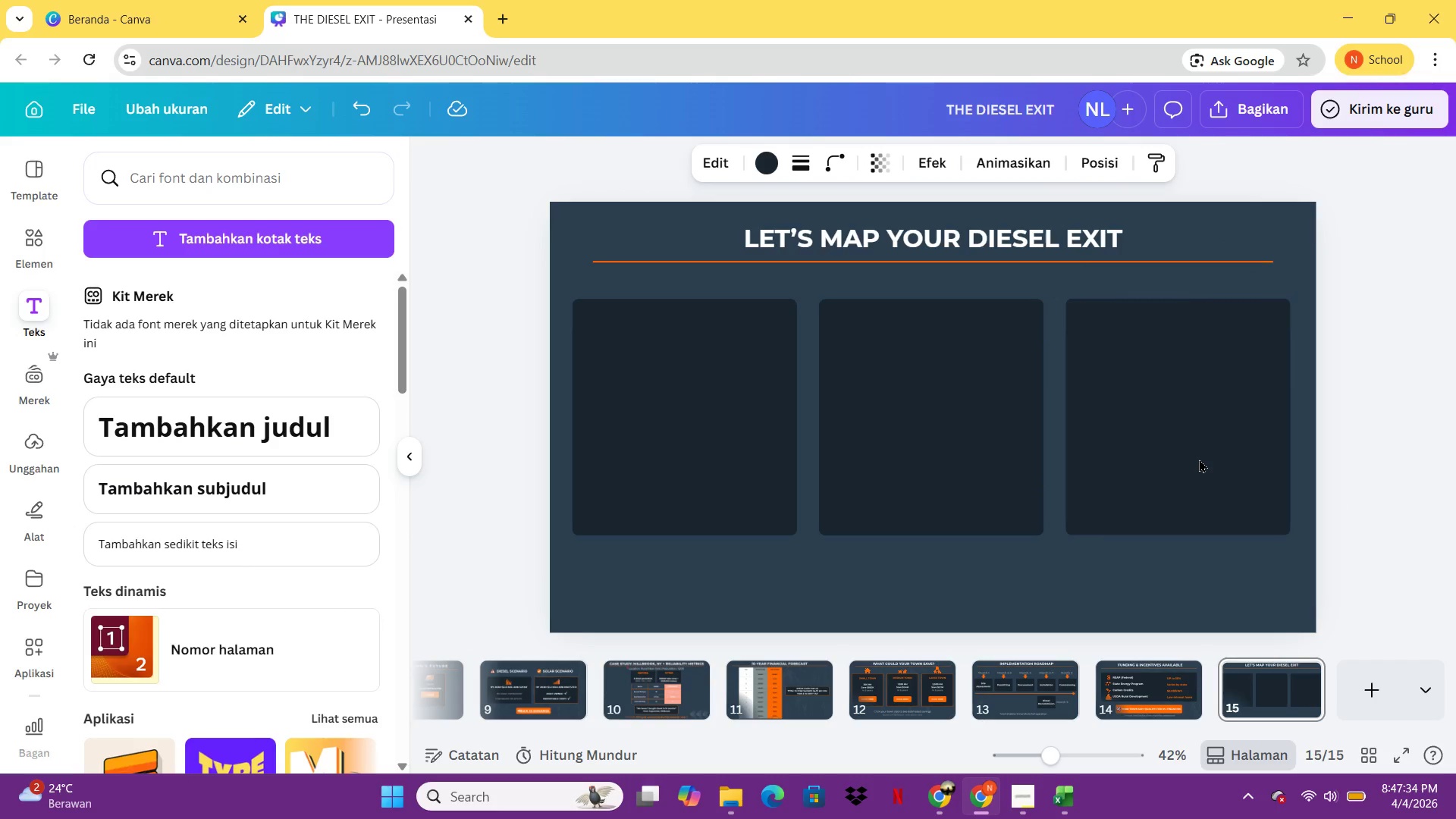 
key(ArrowUp)
 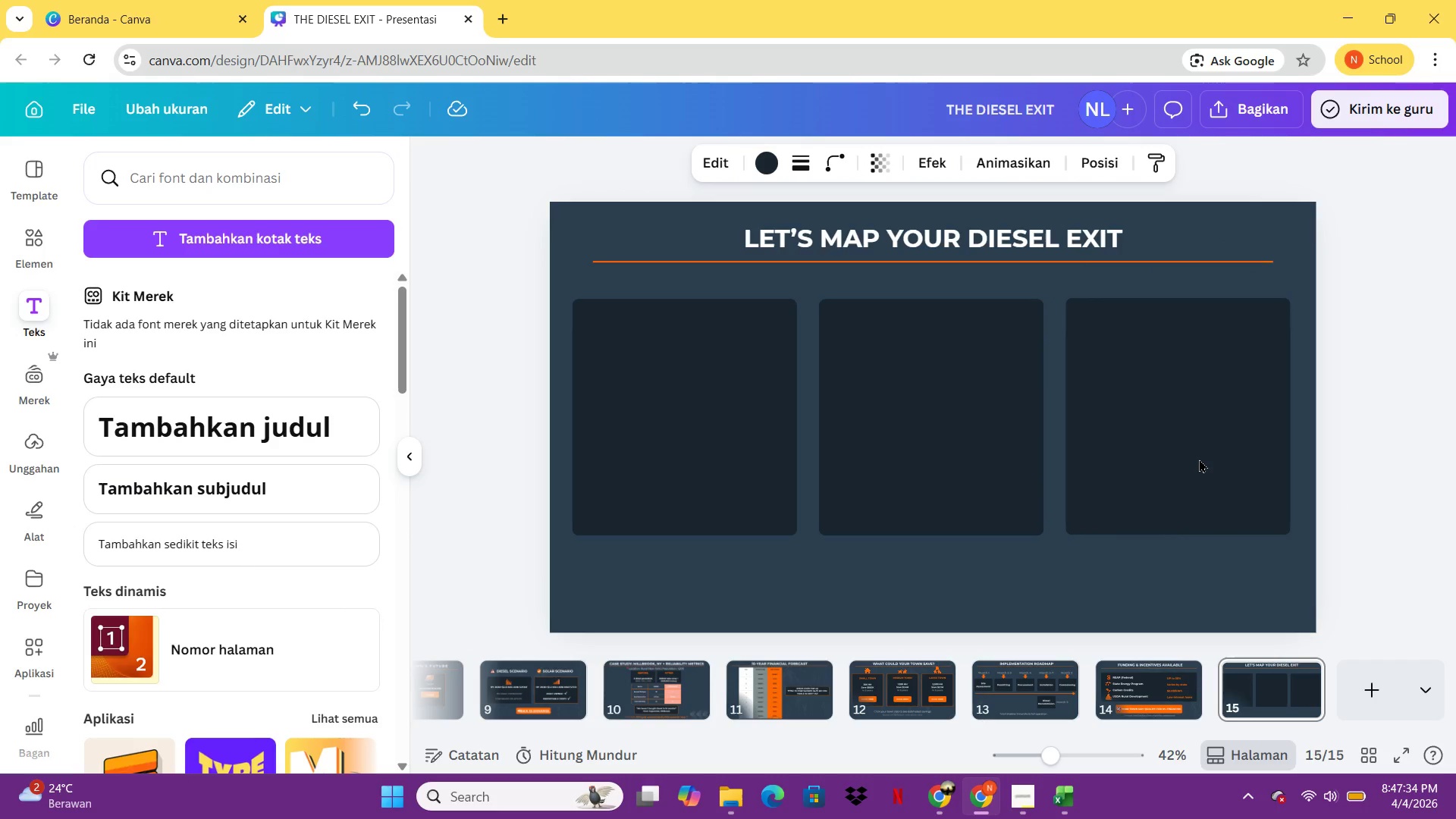 
key(ArrowUp)
 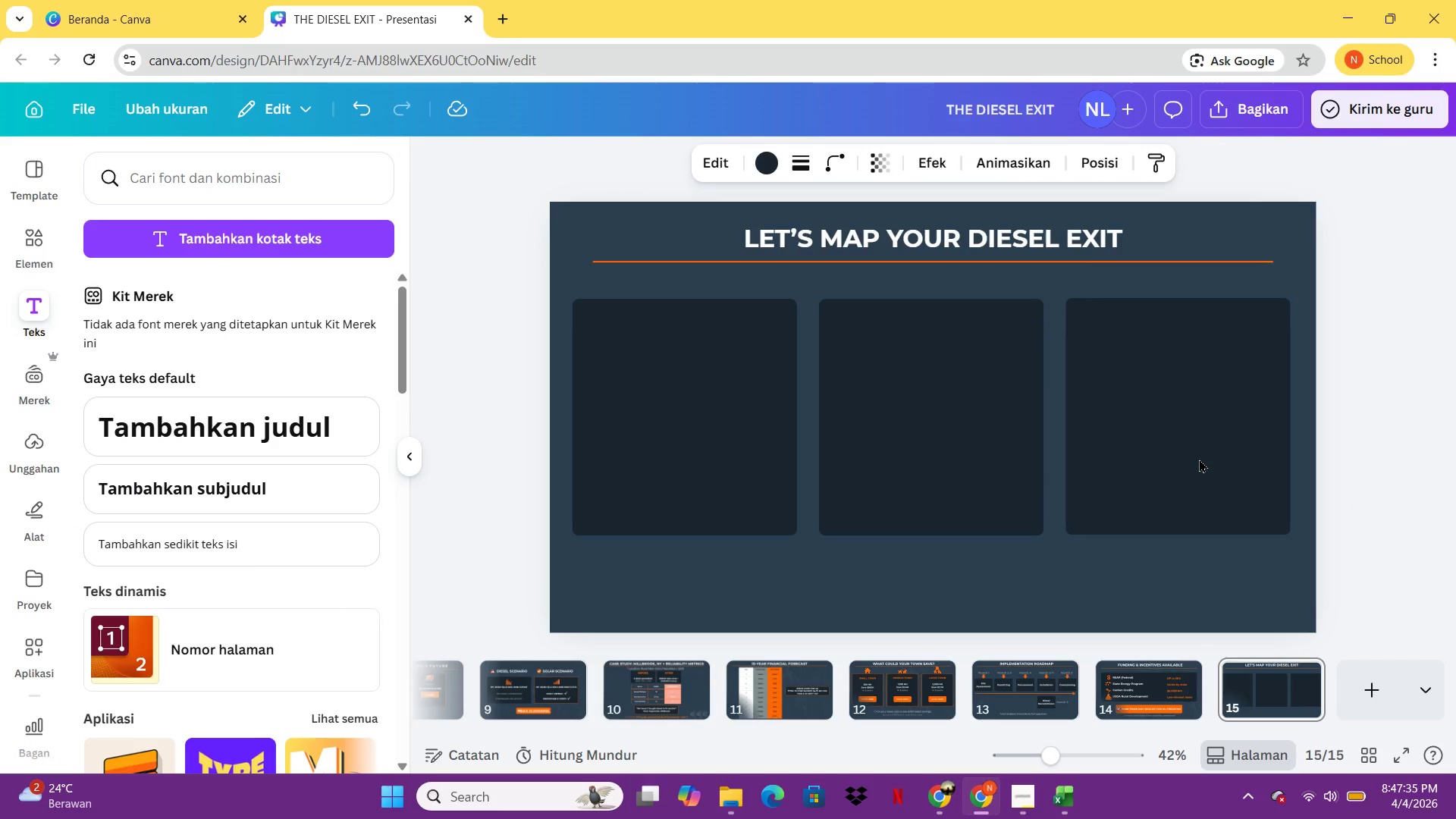 
key(ArrowDown)
 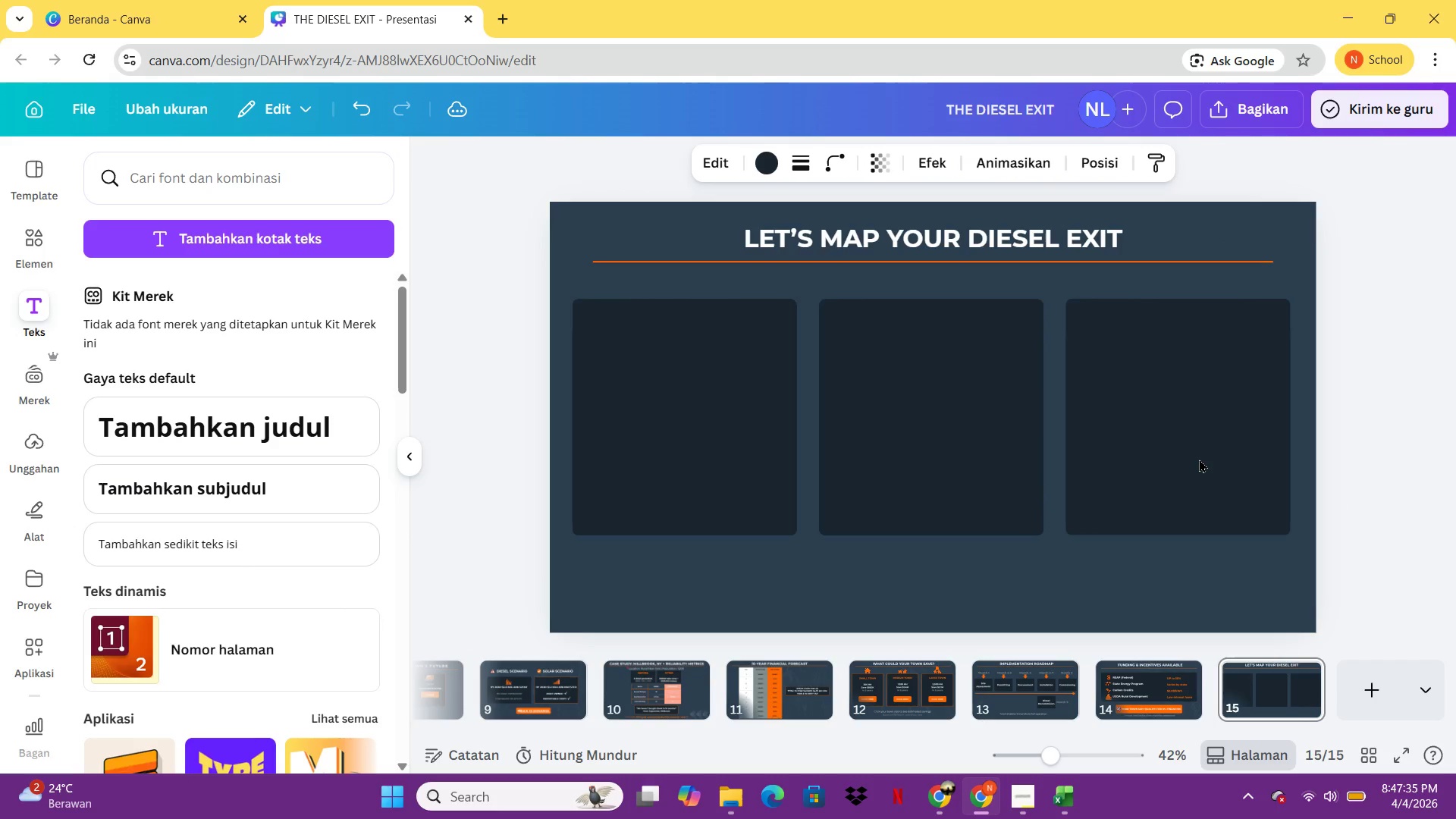 
key(ArrowDown)
 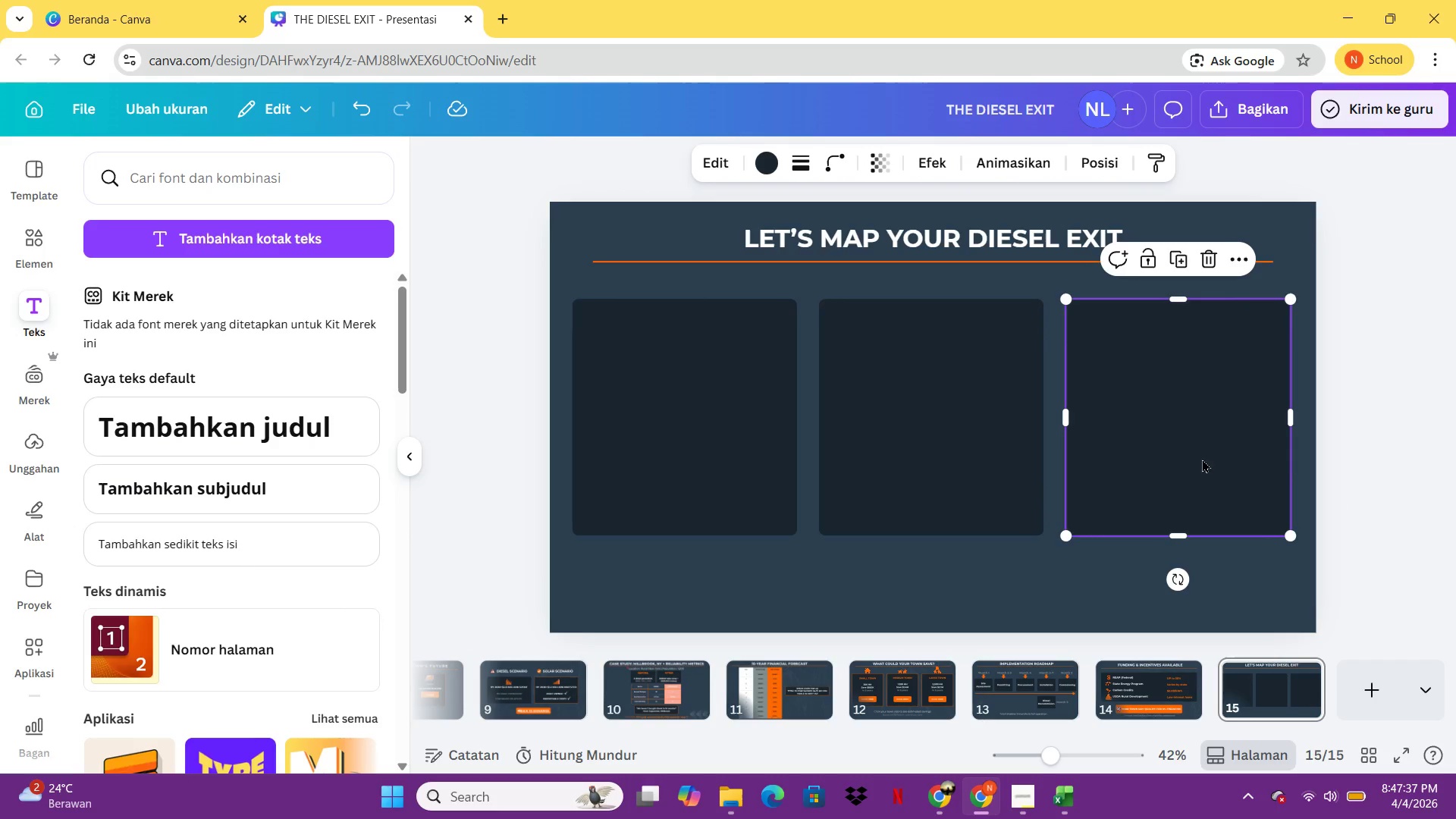 
left_click([1324, 473])
 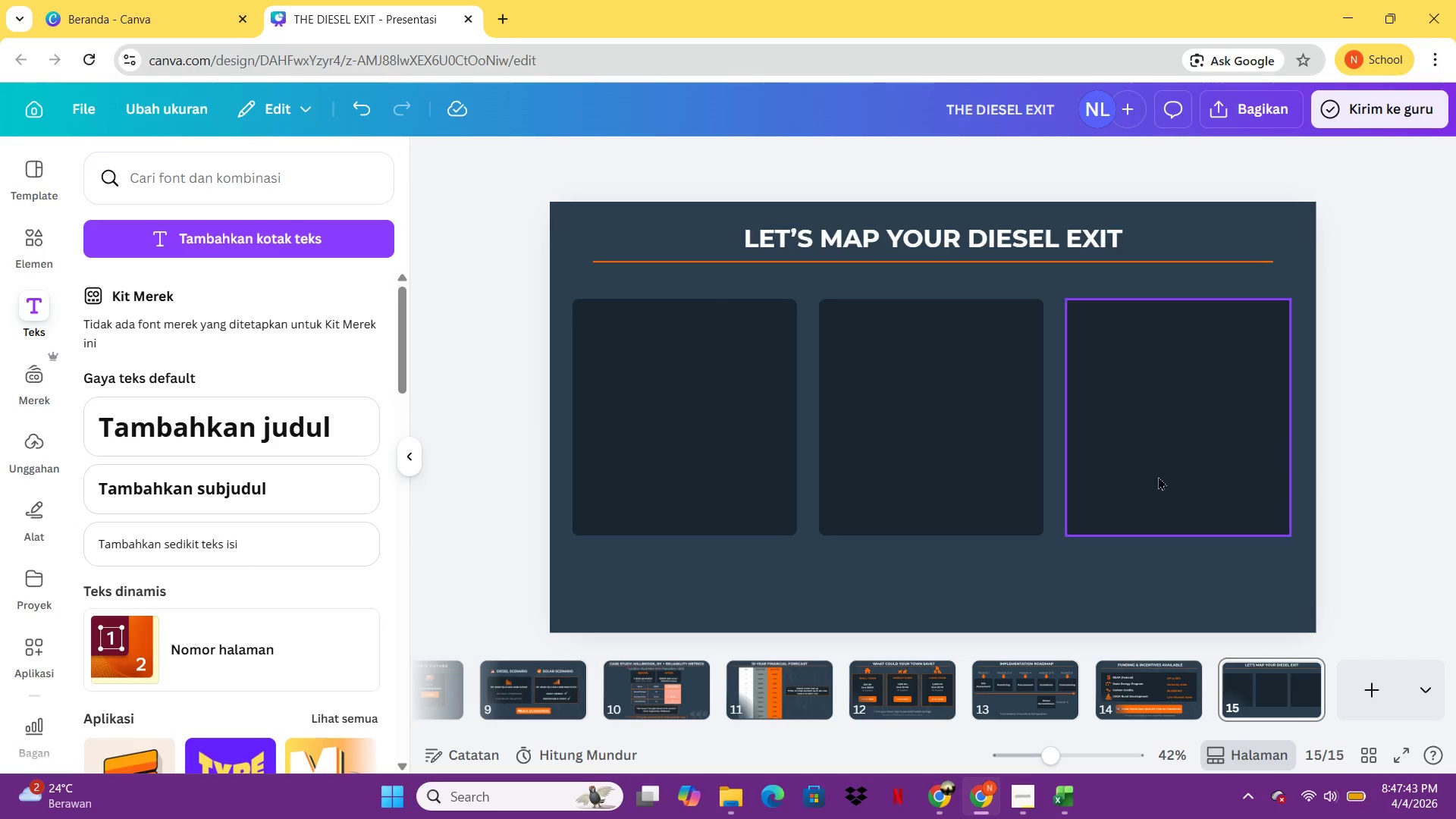 
wait(10.75)
 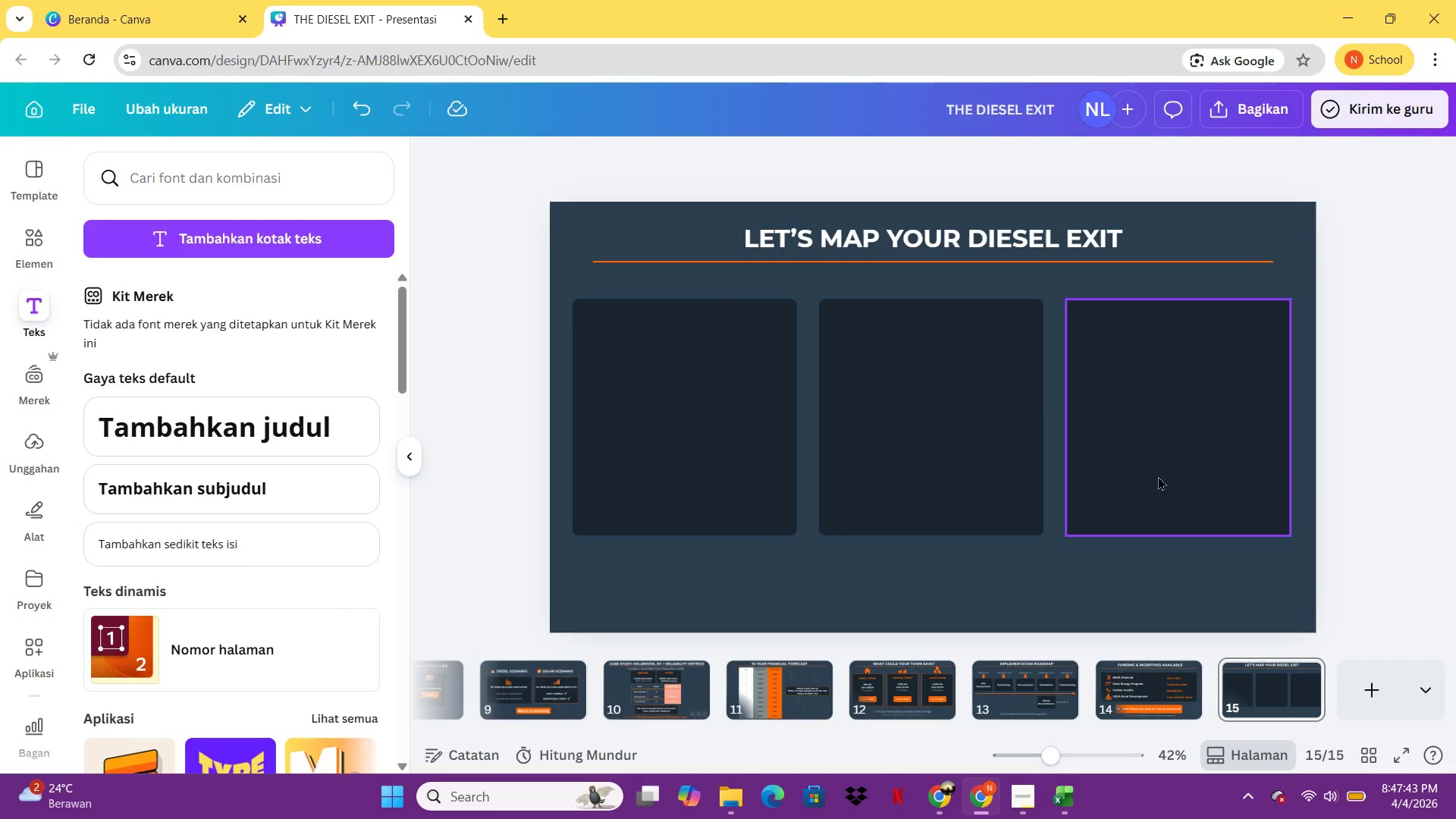 
left_click([255, 479])
 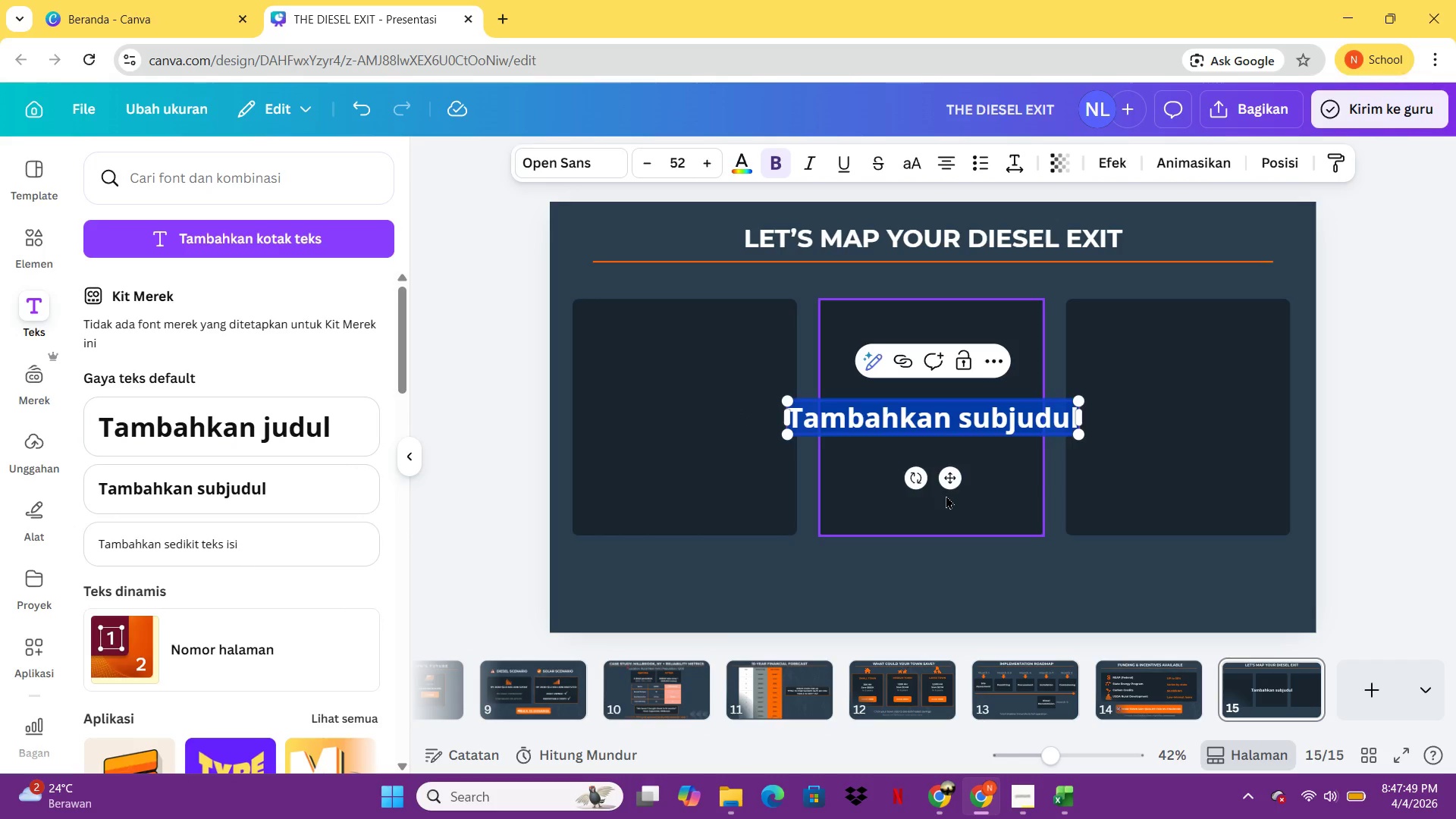 
key(S)
 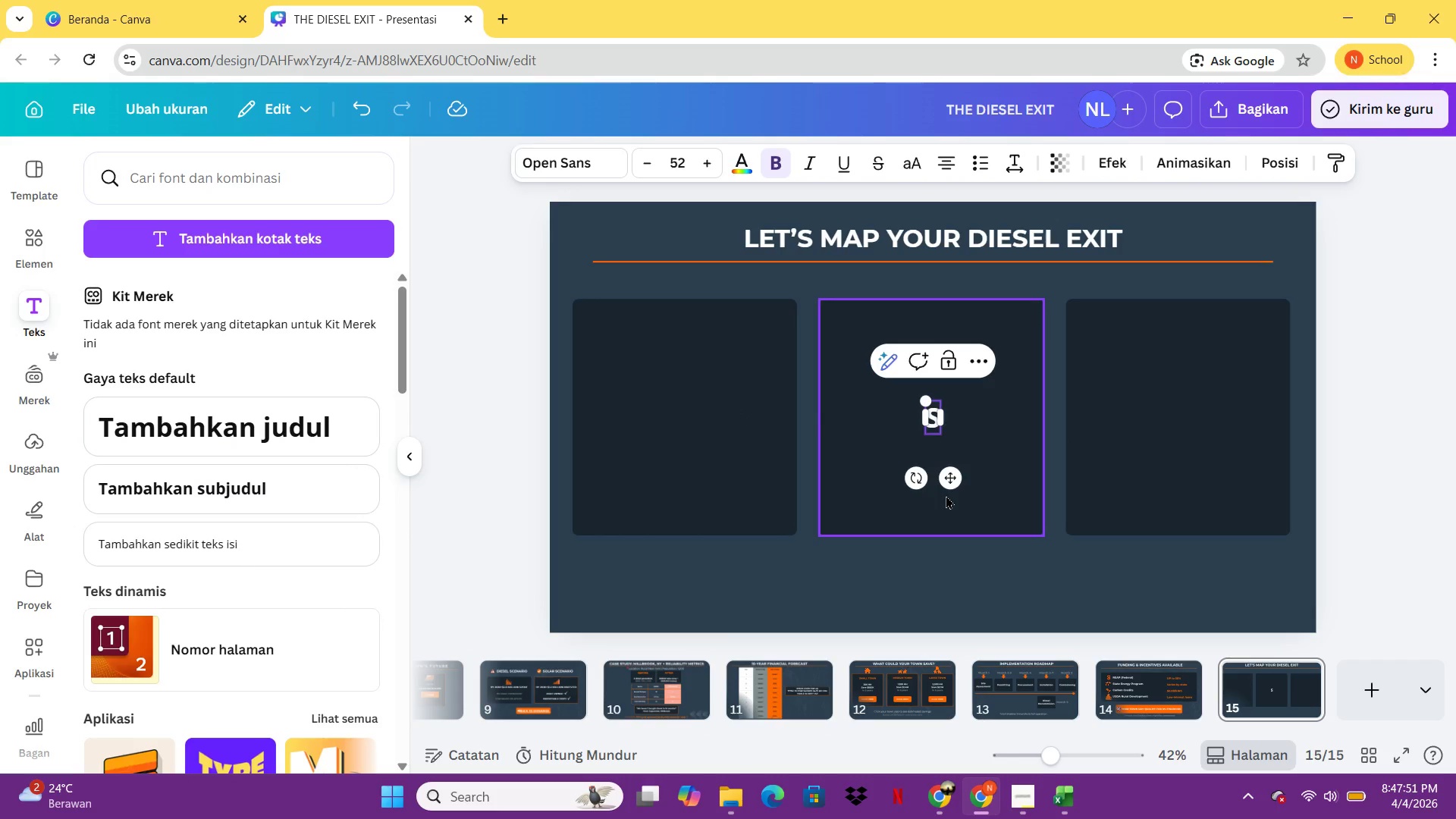 
key(Backspace)
 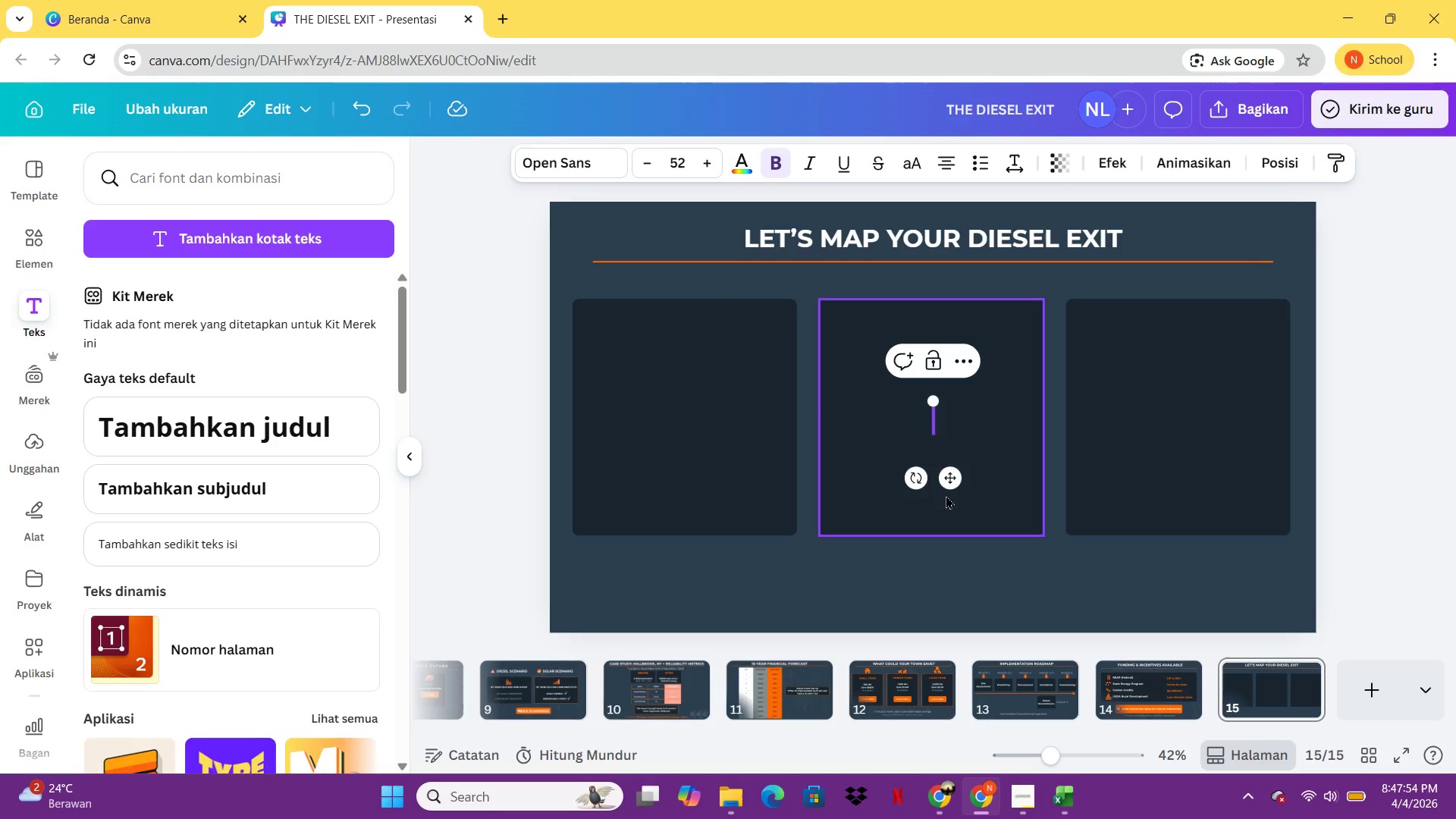 
type(Sche)
key(Backspace)
key(Backspace)
key(Backspace)
key(Backspace)
type(Sd)
key(Backspace)
type(chedule free)
key(Backspace)
key(Backspace)
key(Backspace)
key(Backspace)
type(Free feasibility)
 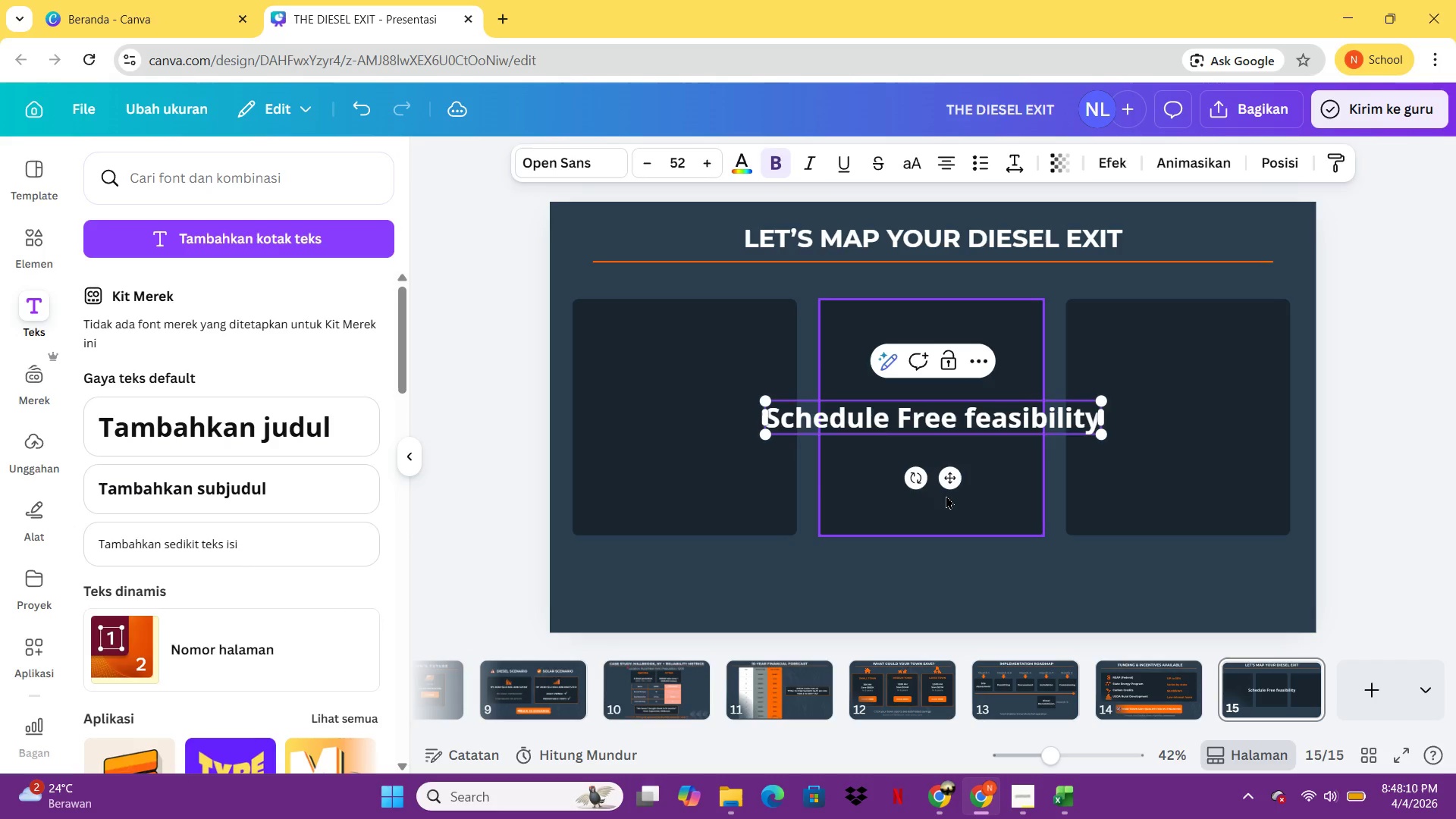 
type(s)
key(Backspace)
type(S)
key(Backspace)
type( )
key(Backspace)
type( S)
key(Backspace)
key(Backspace)
type(Scam)
key(Backspace)
type(n)
 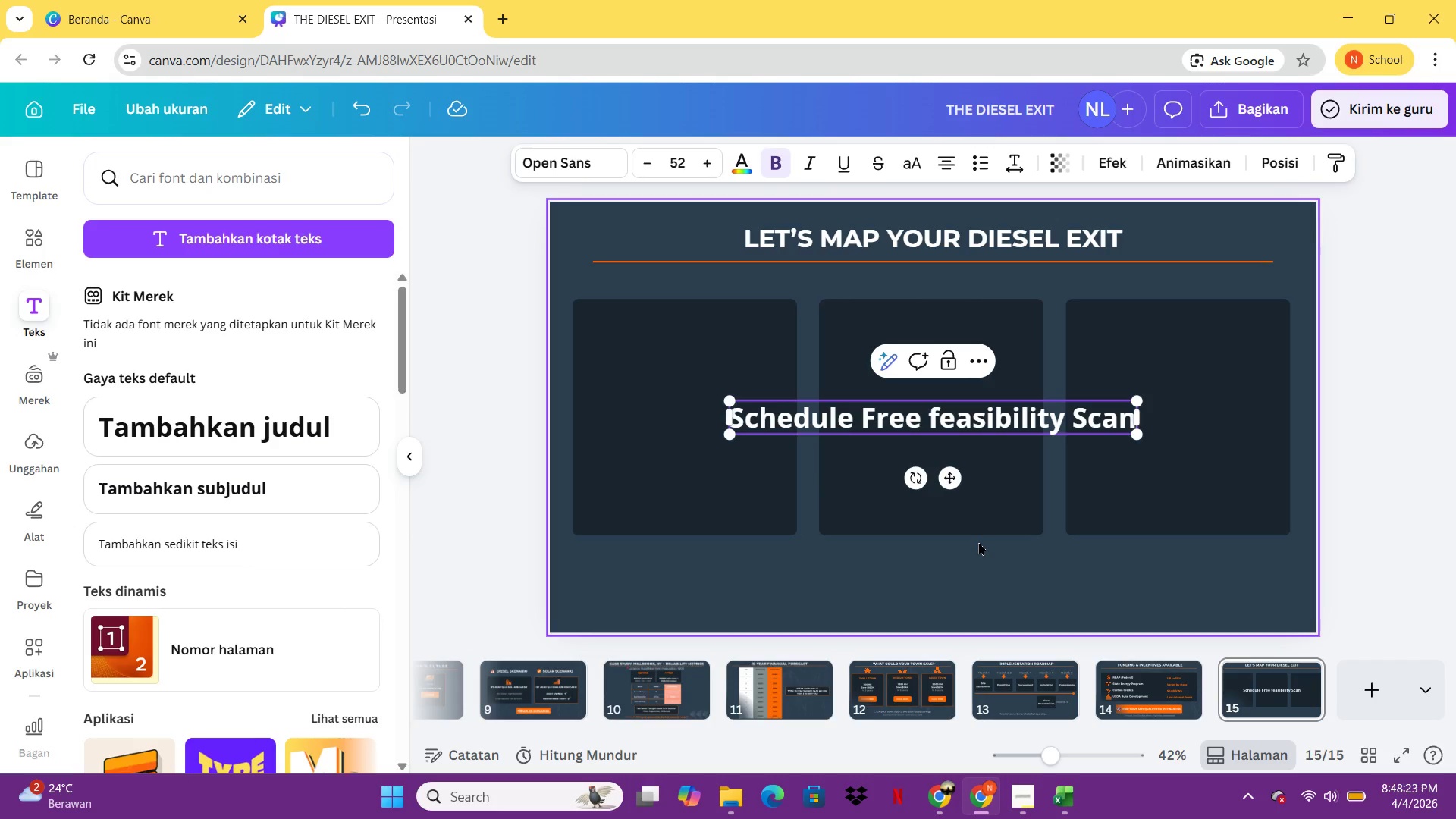 
key(Control+A)
 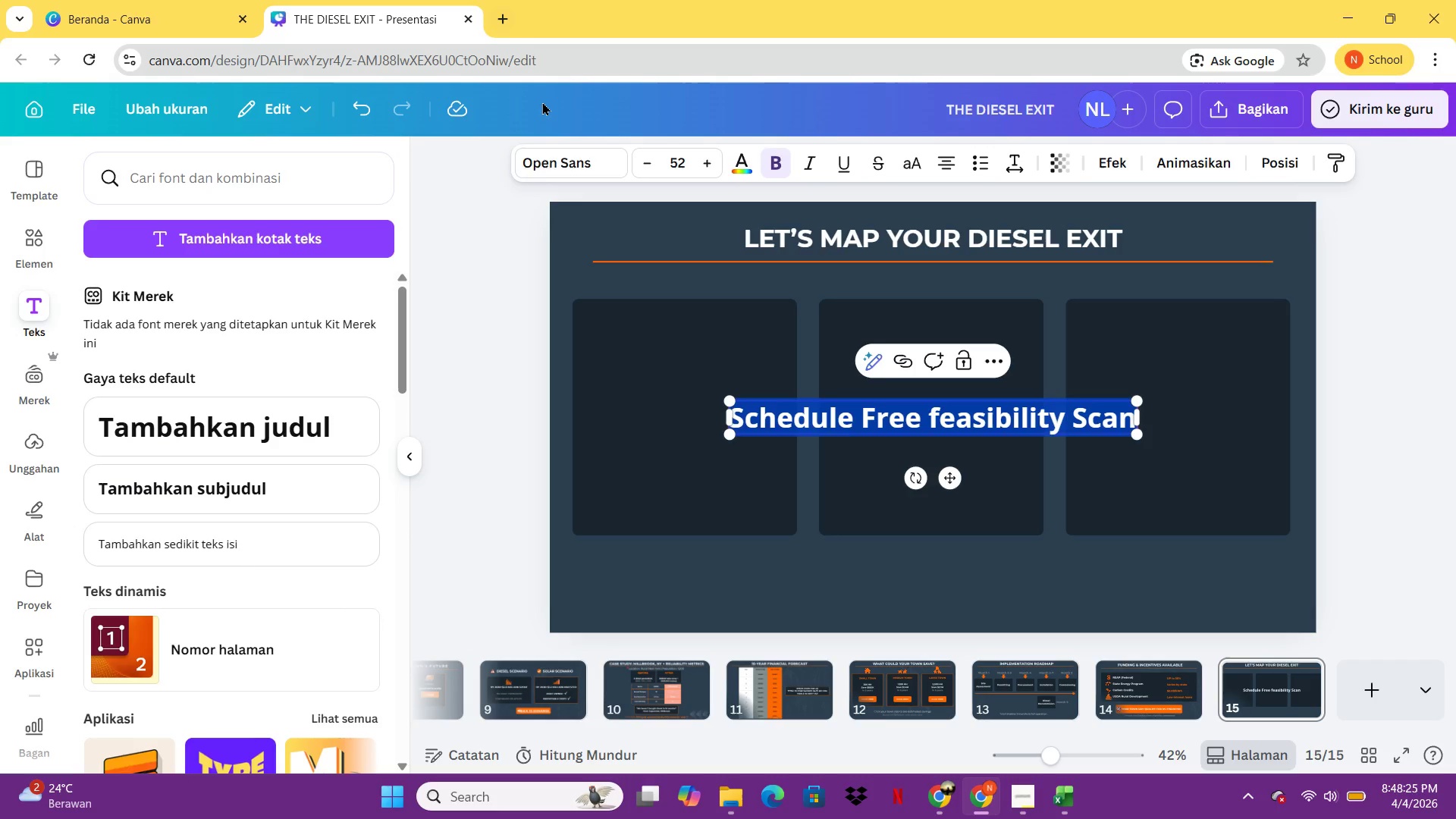 
left_click([547, 149])
 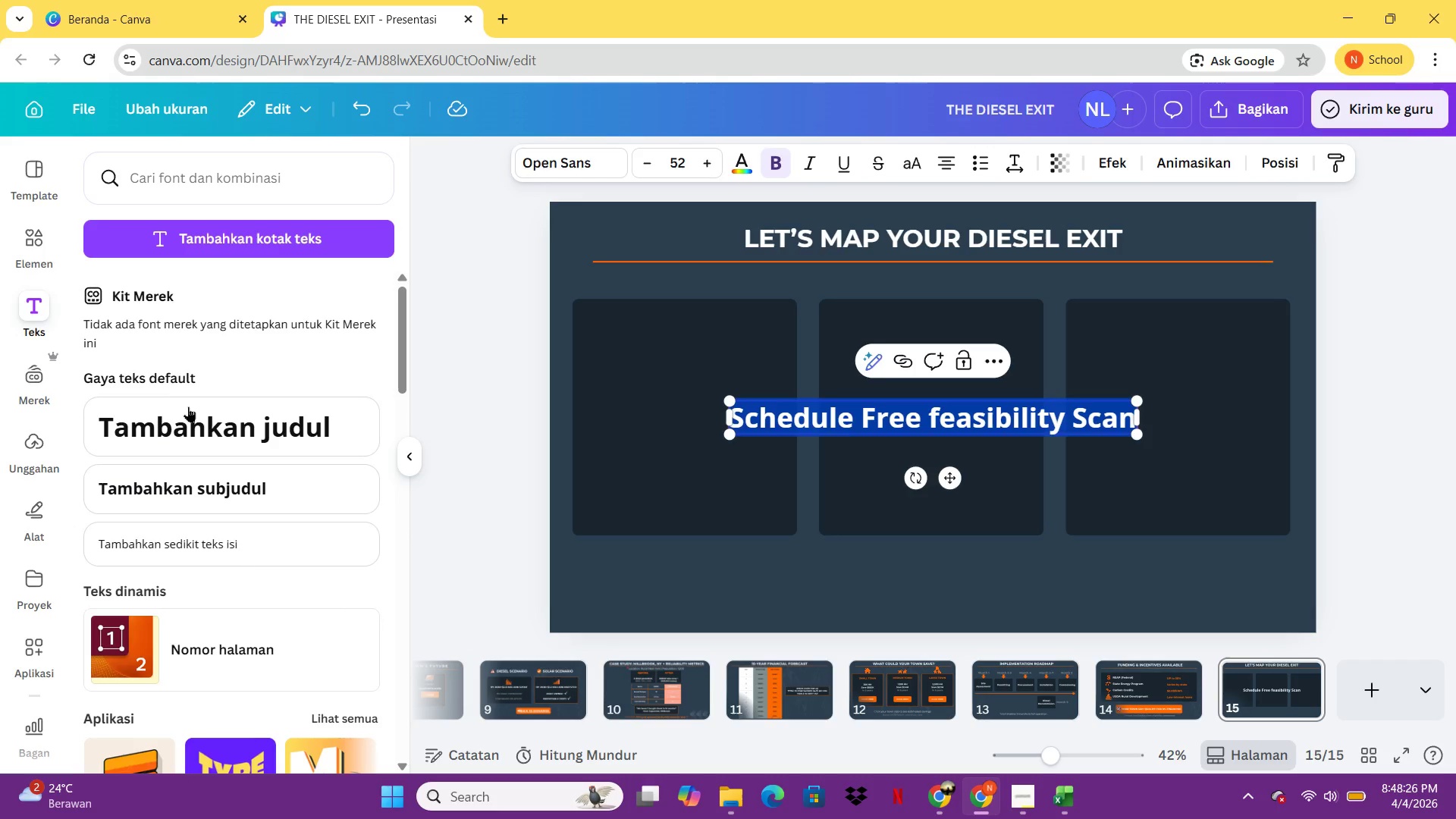 
double_click([547, 149])
 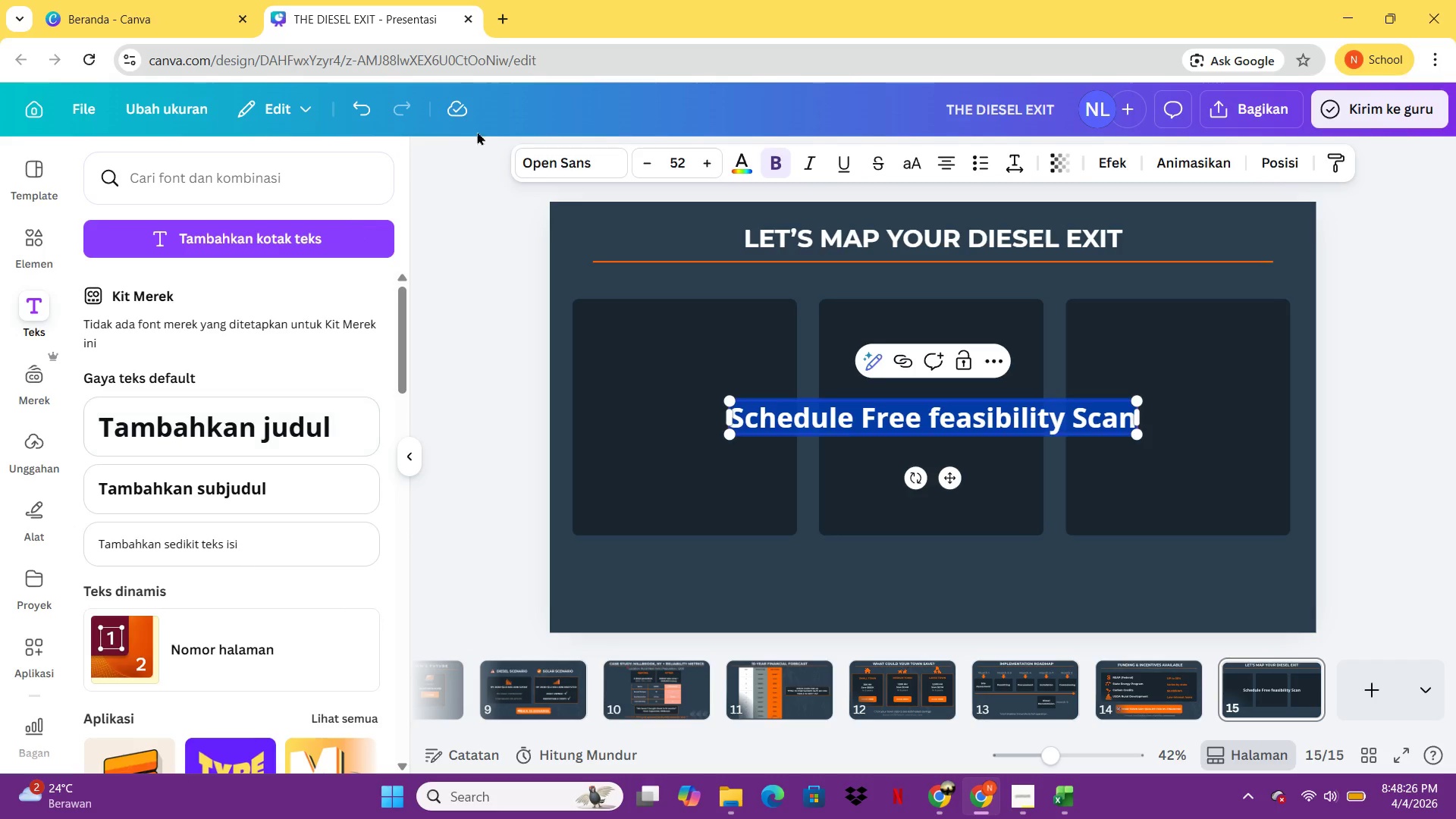 
left_click([573, 167])
 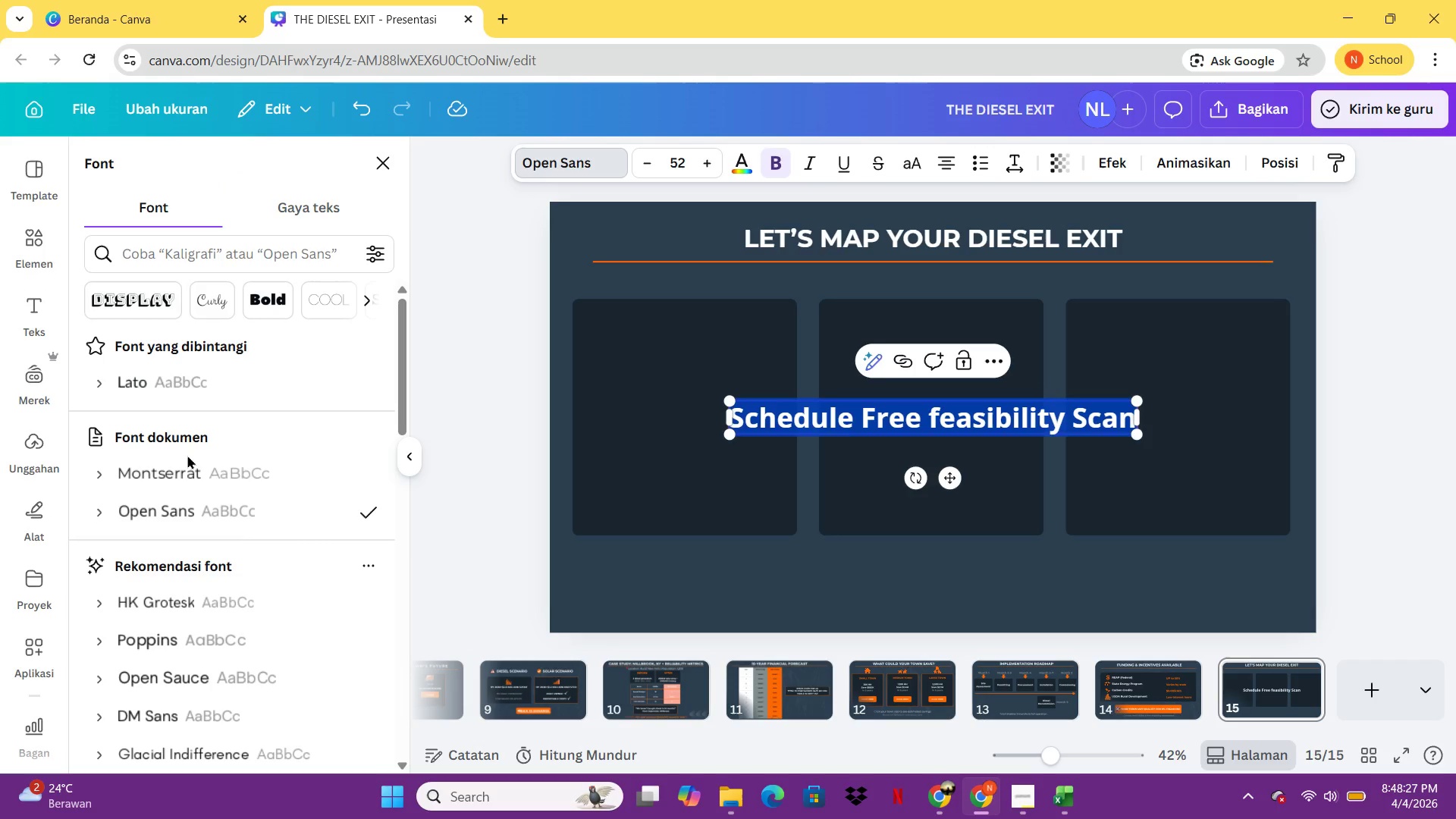 
double_click([184, 485])
 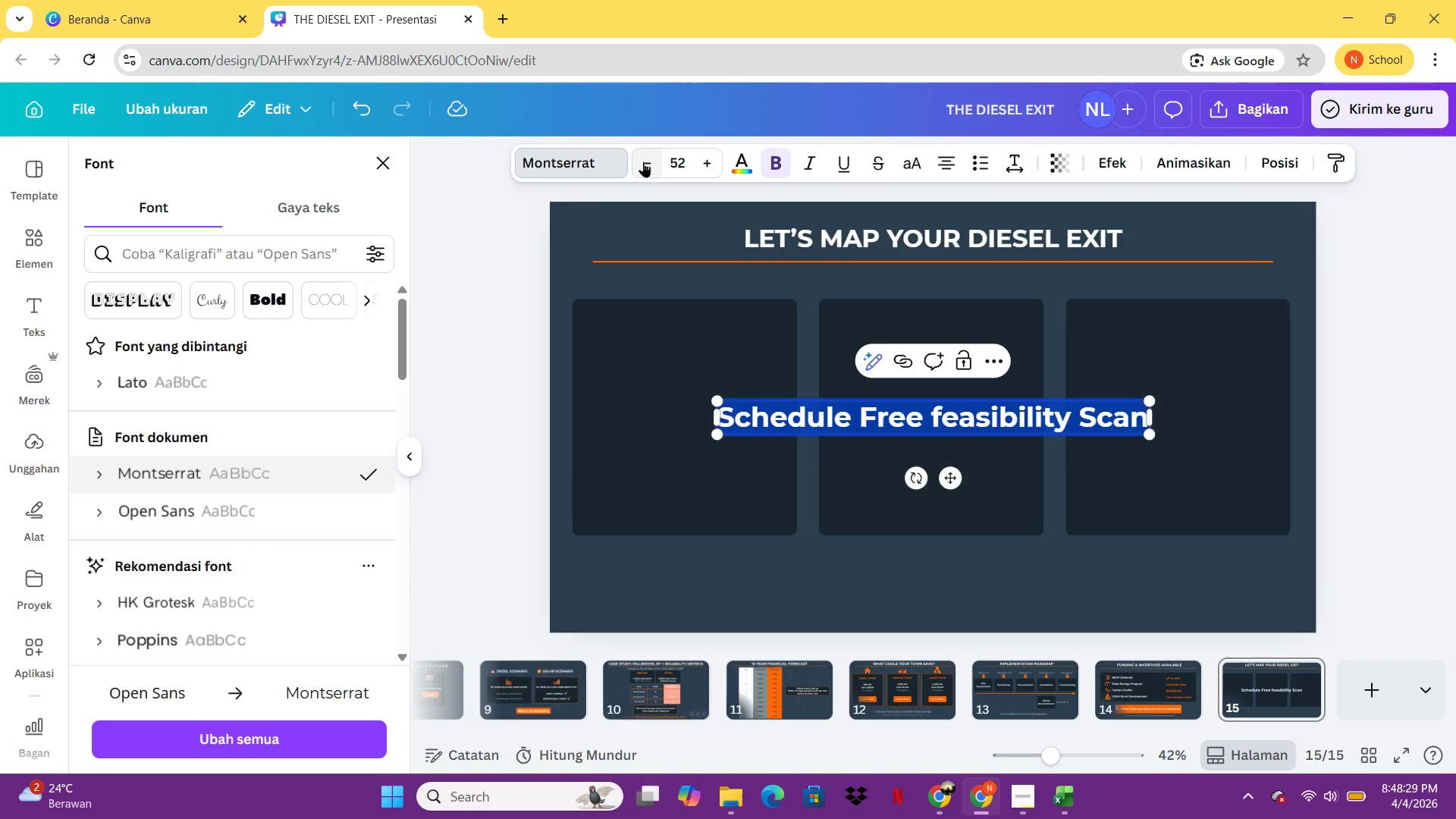 
double_click([643, 162])
 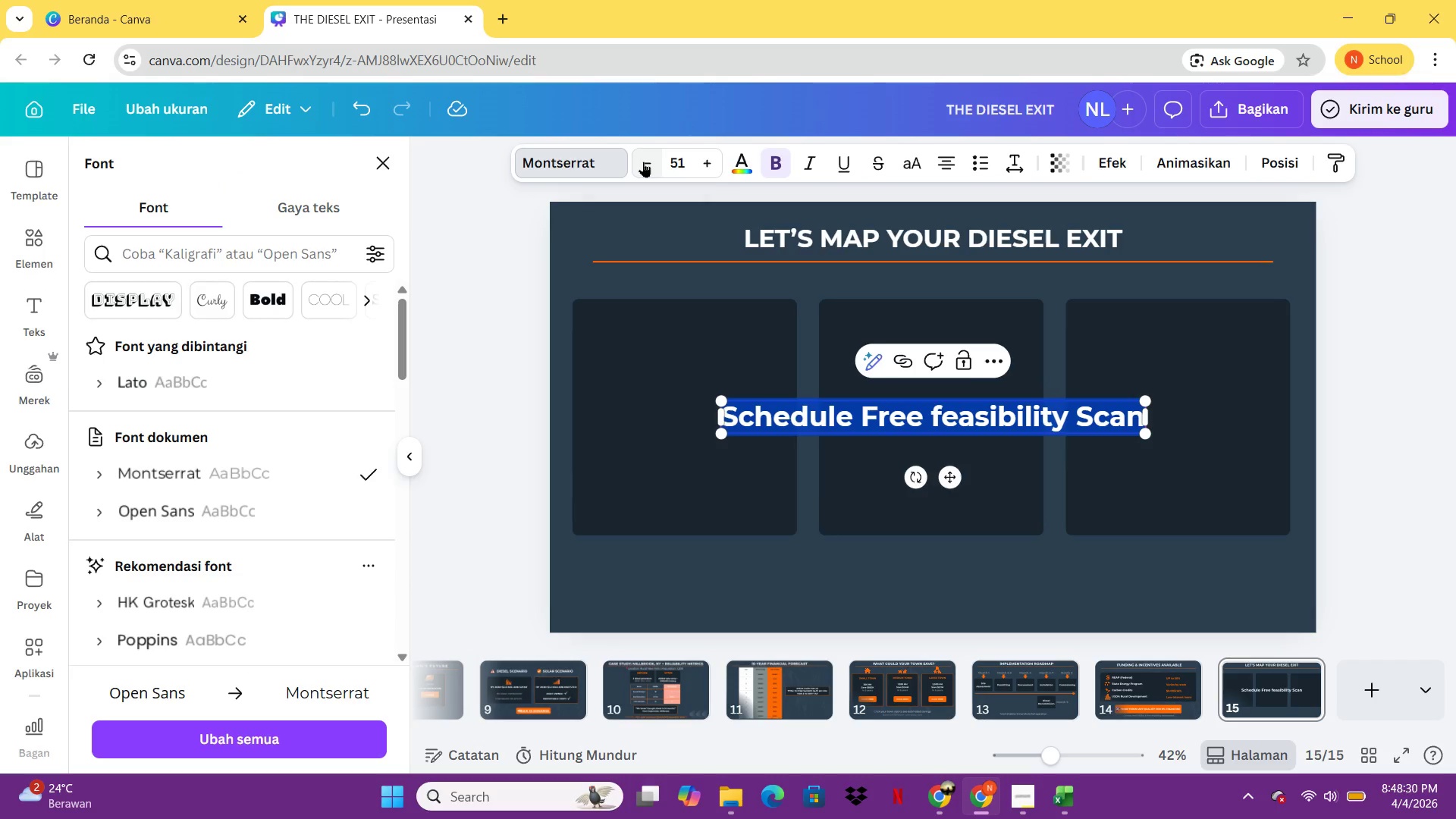 
triple_click([643, 162])
 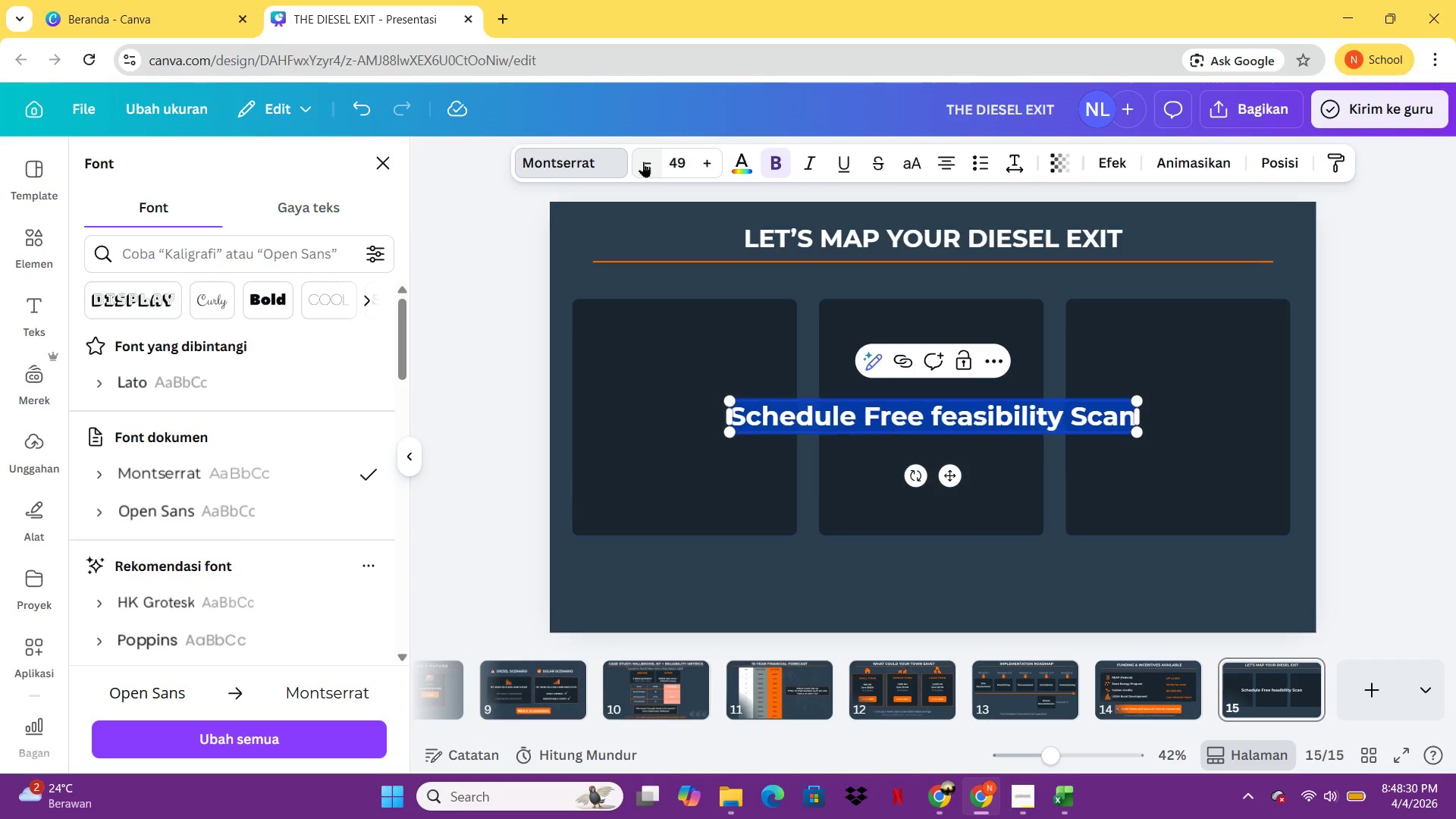 
triple_click([643, 162])
 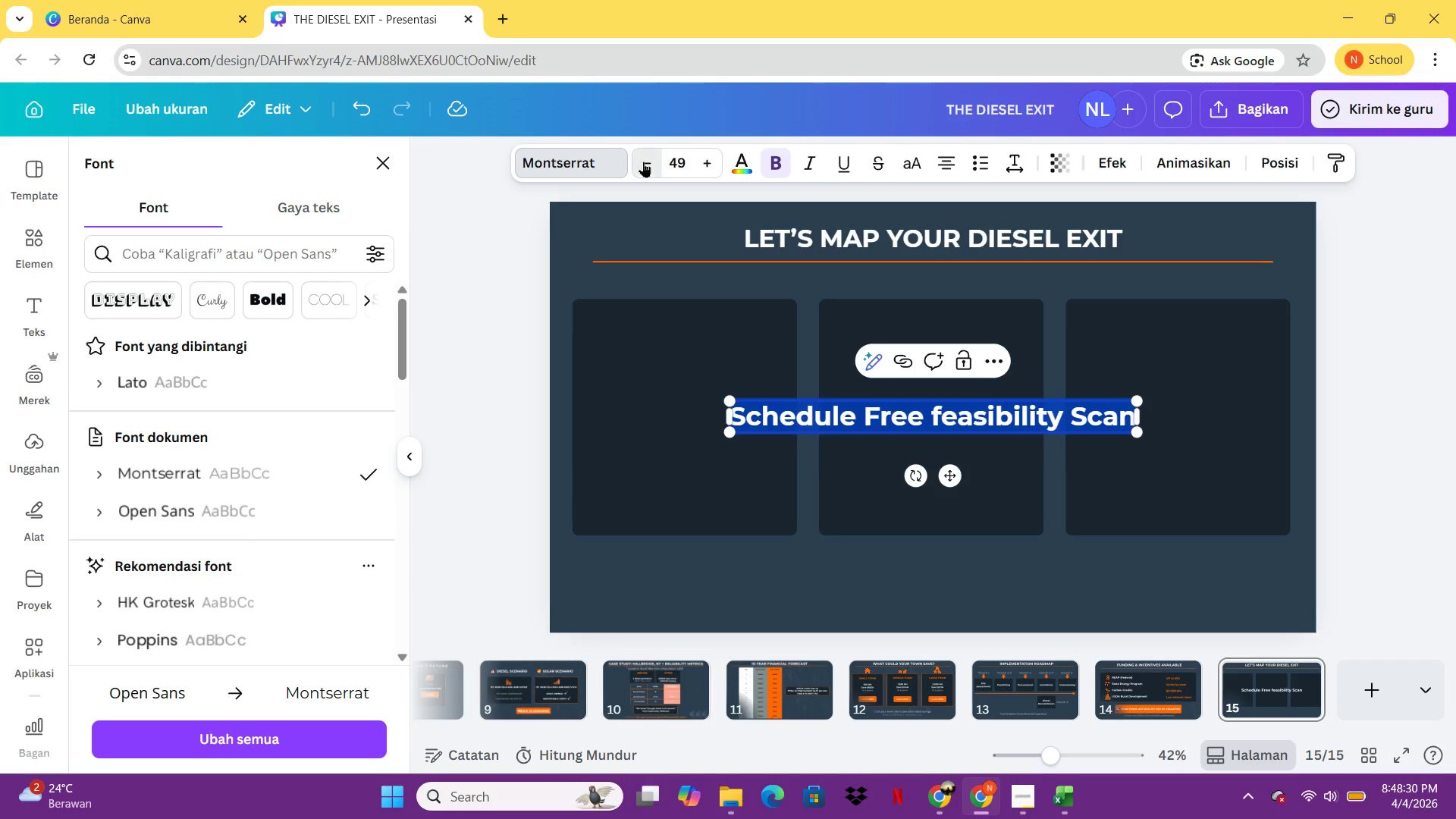 
triple_click([643, 162])
 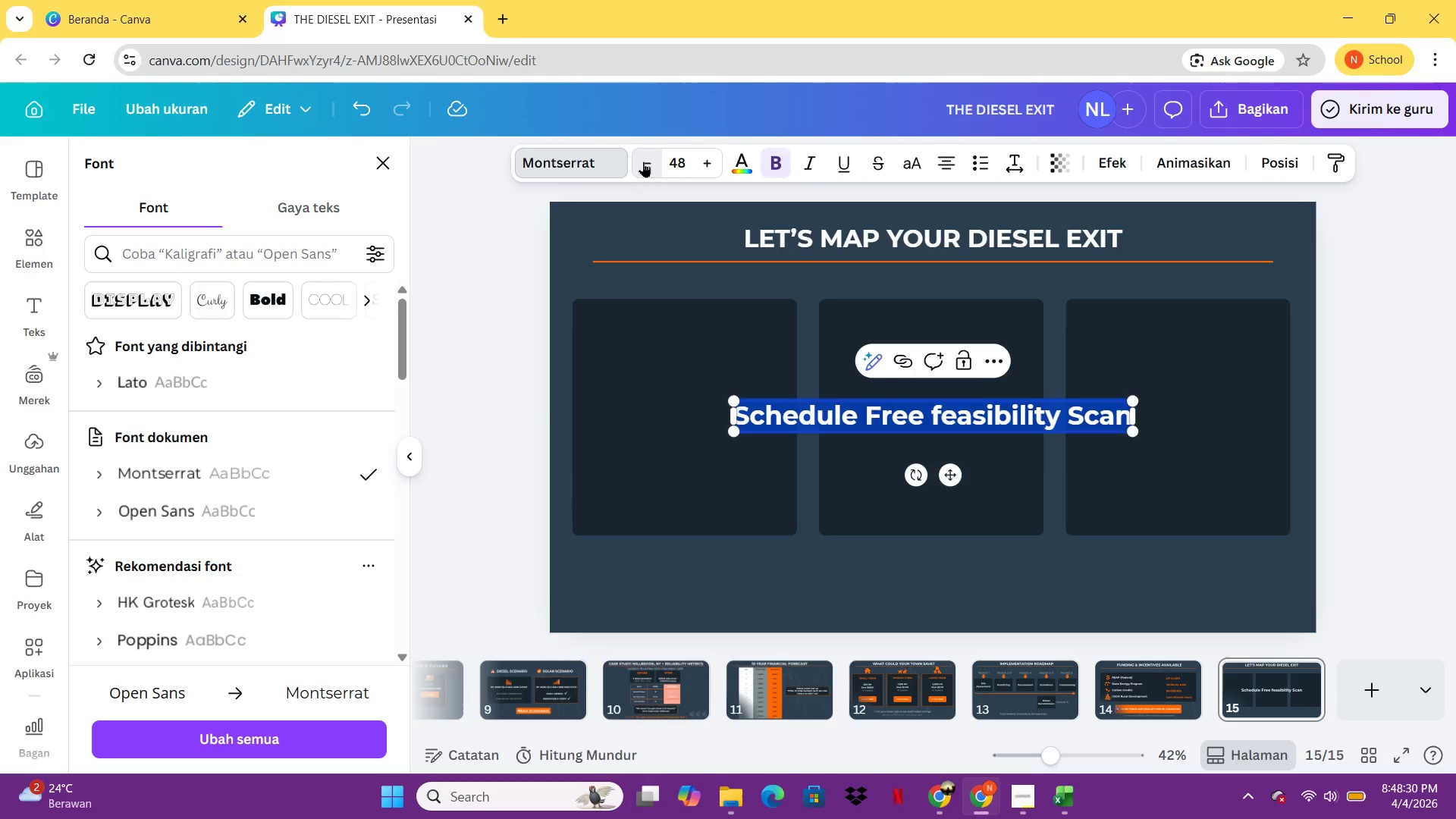 
triple_click([643, 162])
 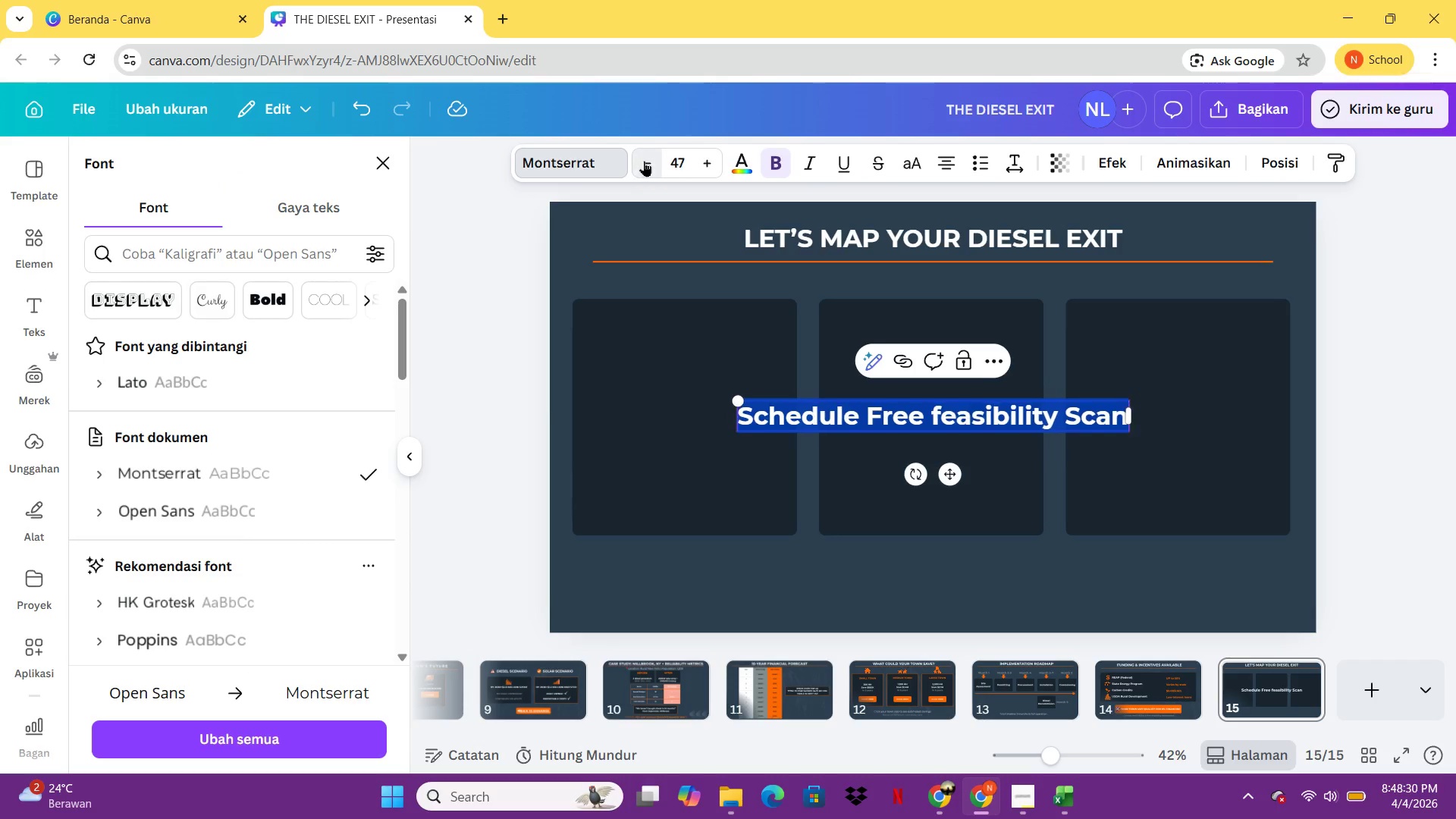 
triple_click([644, 161])
 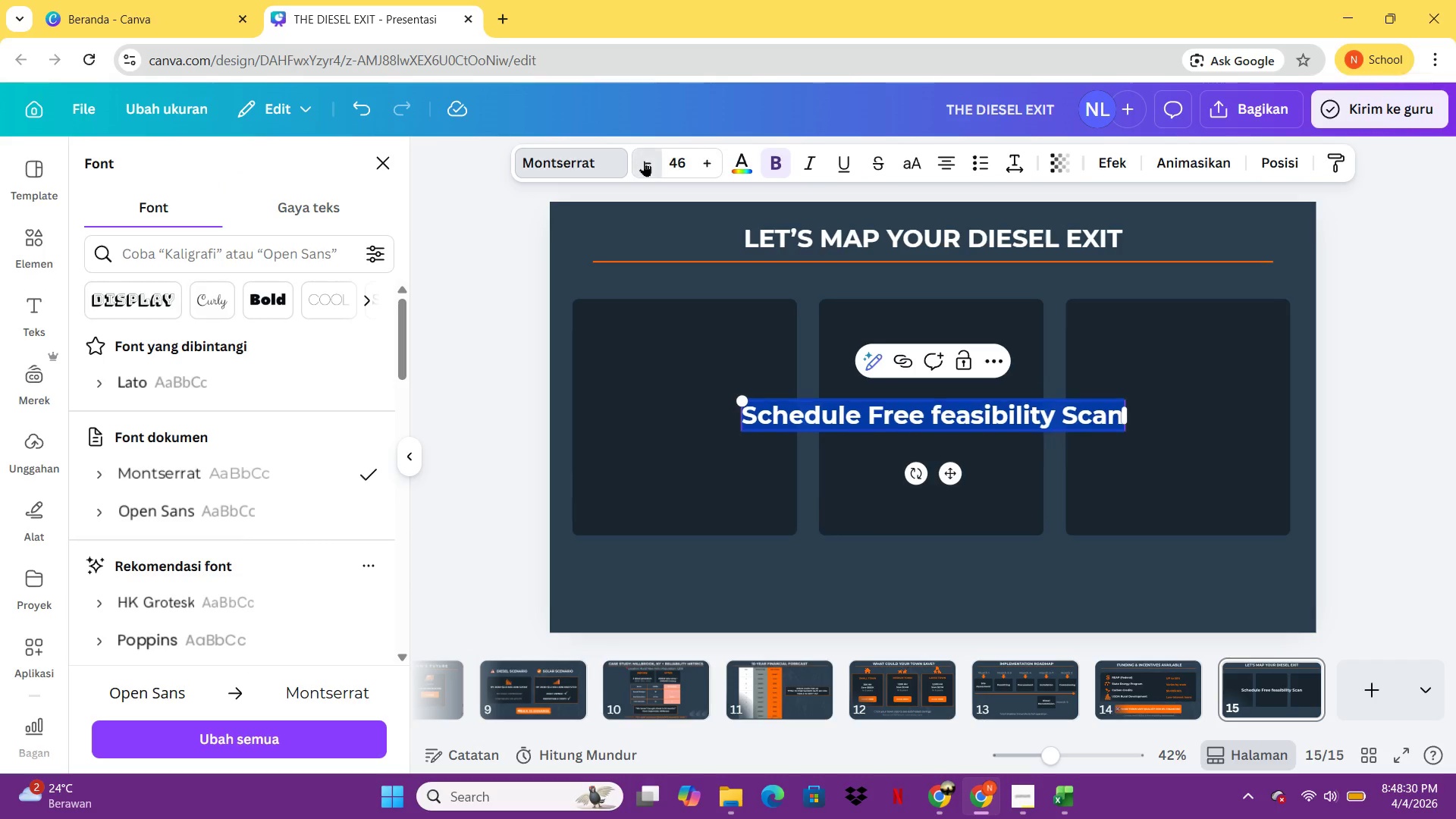 
triple_click([644, 160])
 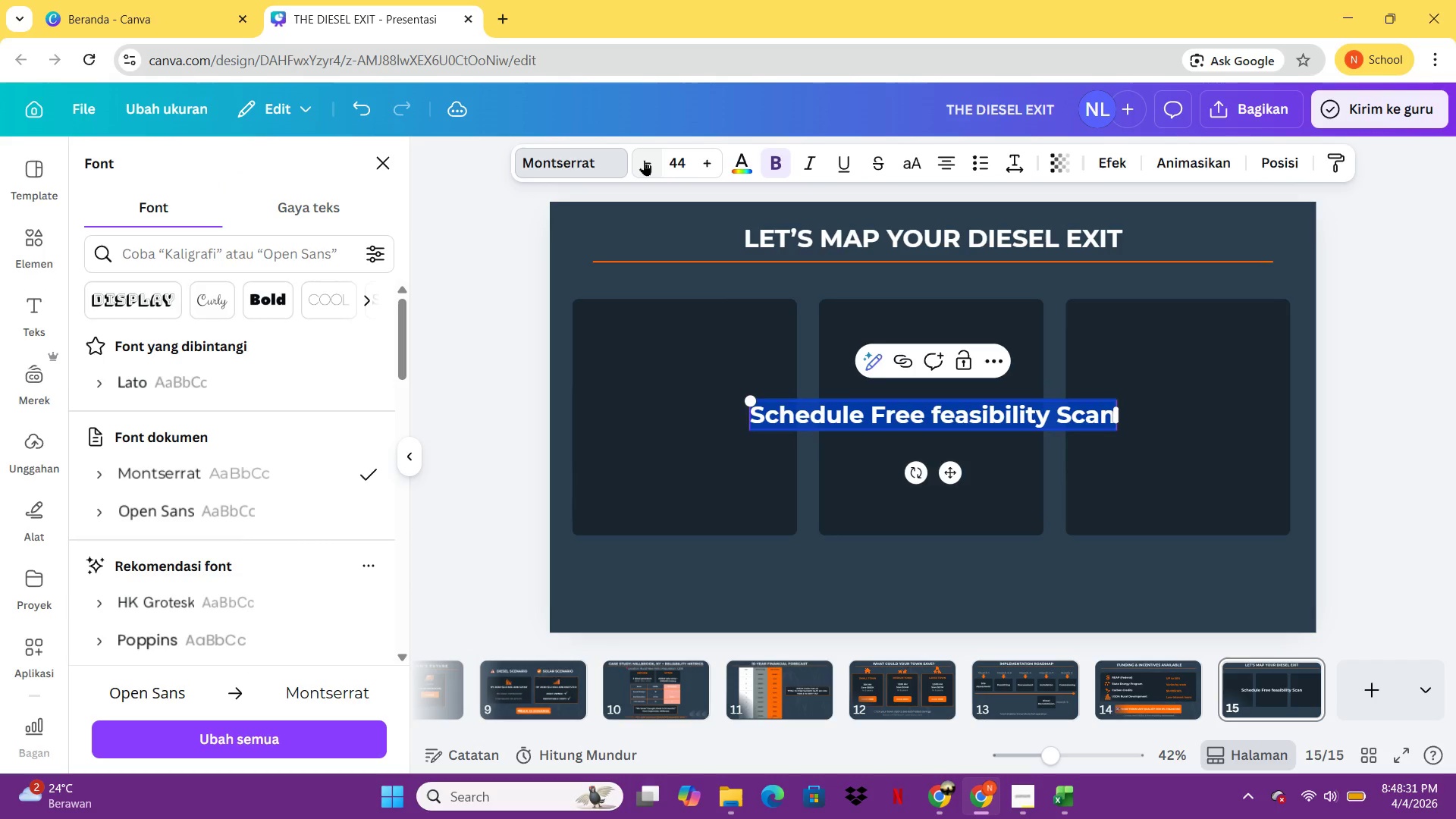 
triple_click([644, 160])
 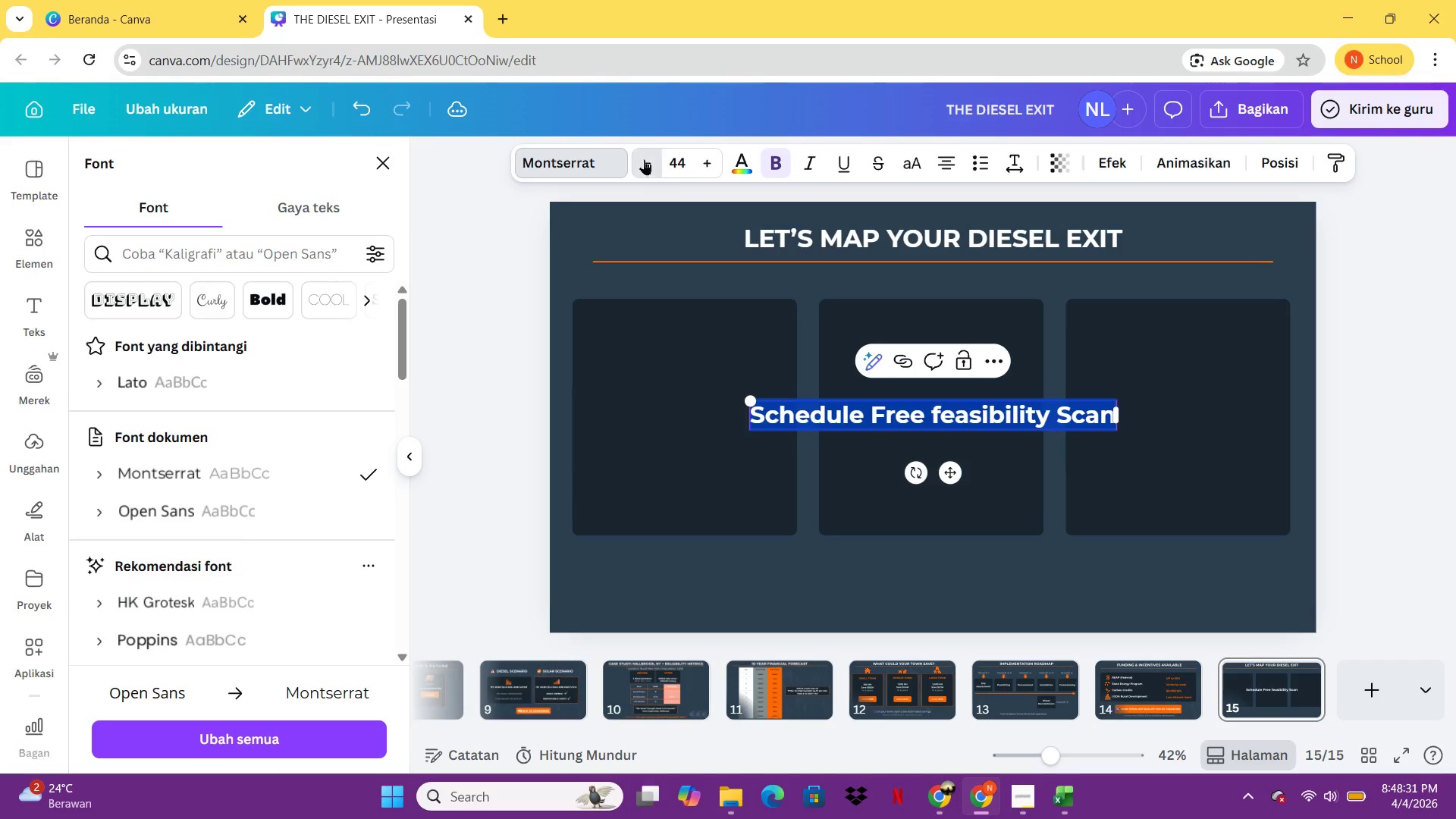 
triple_click([642, 159])
 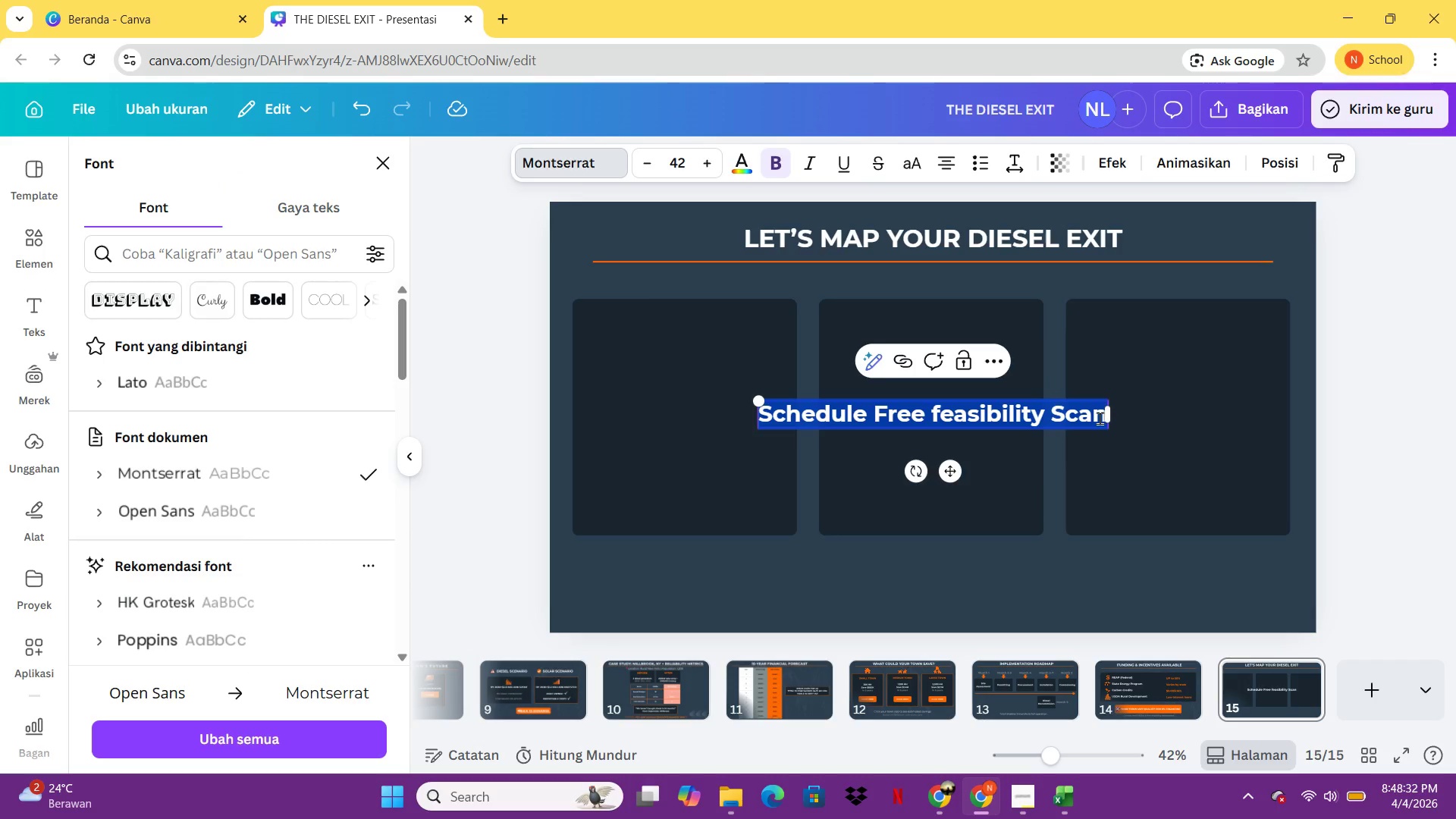 
left_click_drag(start_coordinate=[1114, 416], to_coordinate=[1008, 447])
 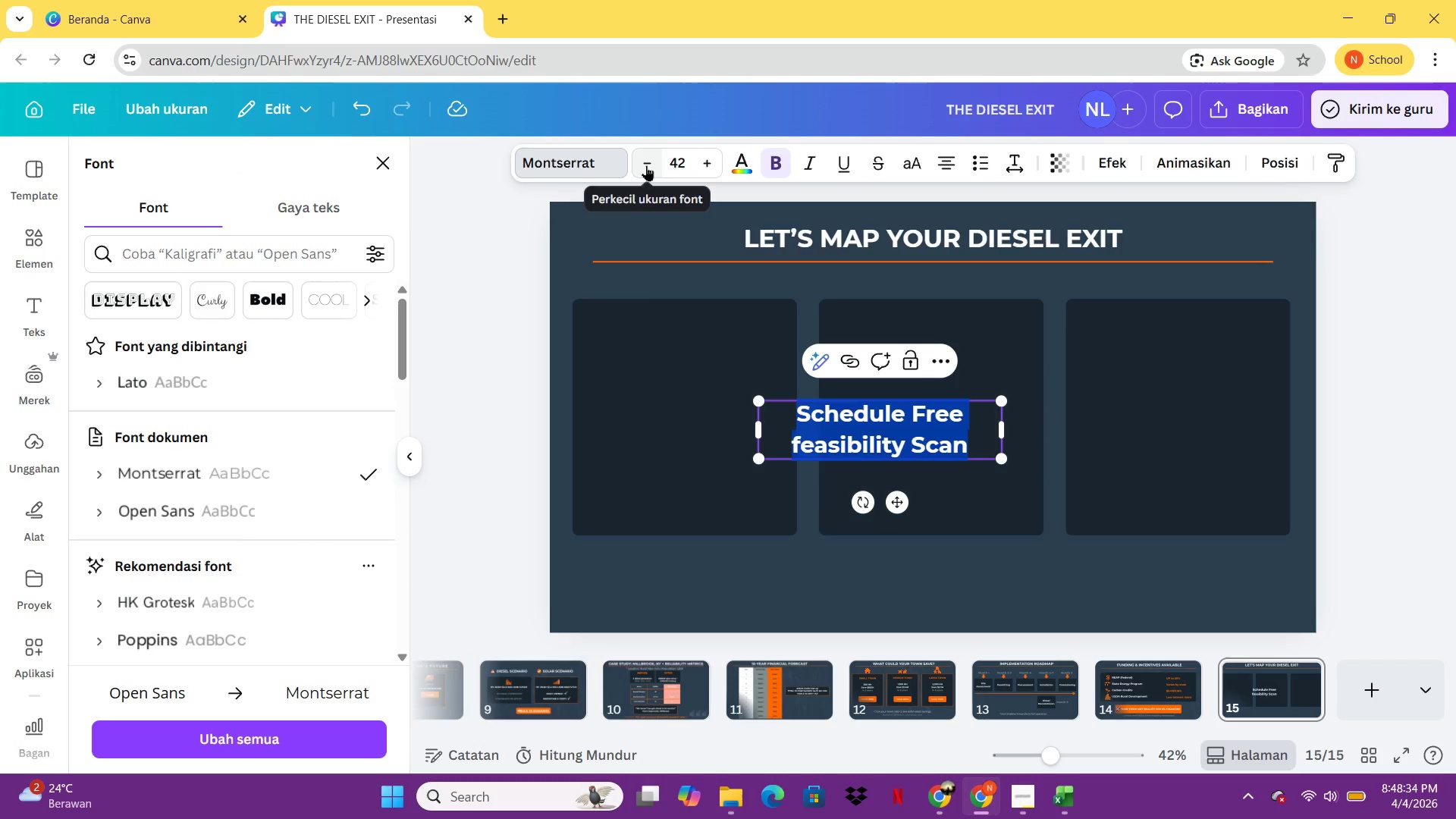 
double_click([646, 165])
 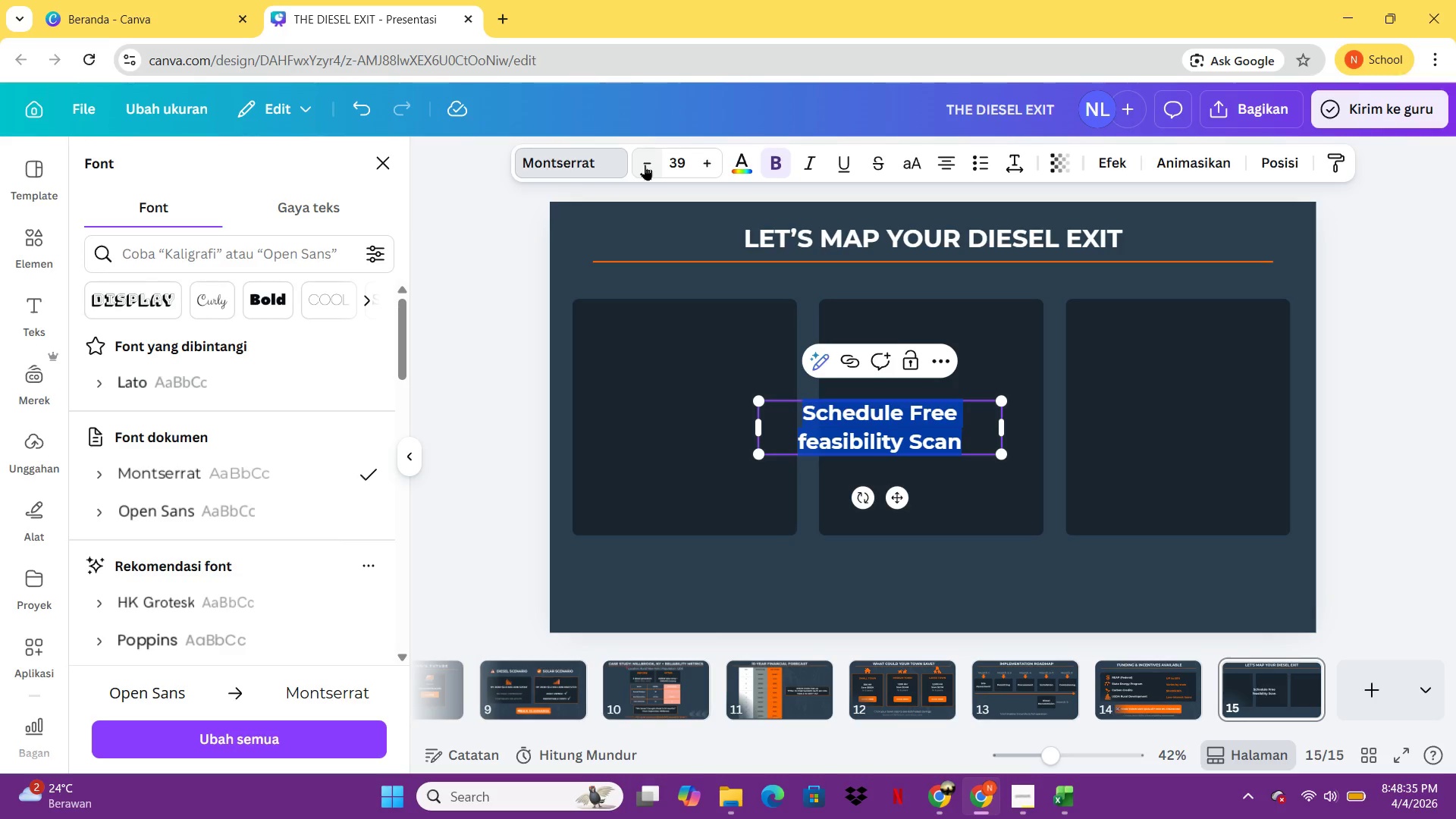 
triple_click([645, 165])
 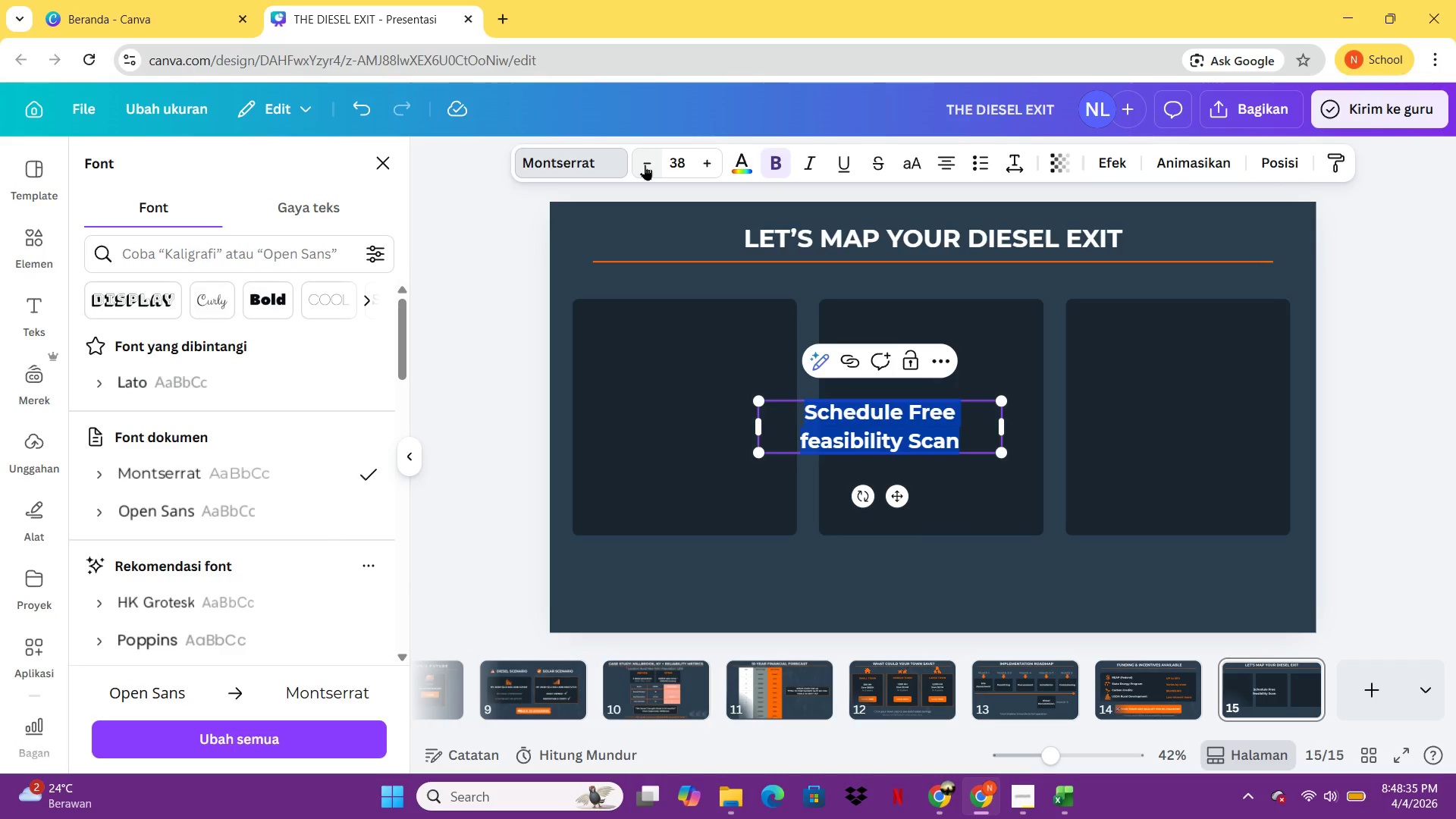 
triple_click([645, 165])
 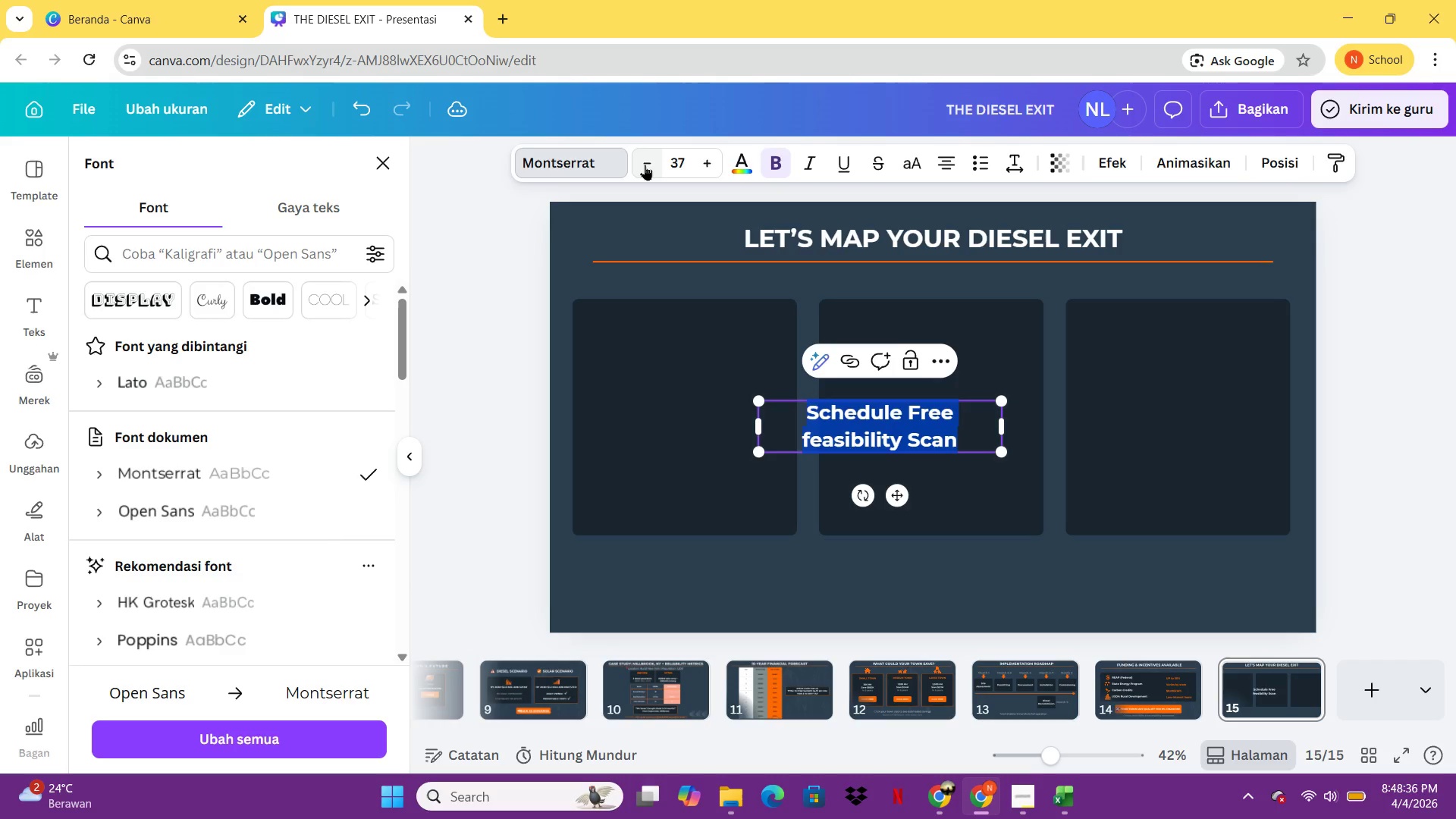 
triple_click([645, 165])
 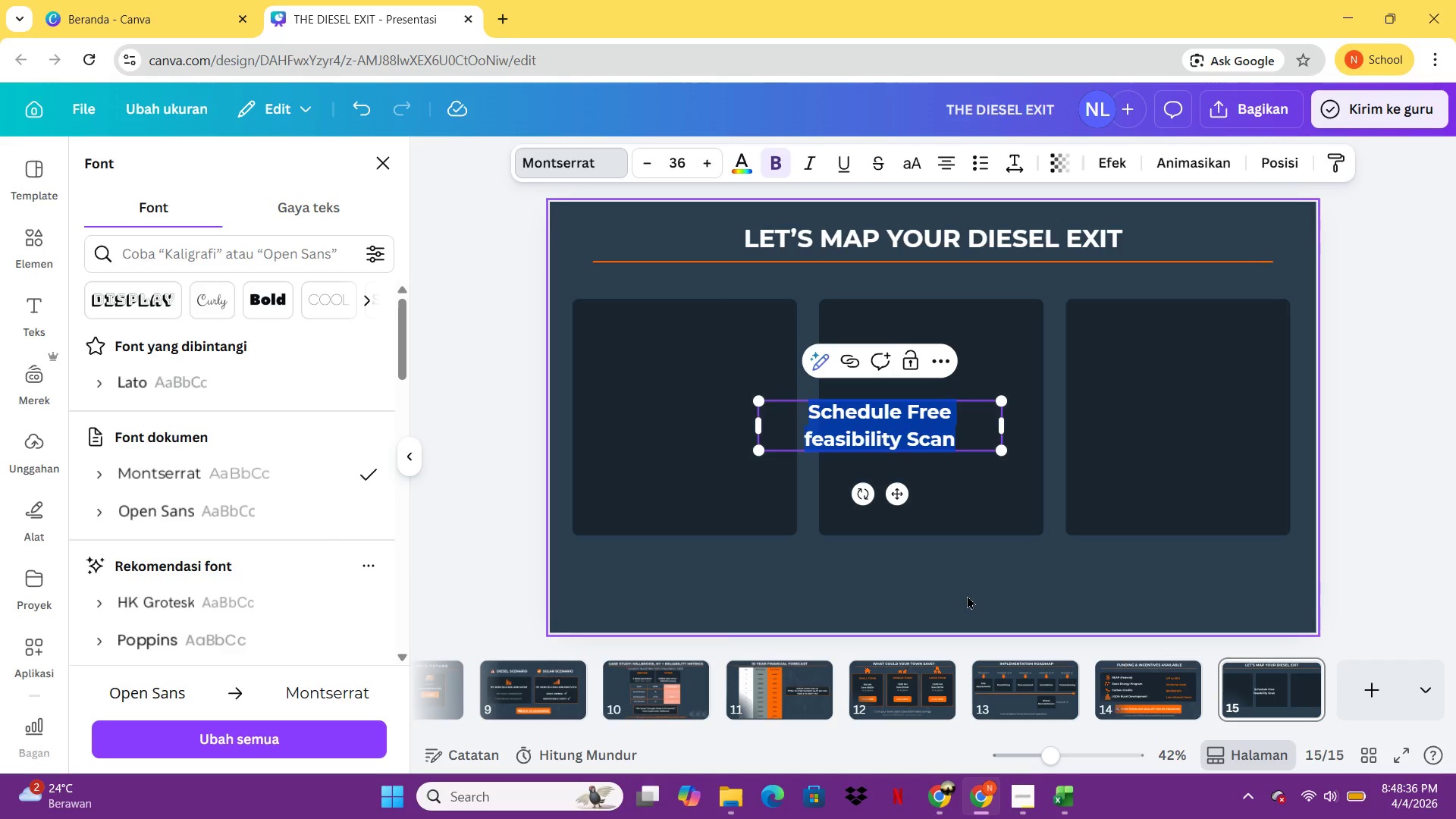 
left_click([967, 594])
 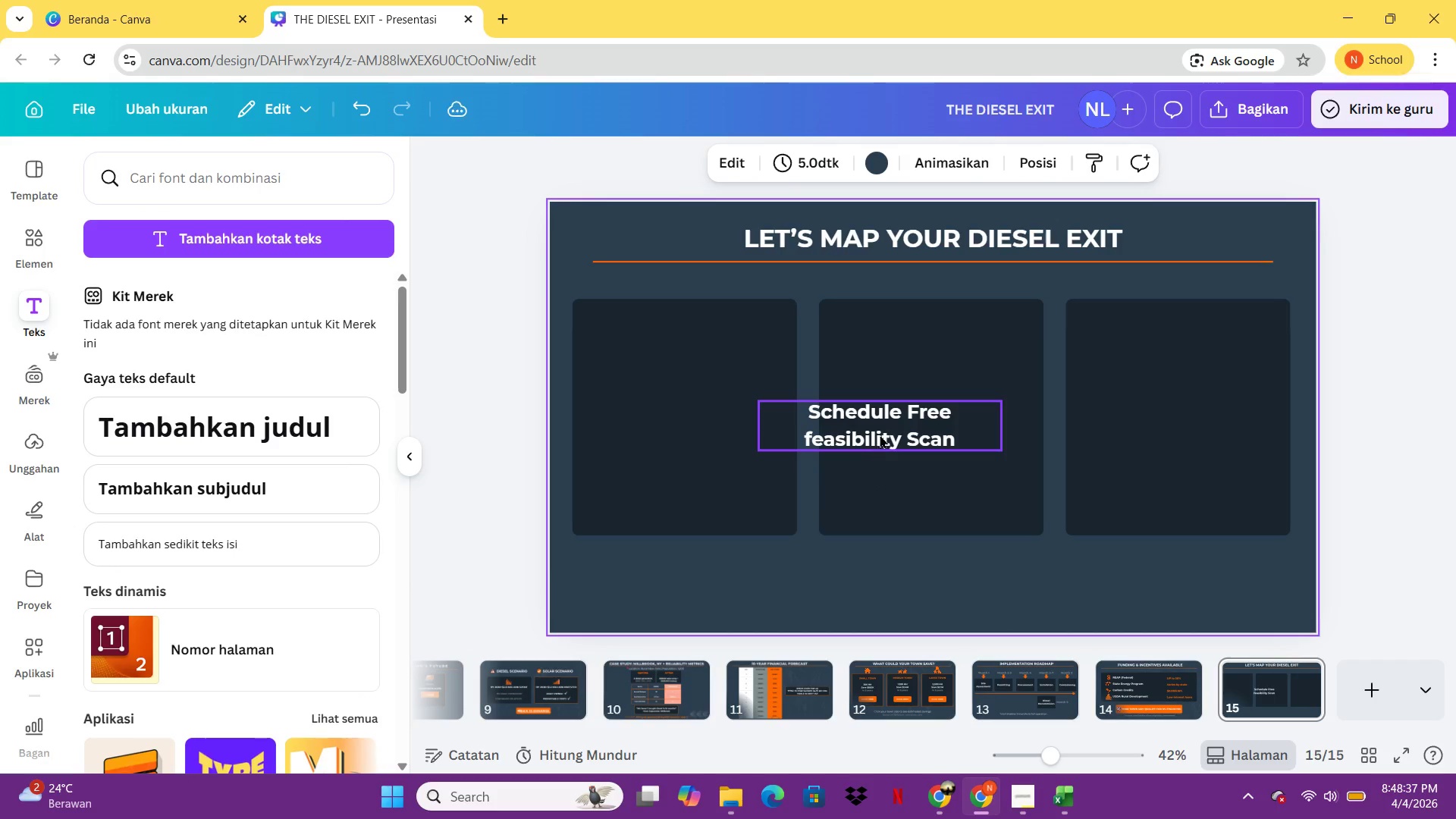 
left_click_drag(start_coordinate=[880, 435], to_coordinate=[682, 410])
 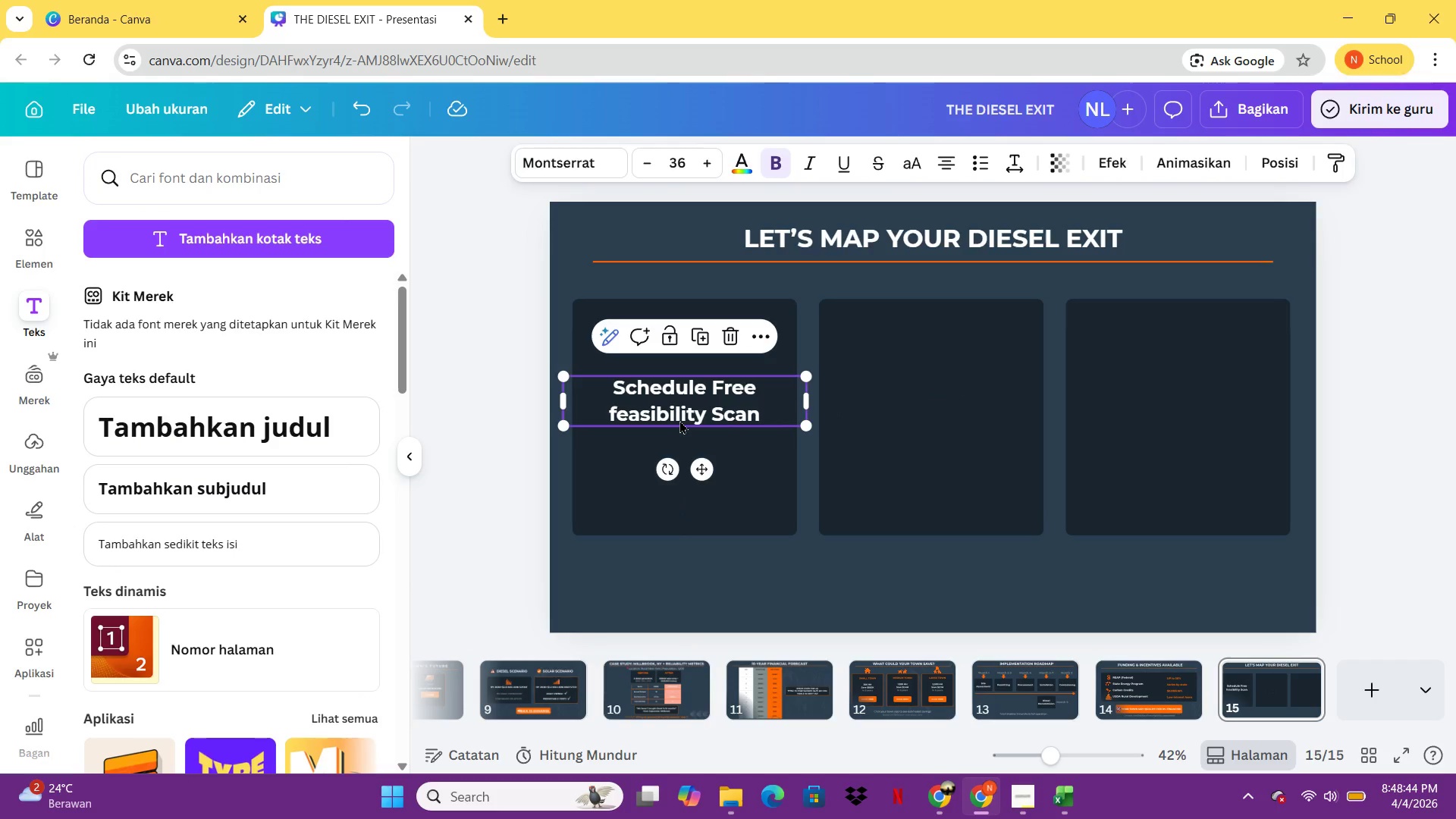 
wait(5.78)
 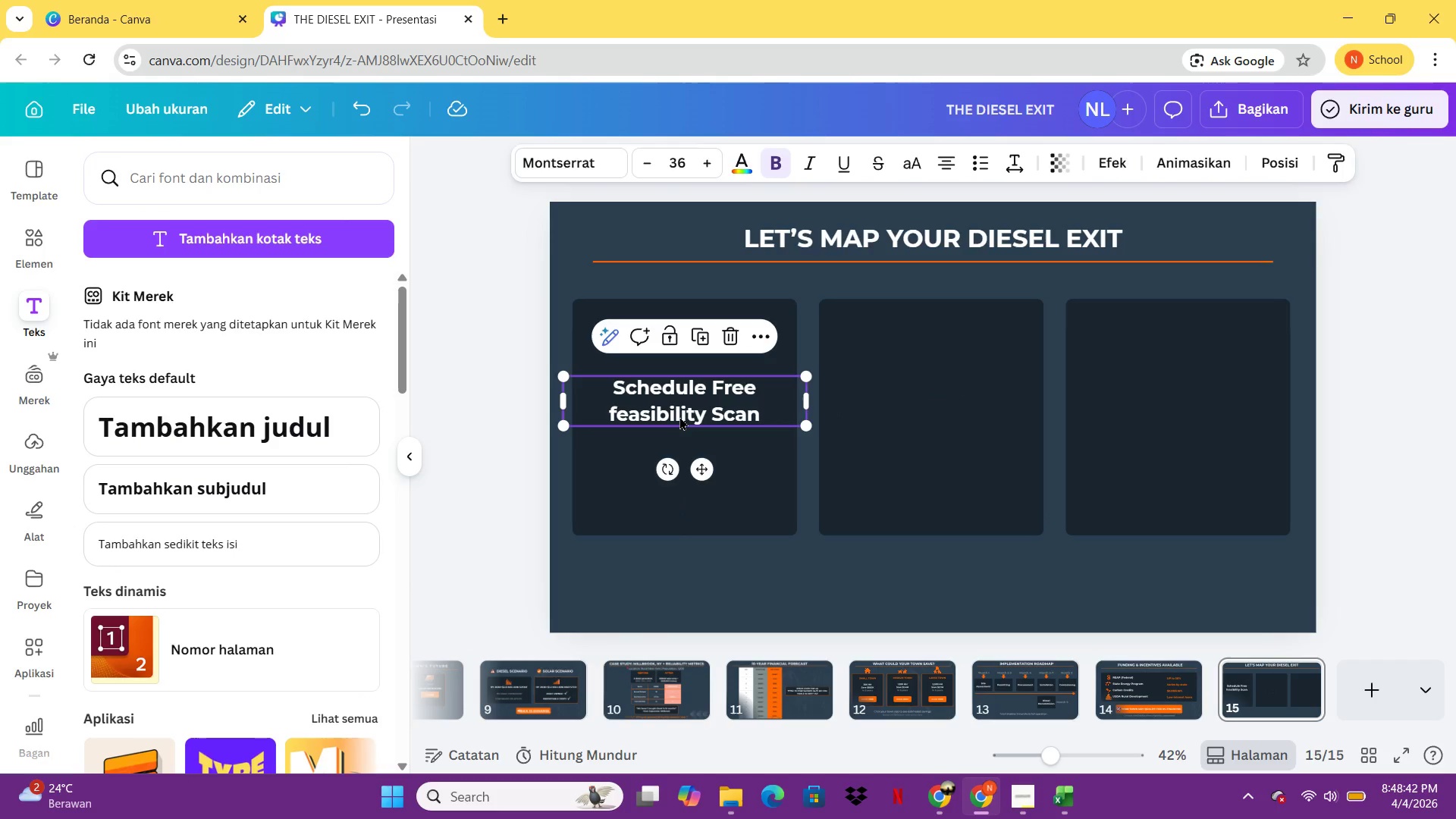 
double_click([760, 406])
 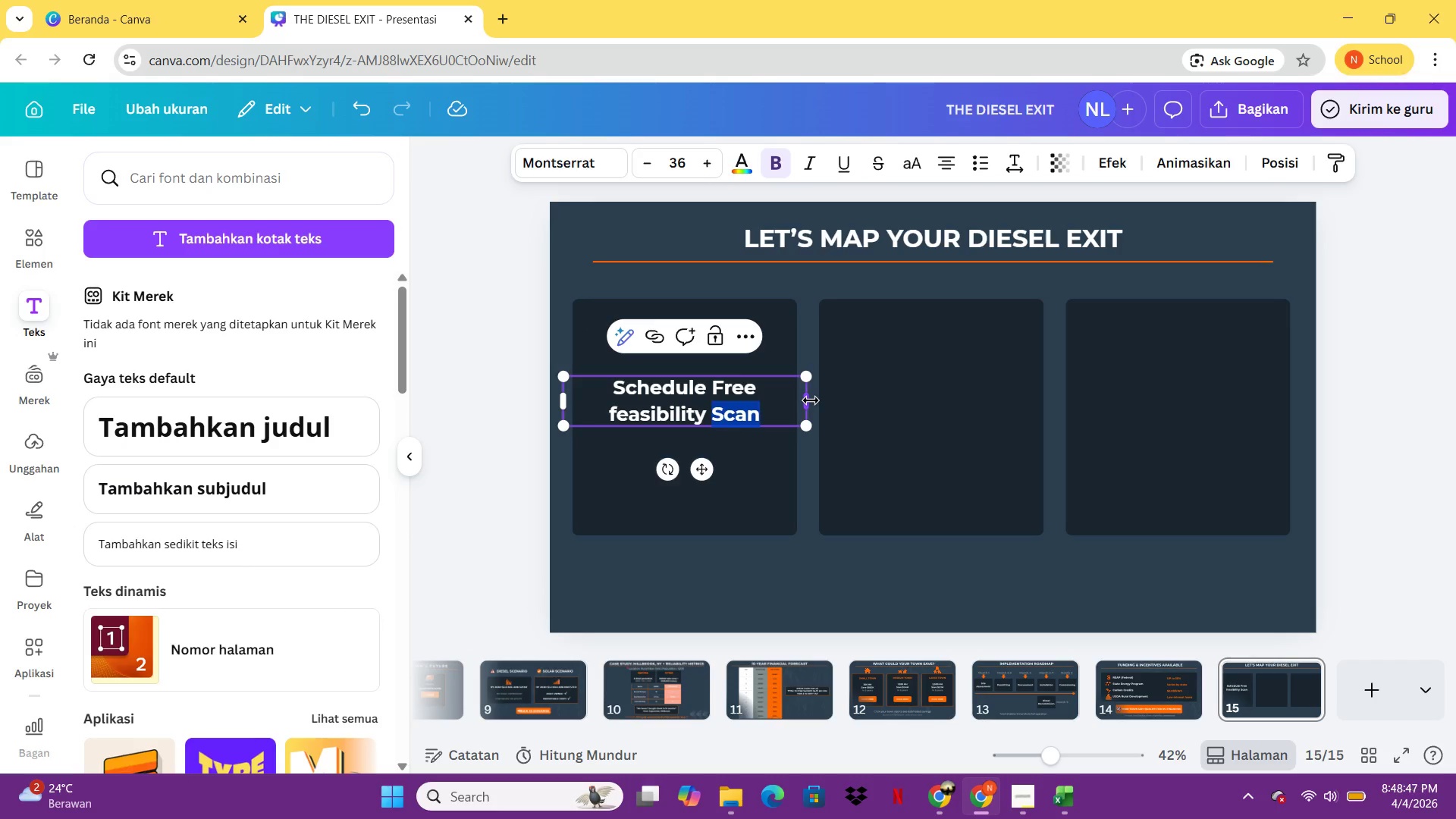 
left_click_drag(start_coordinate=[811, 400], to_coordinate=[805, 401])
 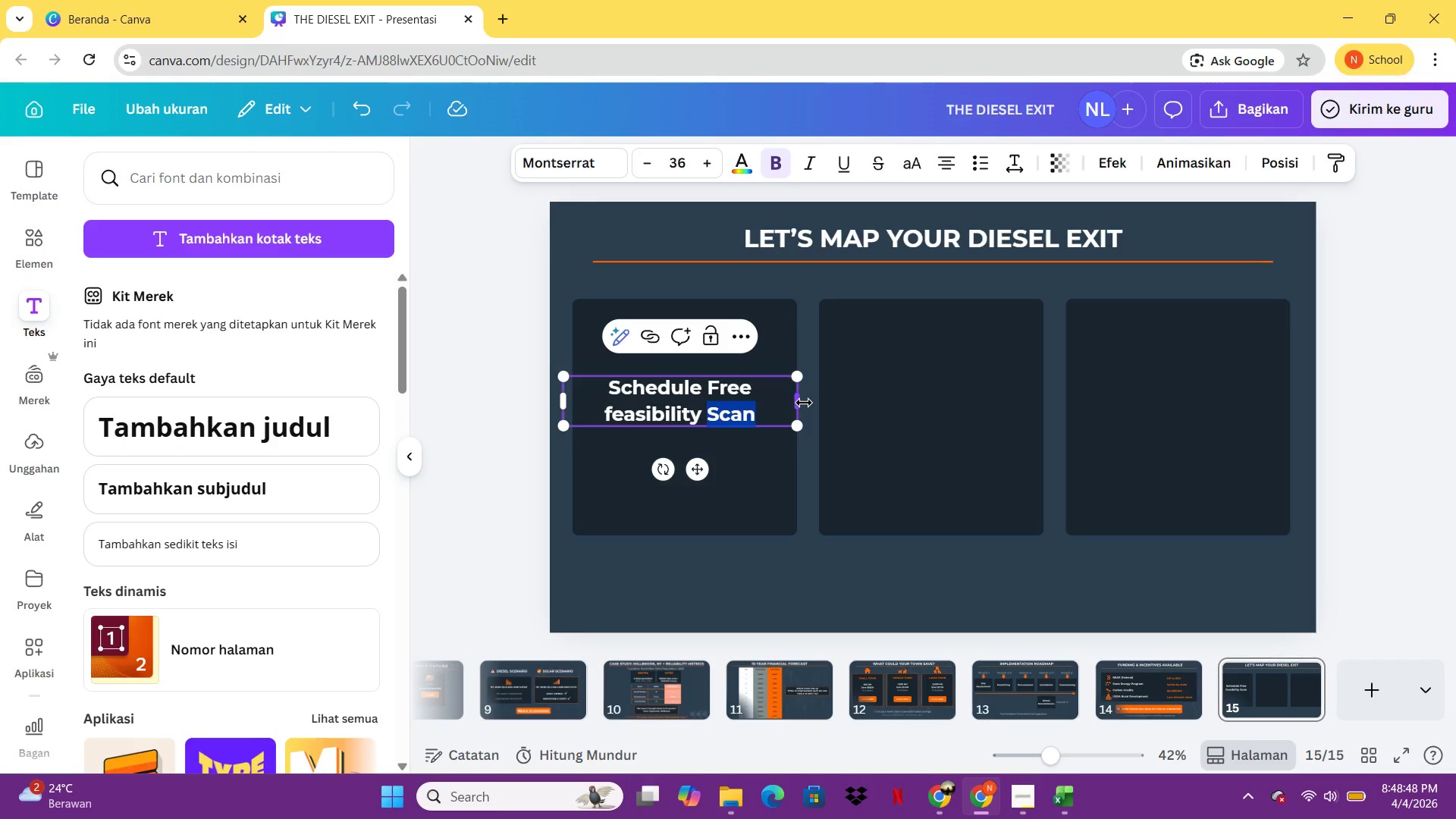 
left_click_drag(start_coordinate=[799, 403], to_coordinate=[700, 411])
 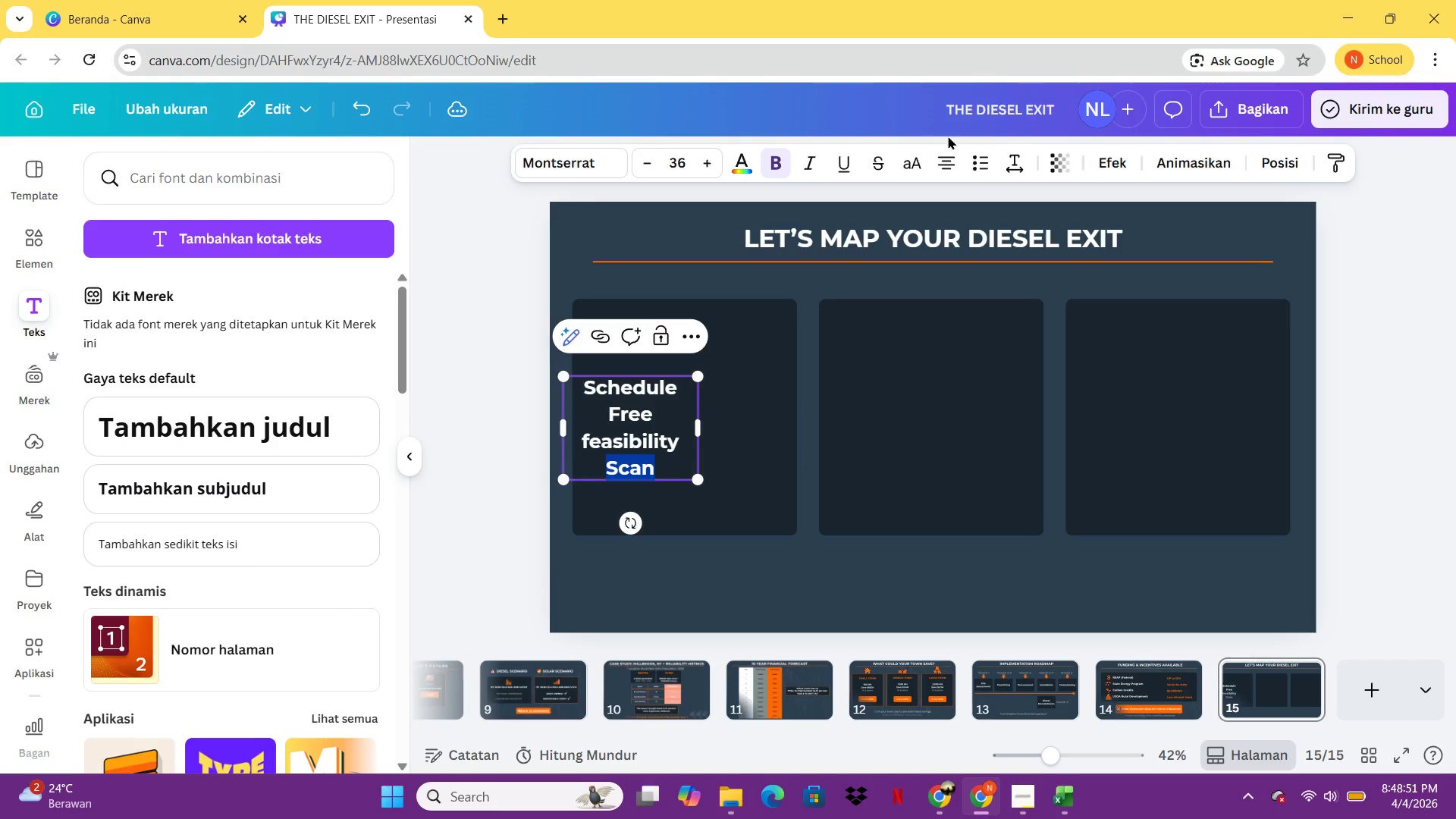 
left_click([700, 411])
 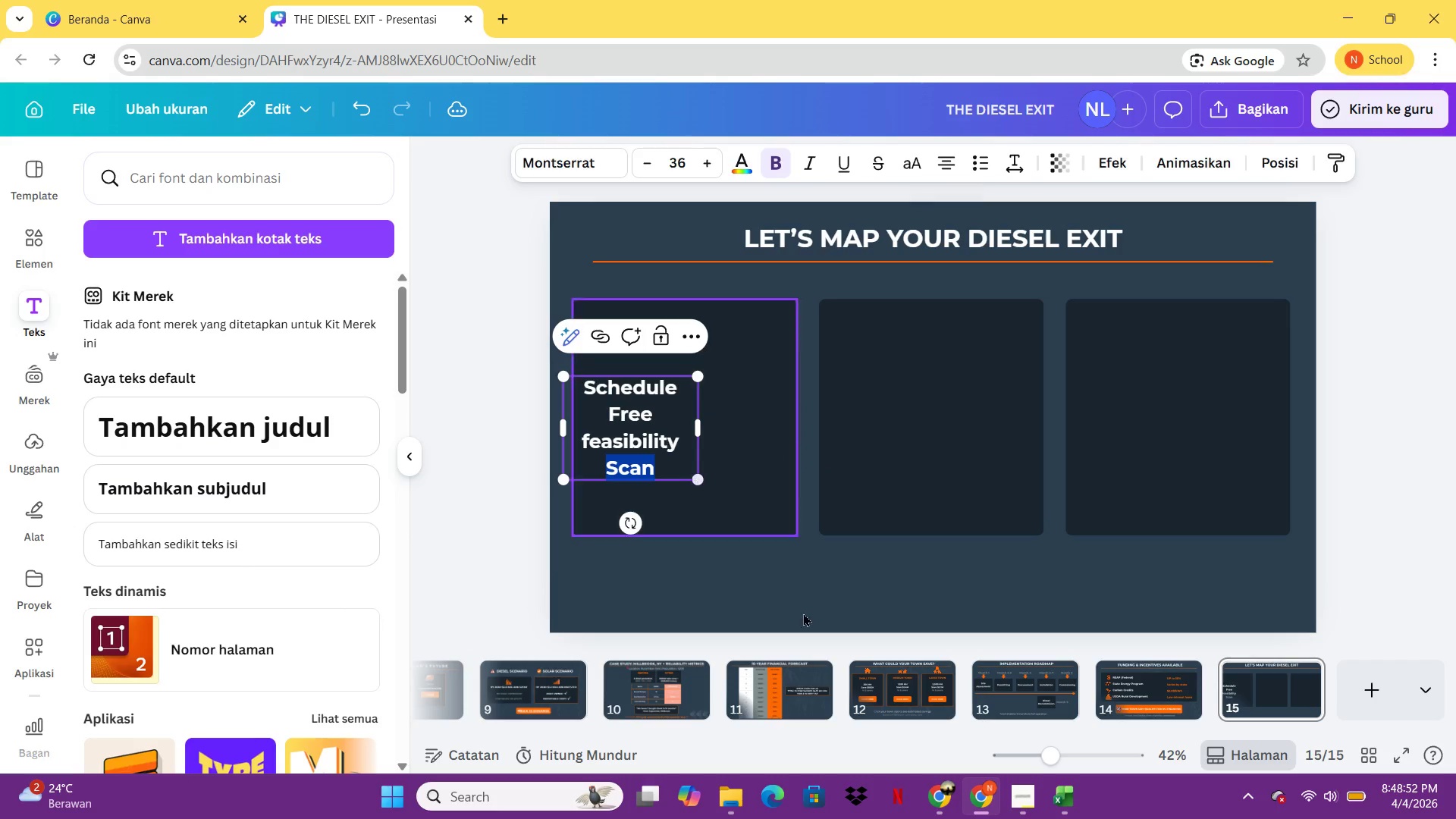 
left_click([860, 593])
 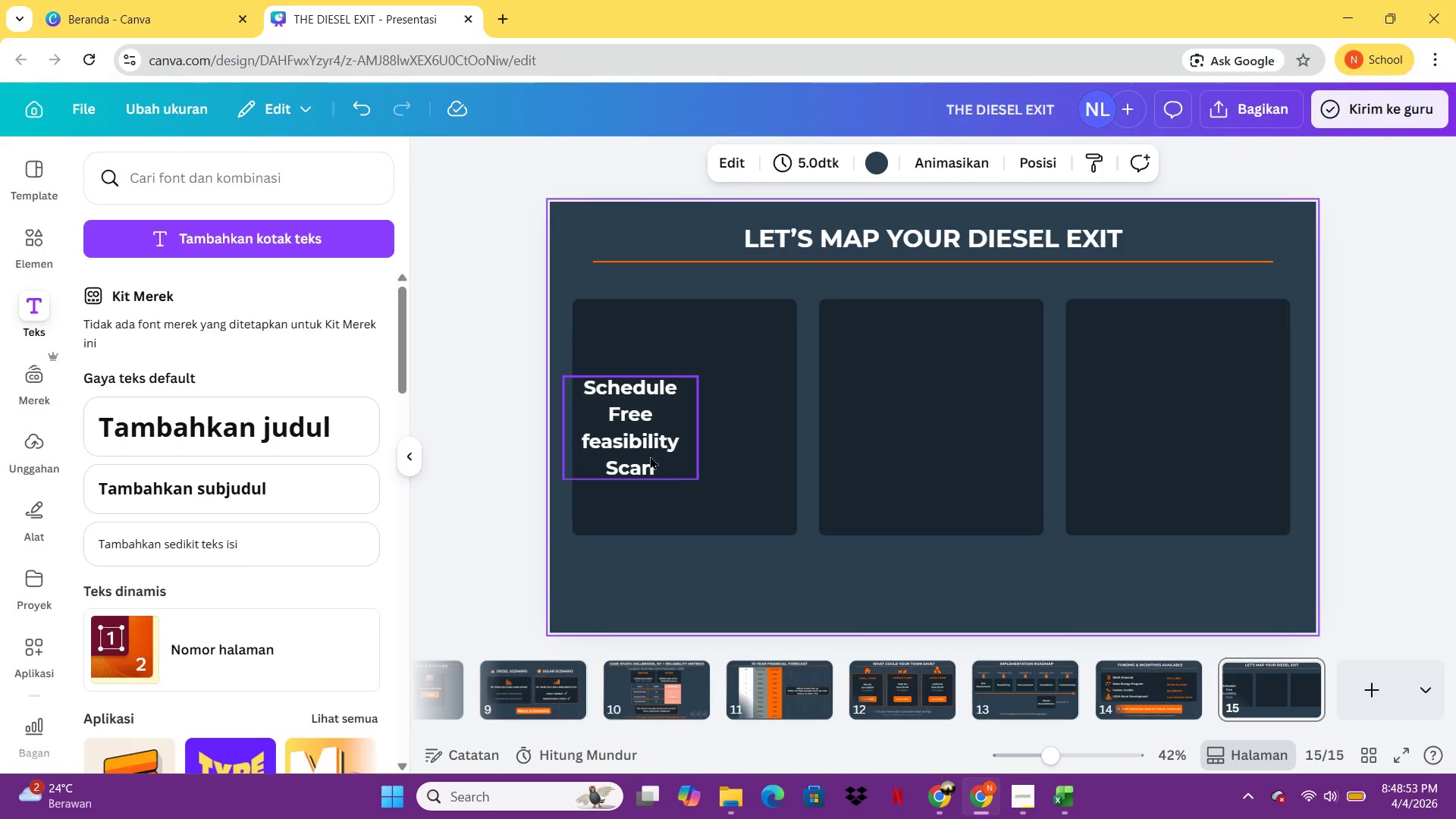 
left_click_drag(start_coordinate=[647, 452], to_coordinate=[701, 419])
 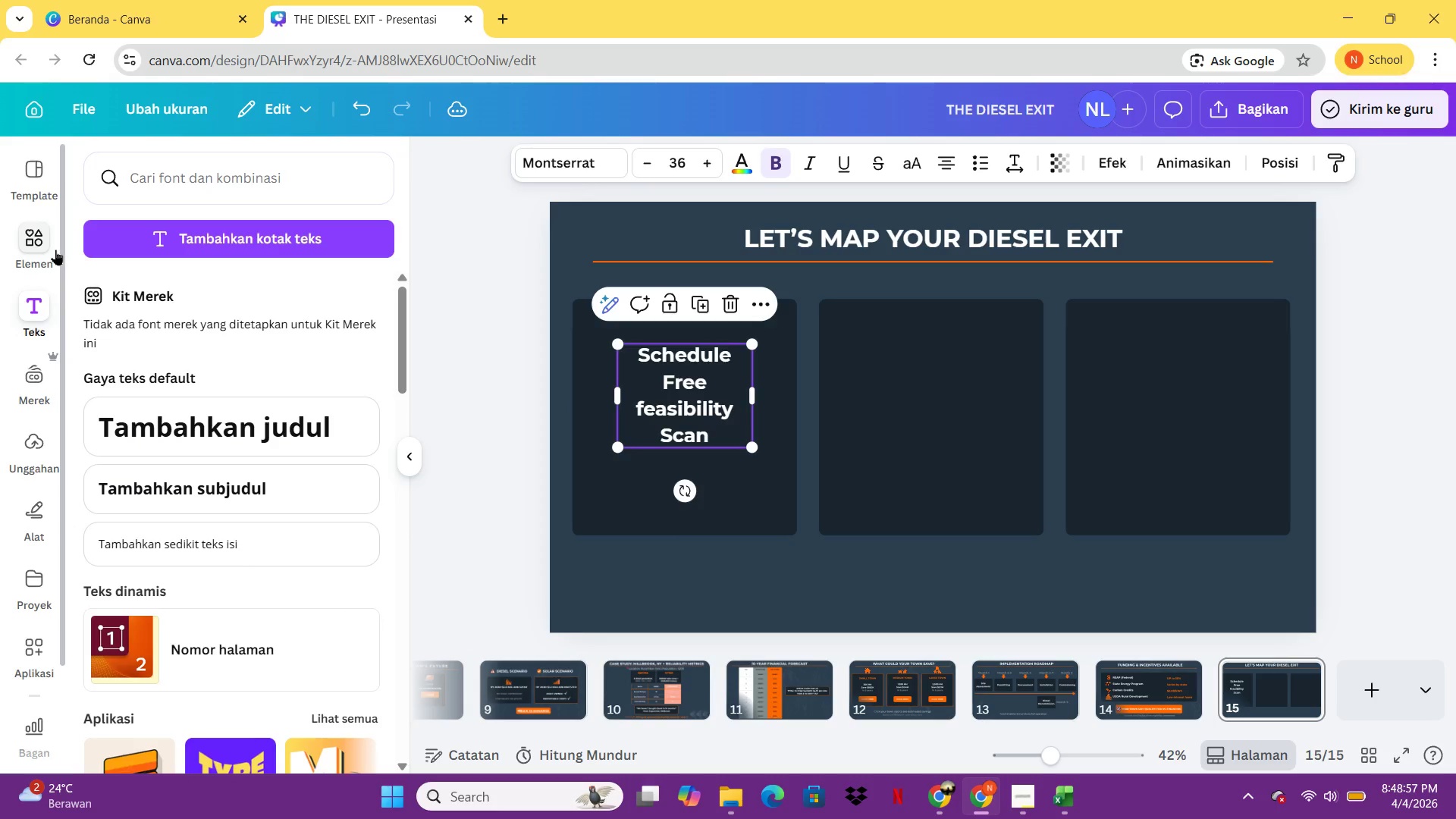 
double_click([55, 249])
 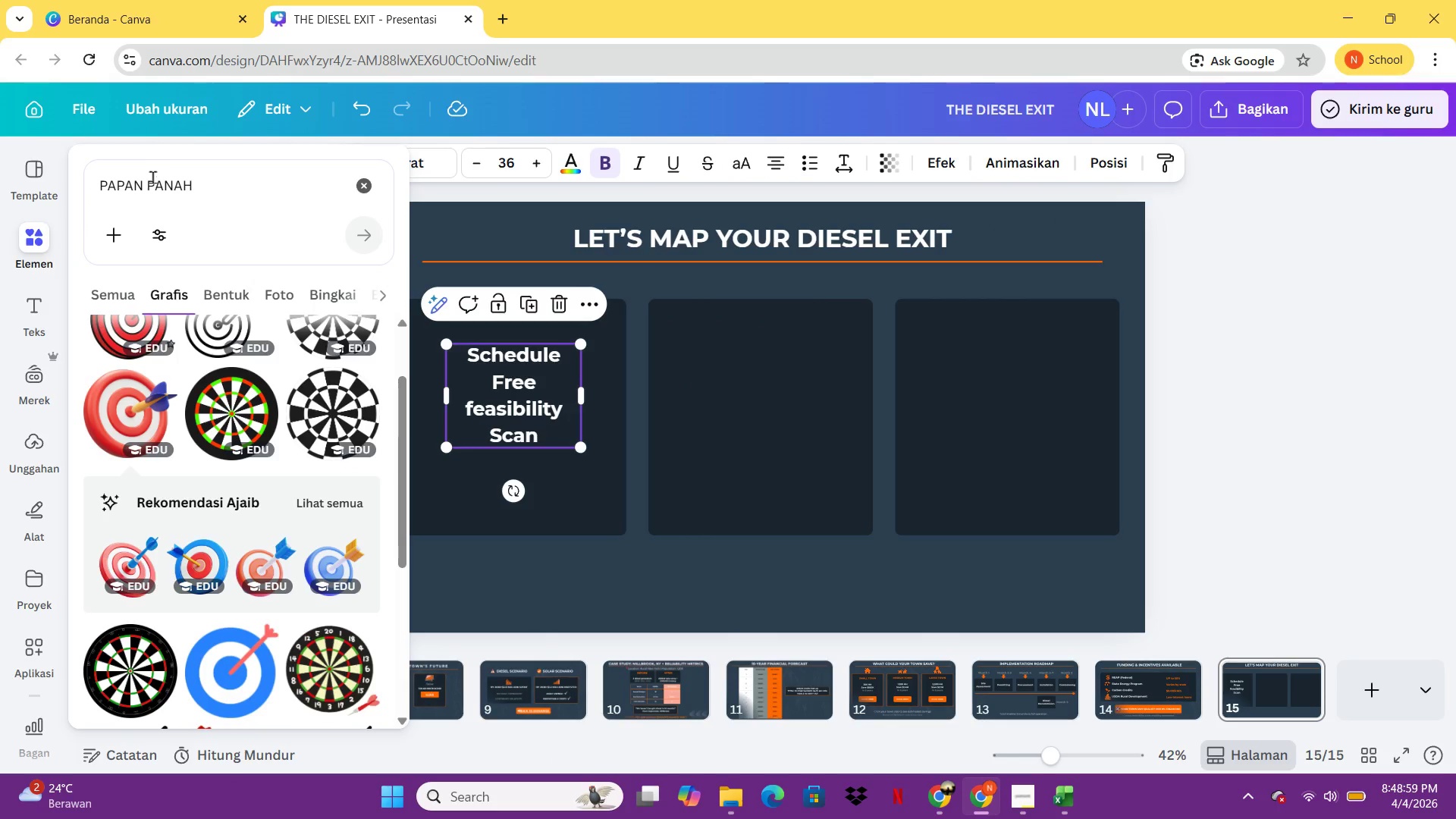 
double_click([211, 198])
 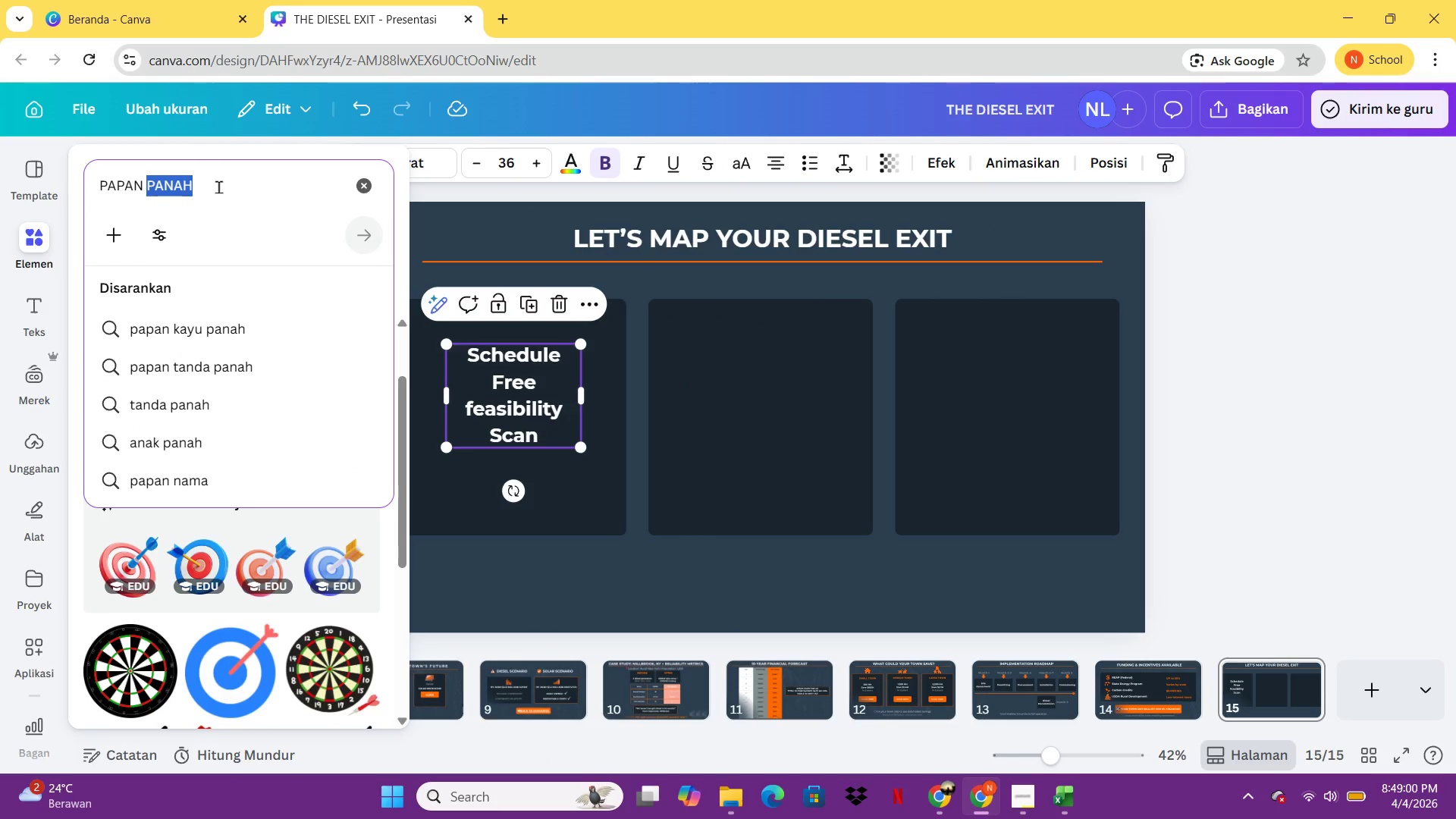 
key(Control+A)
 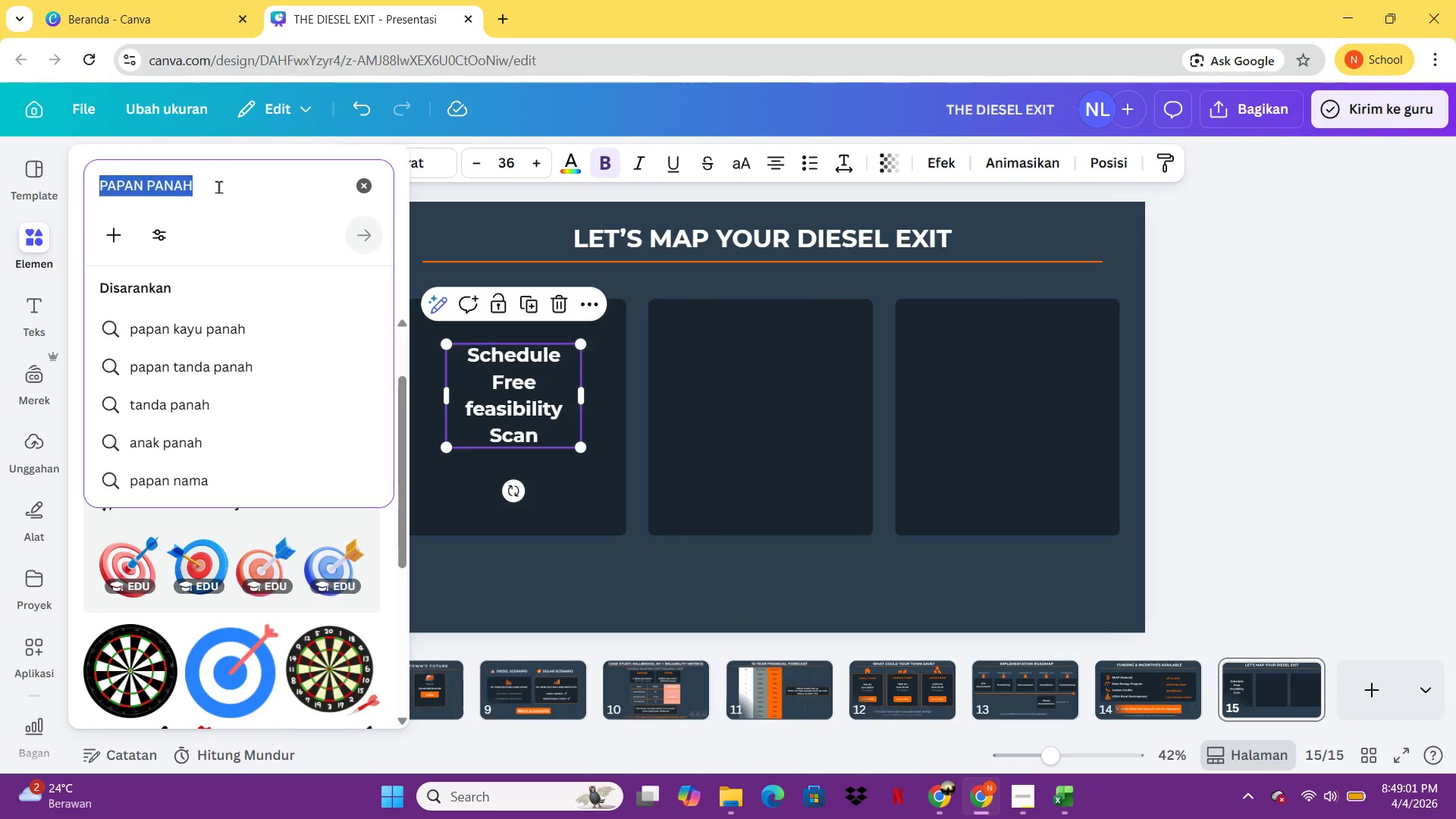 
type(kalender)
 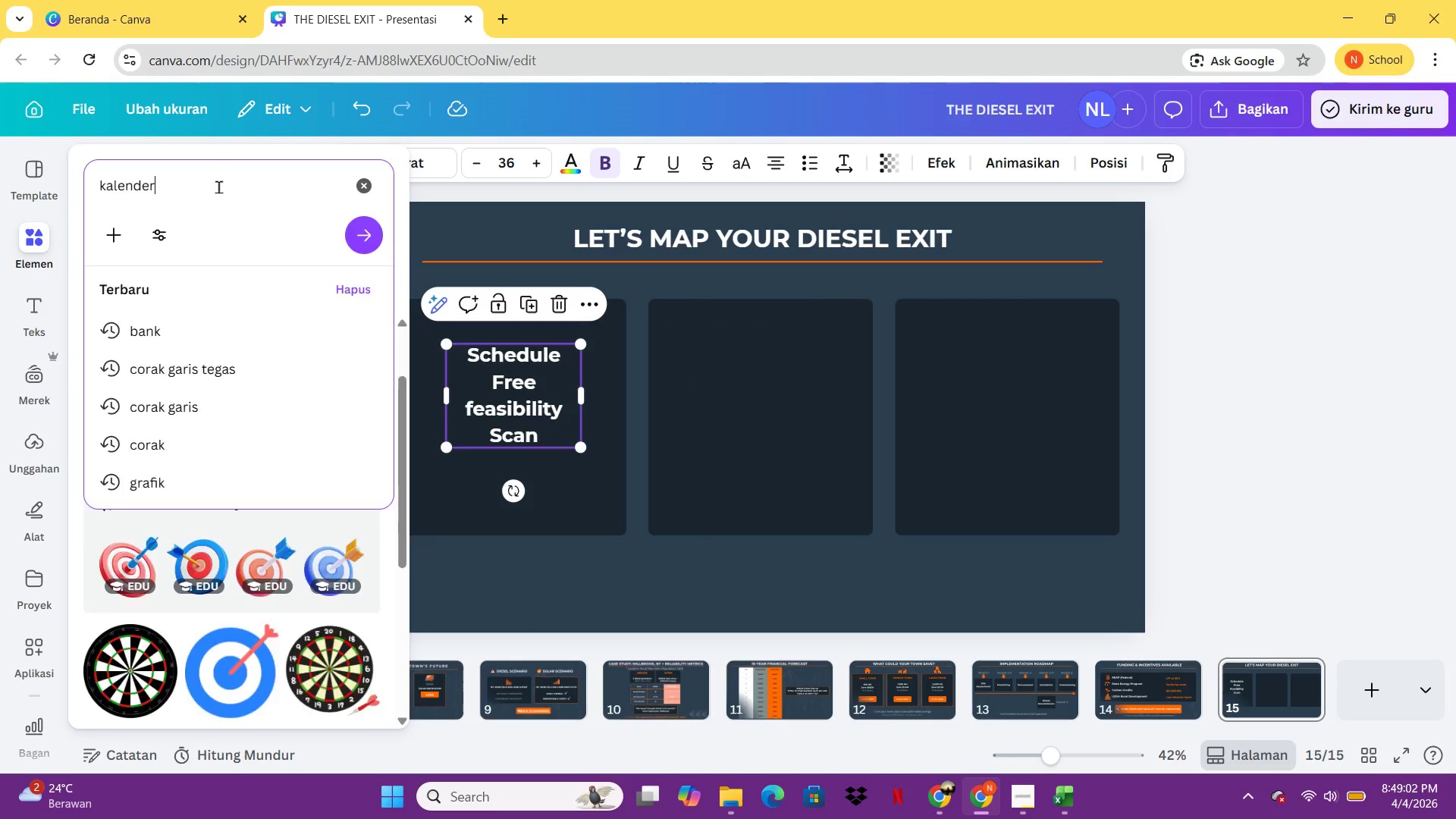 
key(Enter)
 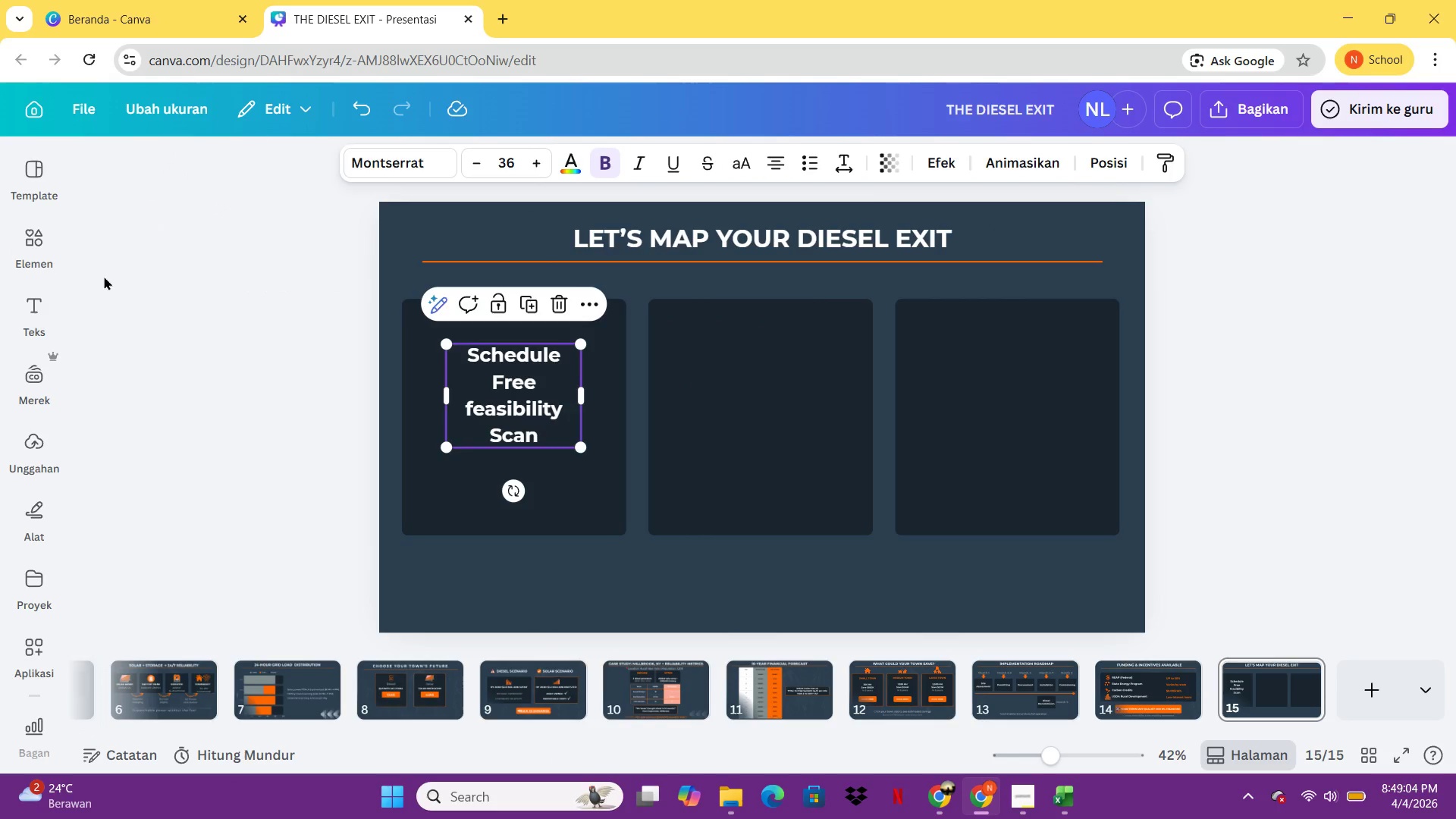 
left_click([41, 265])
 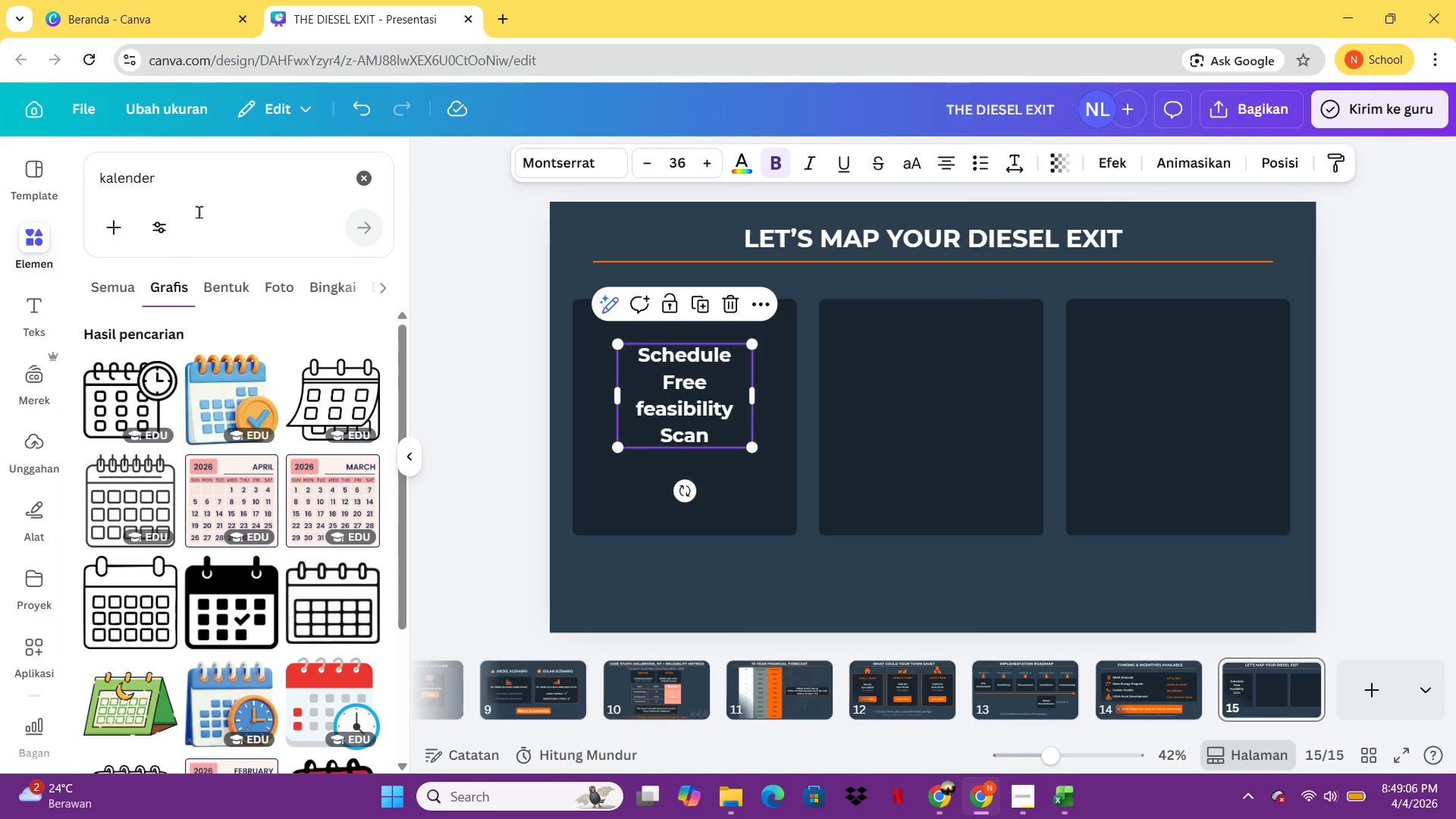 
mouse_move([206, 475])
 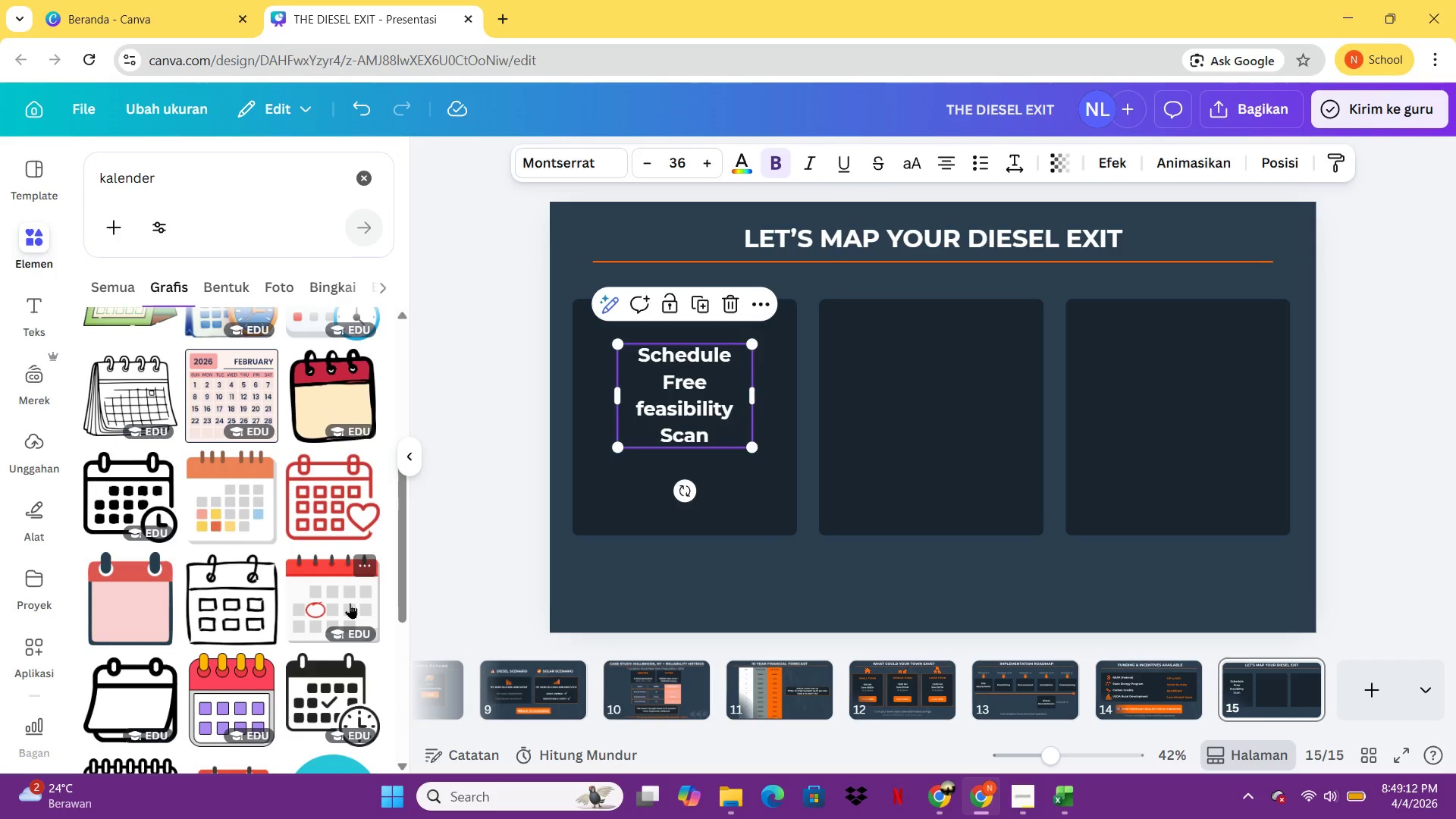 
wait(5.61)
 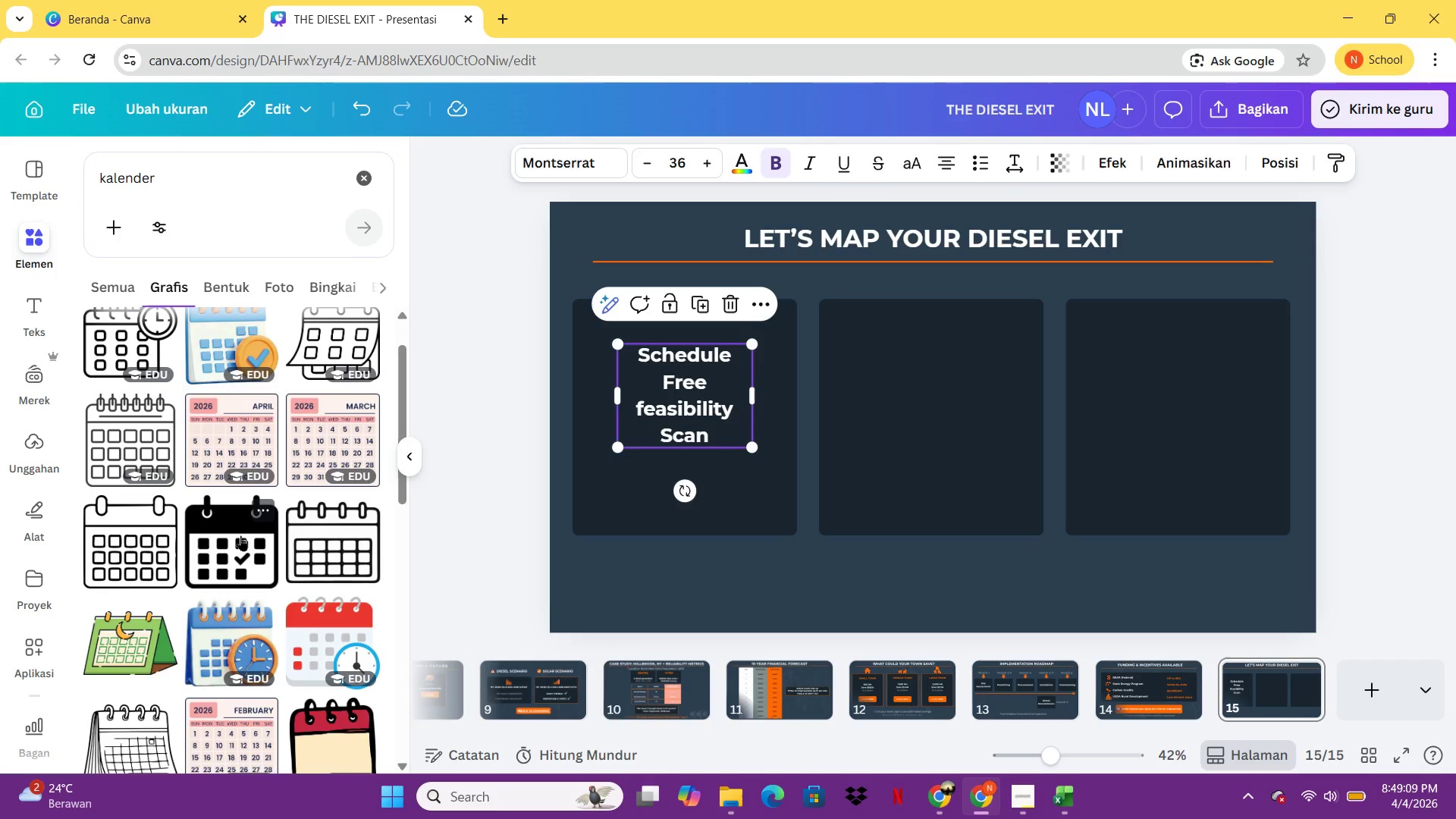 
left_click([327, 515])
 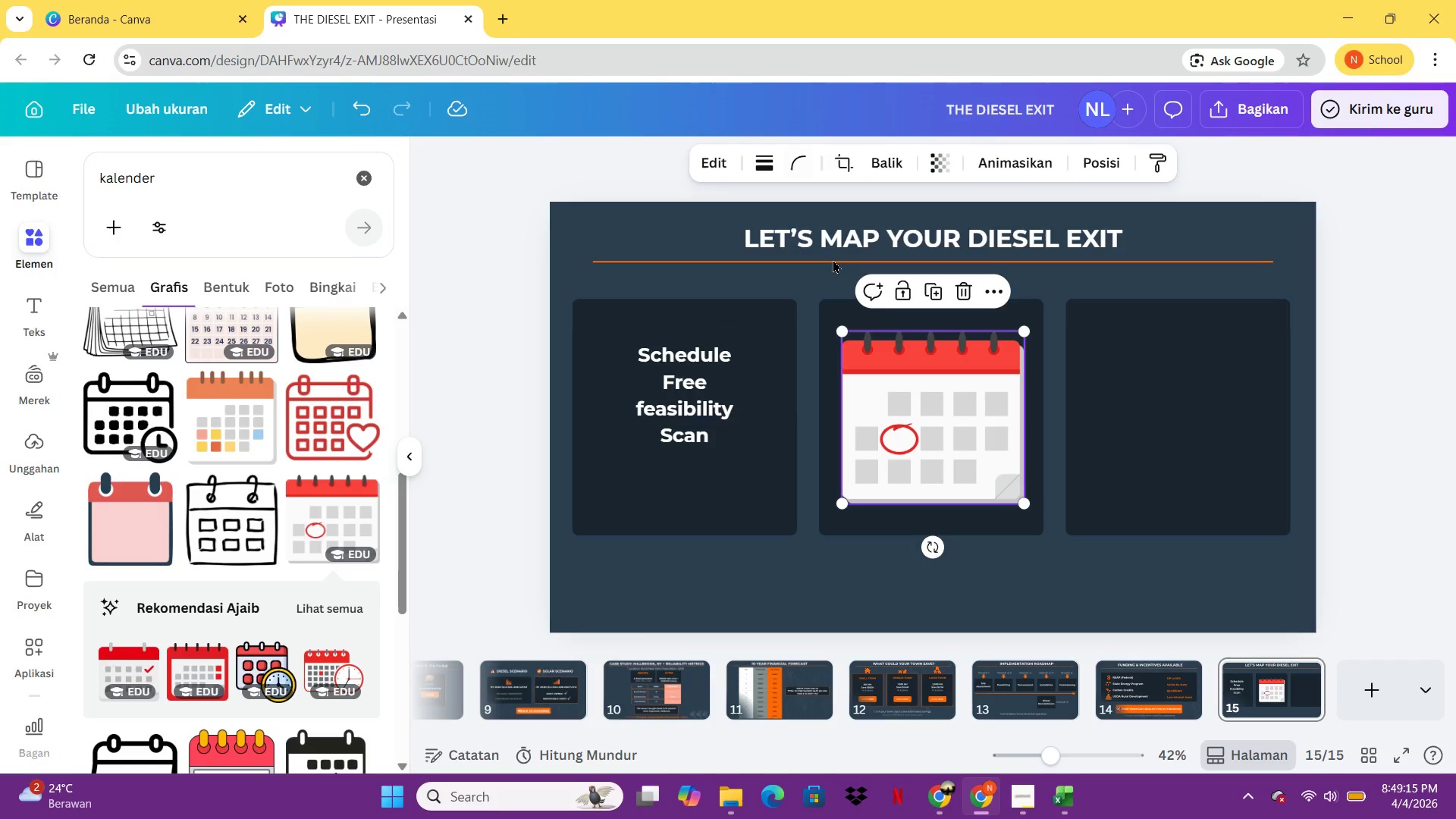 
left_click([956, 379])
 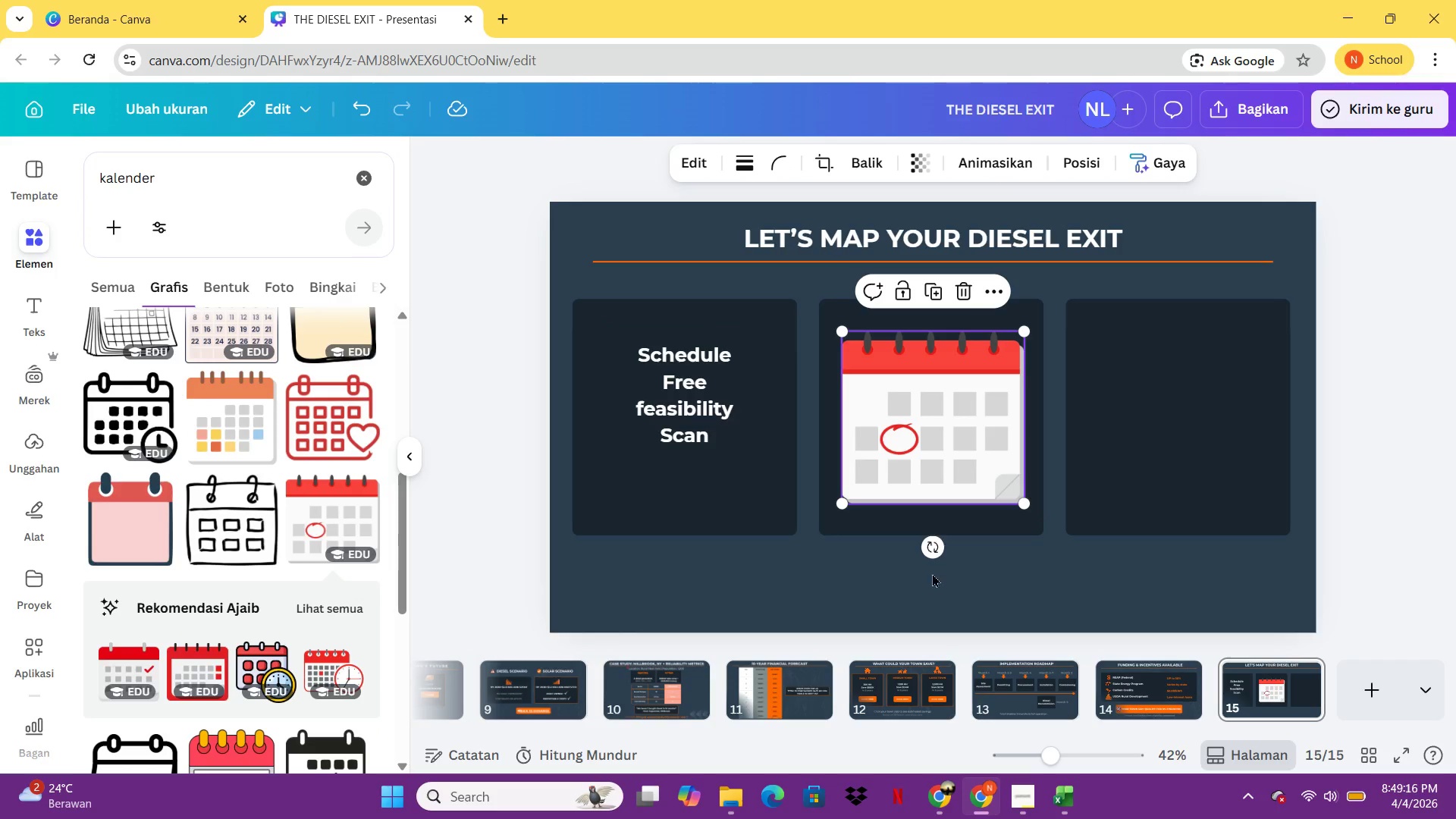 
left_click([932, 580])
 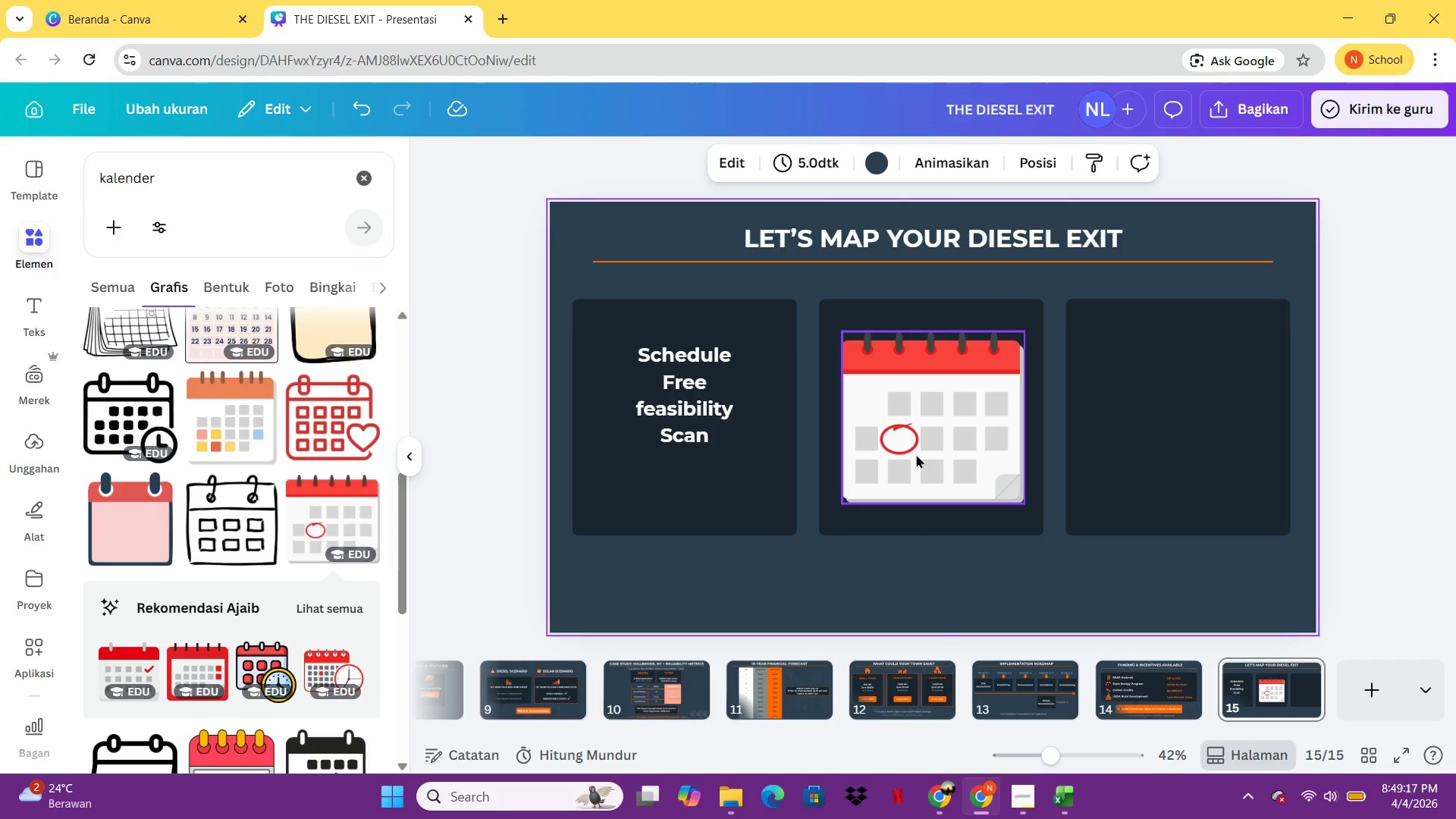 
left_click([916, 454])
 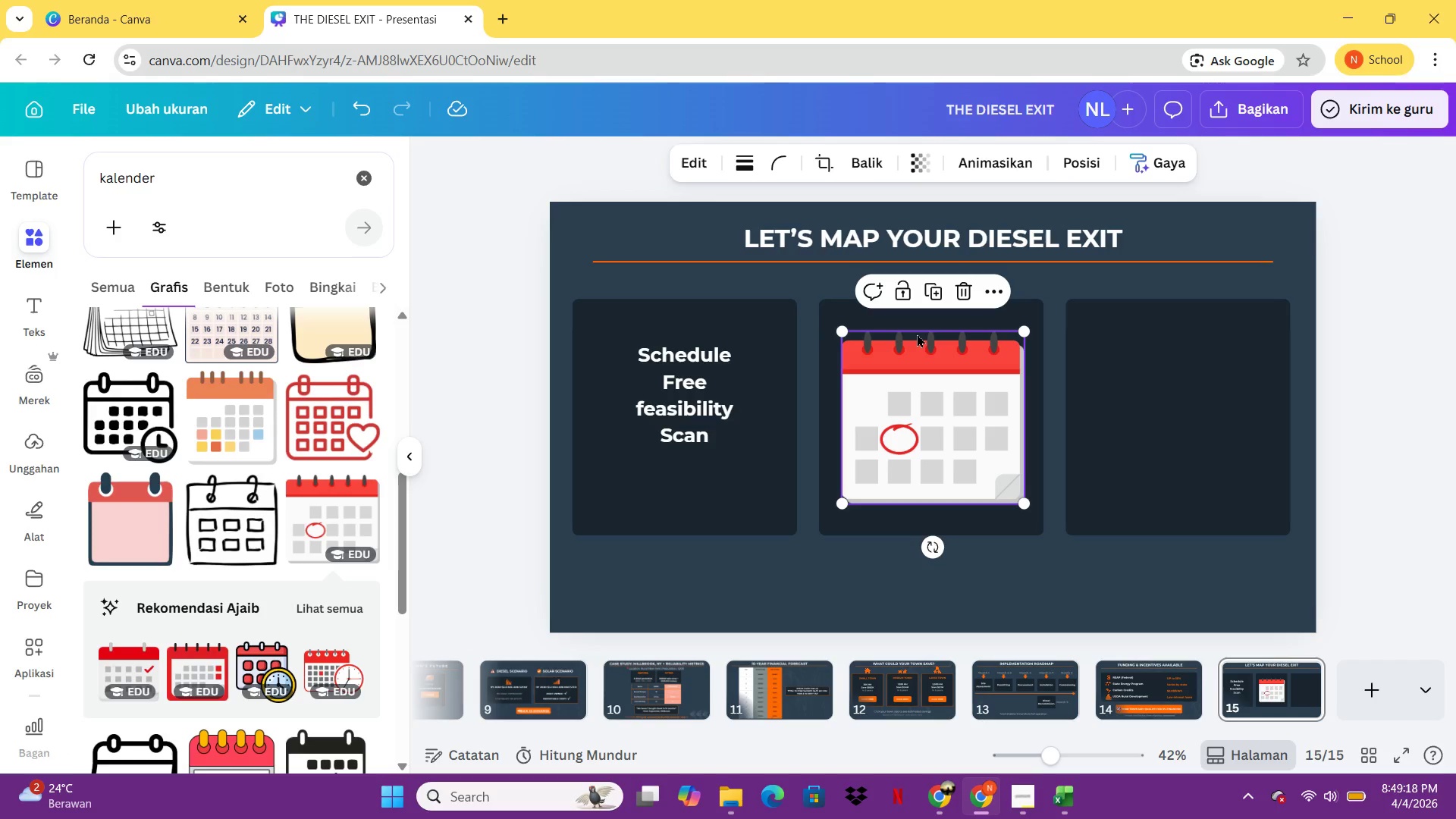 
key(Delete)
 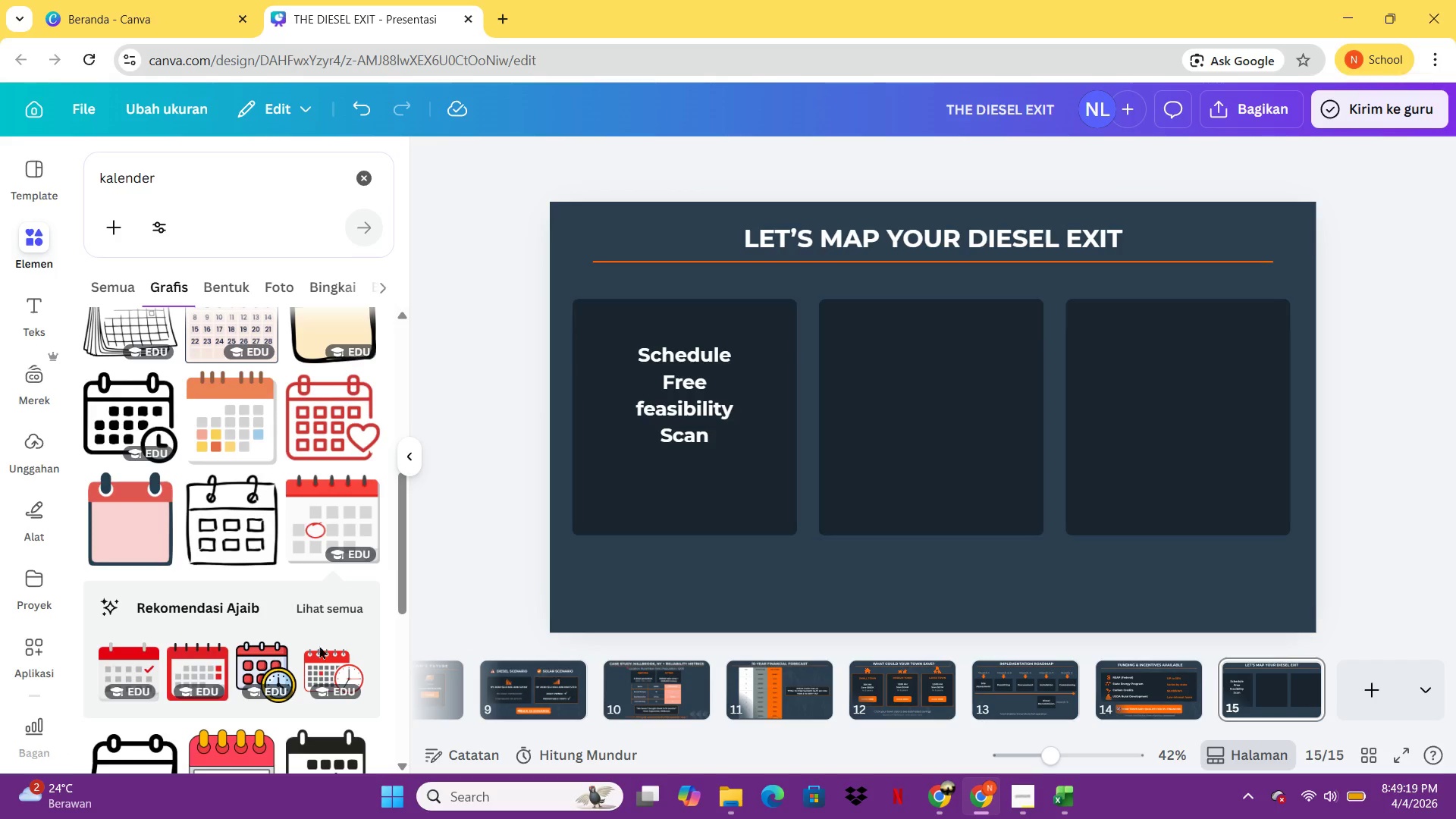 
mouse_move([205, 622])
 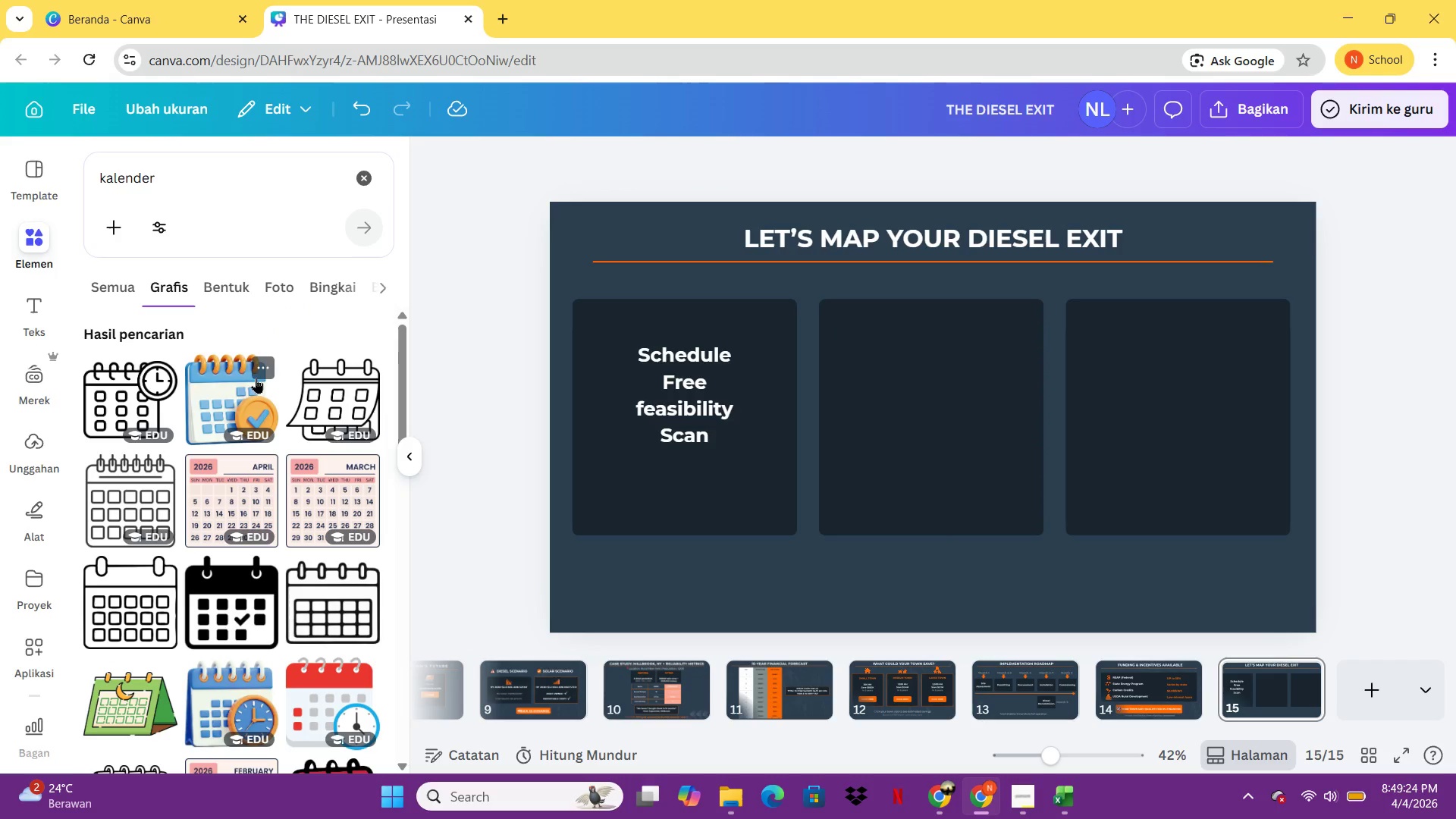 
left_click([356, 373])
 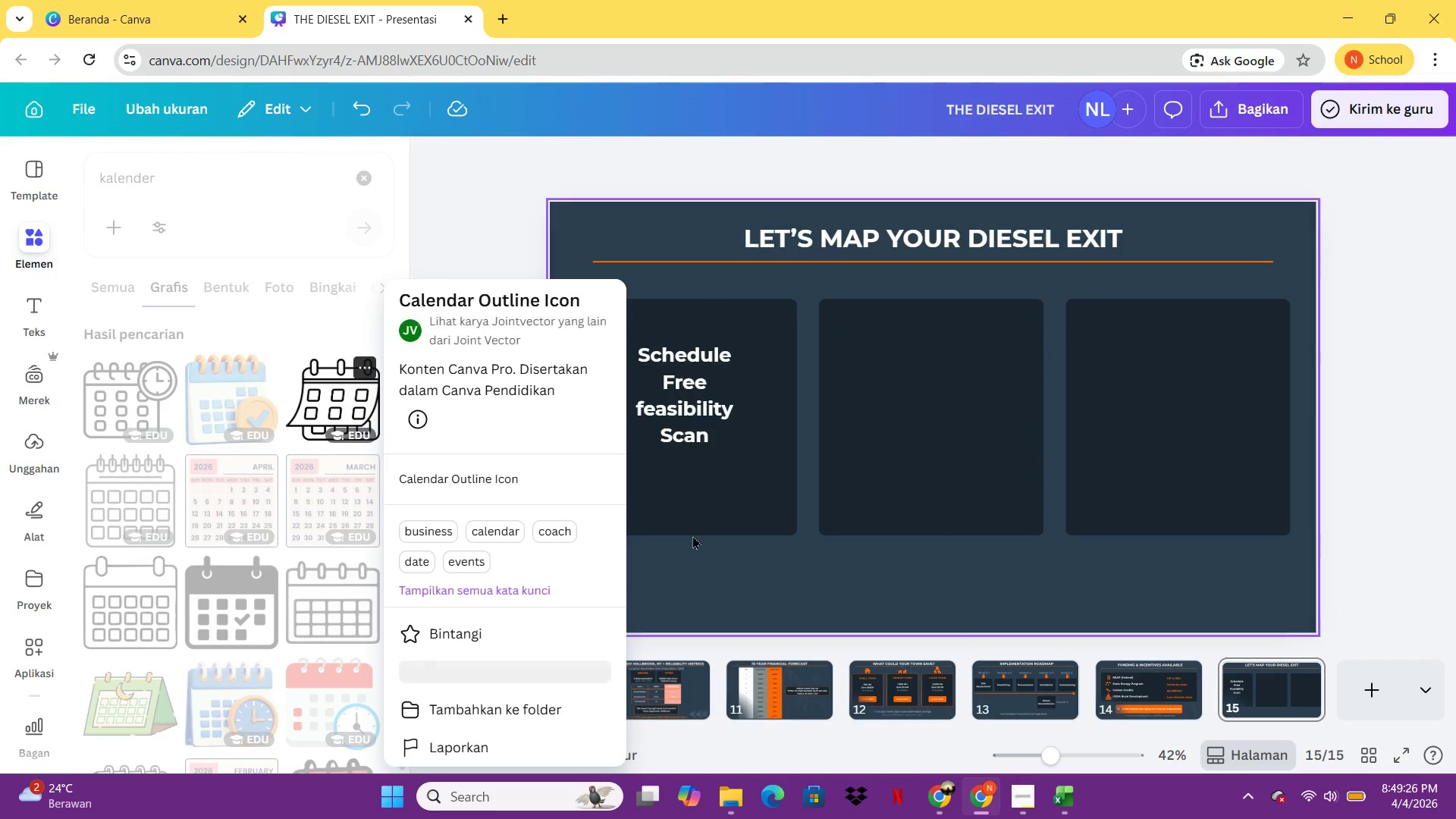 
left_click([703, 535])
 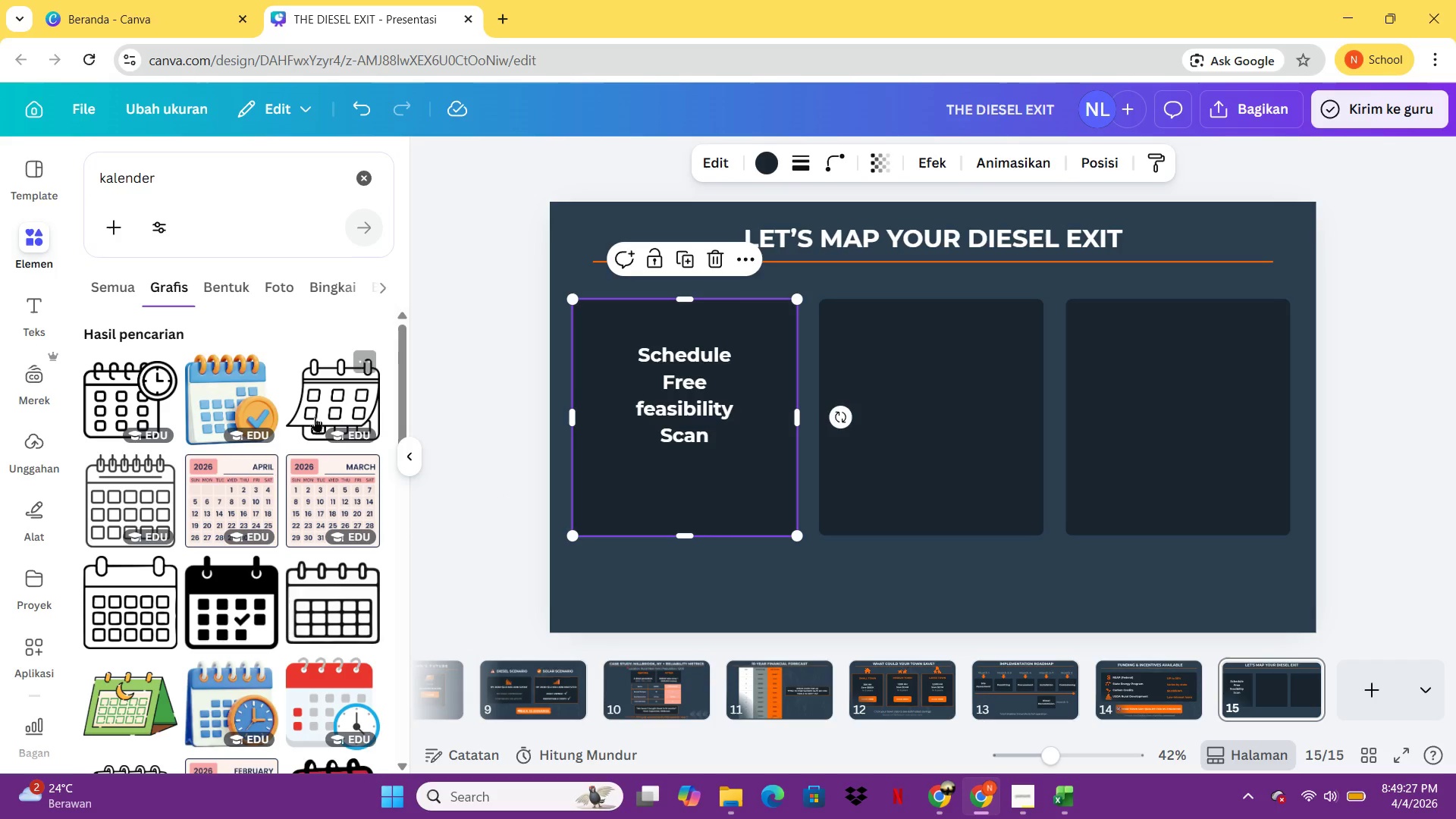 
left_click([315, 416])
 